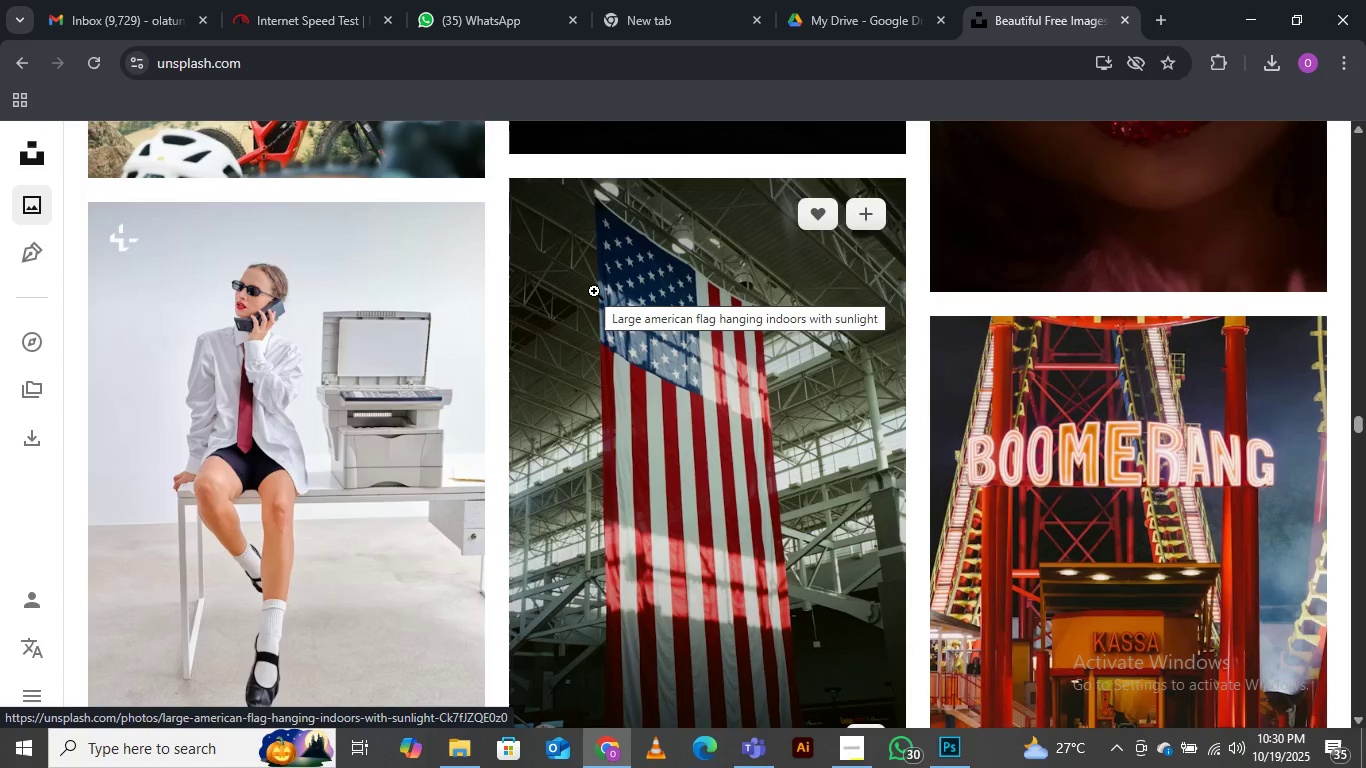 
scroll: coordinate [594, 291], scroll_direction: down, amount: 13.0
 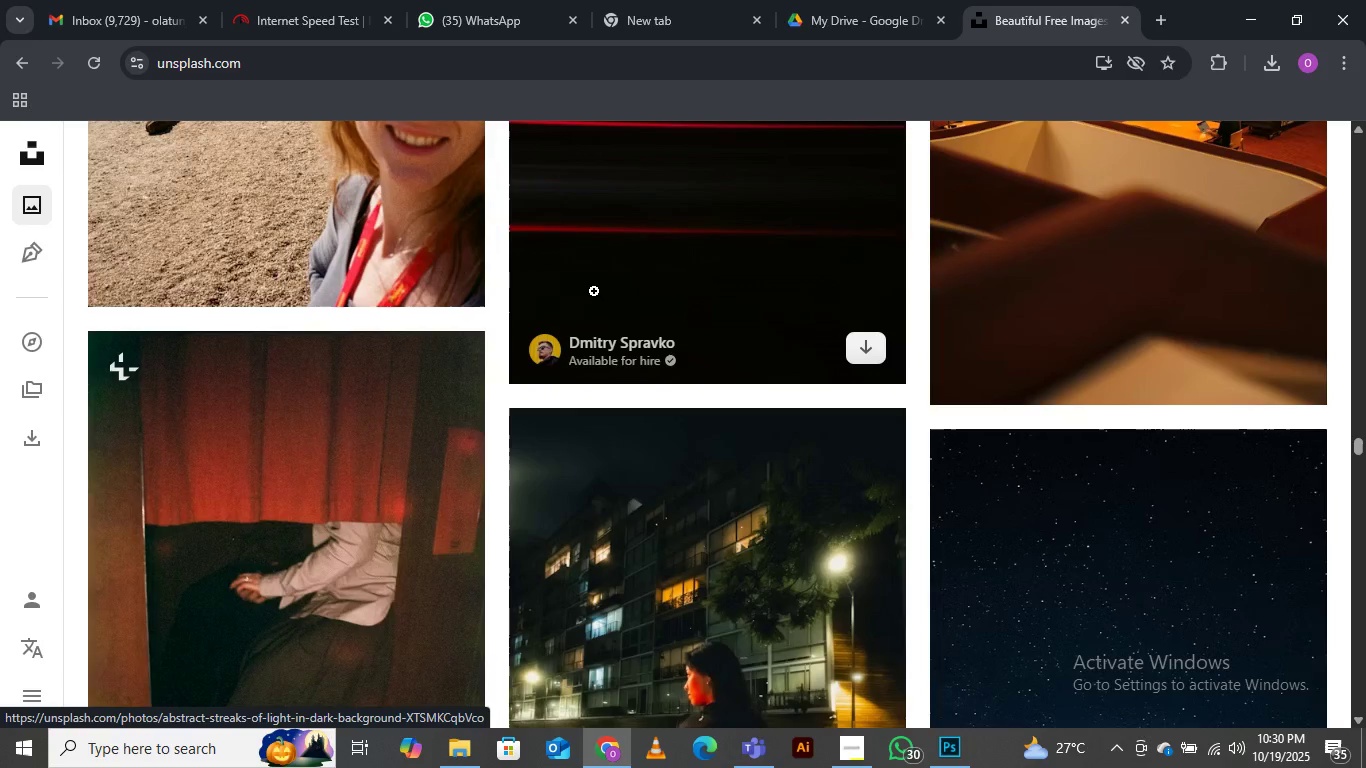 
scroll: coordinate [594, 291], scroll_direction: down, amount: 7.0
 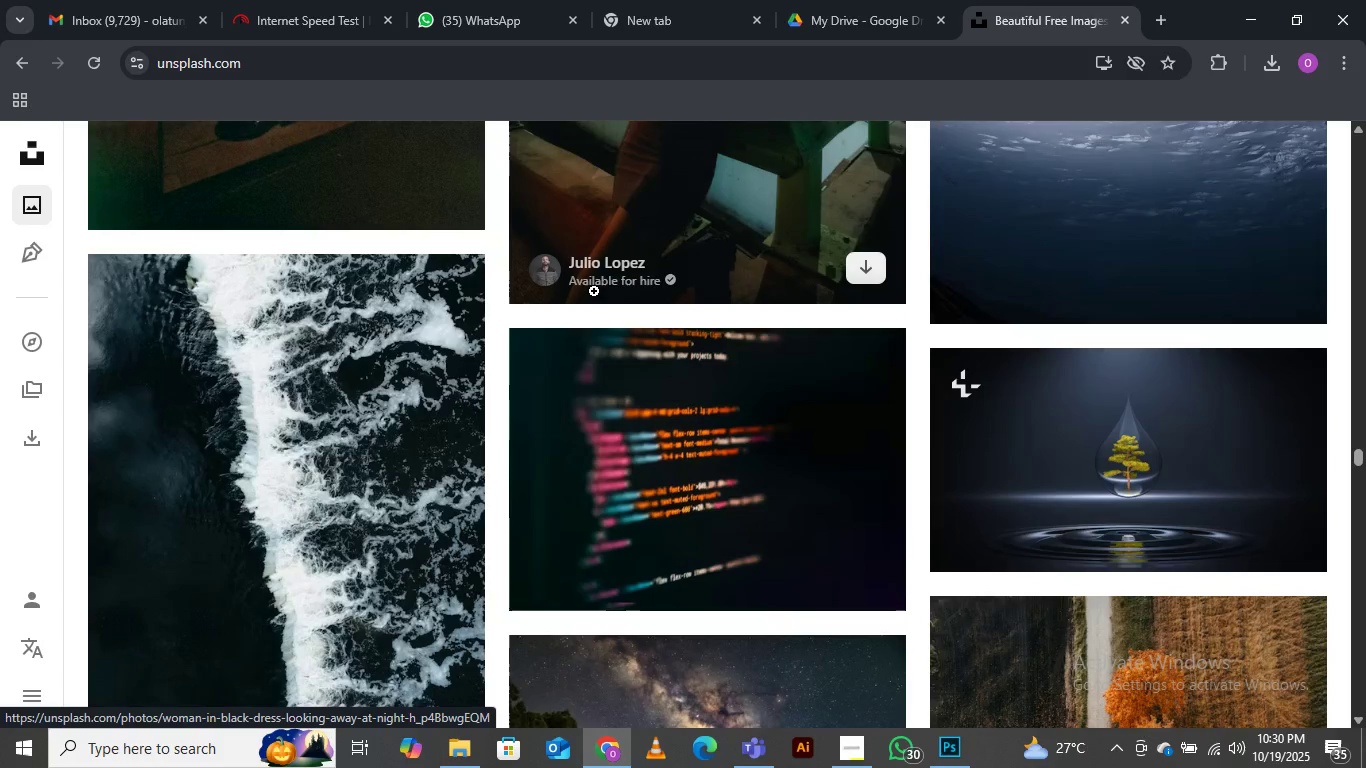 
scroll: coordinate [594, 291], scroll_direction: down, amount: 7.0
 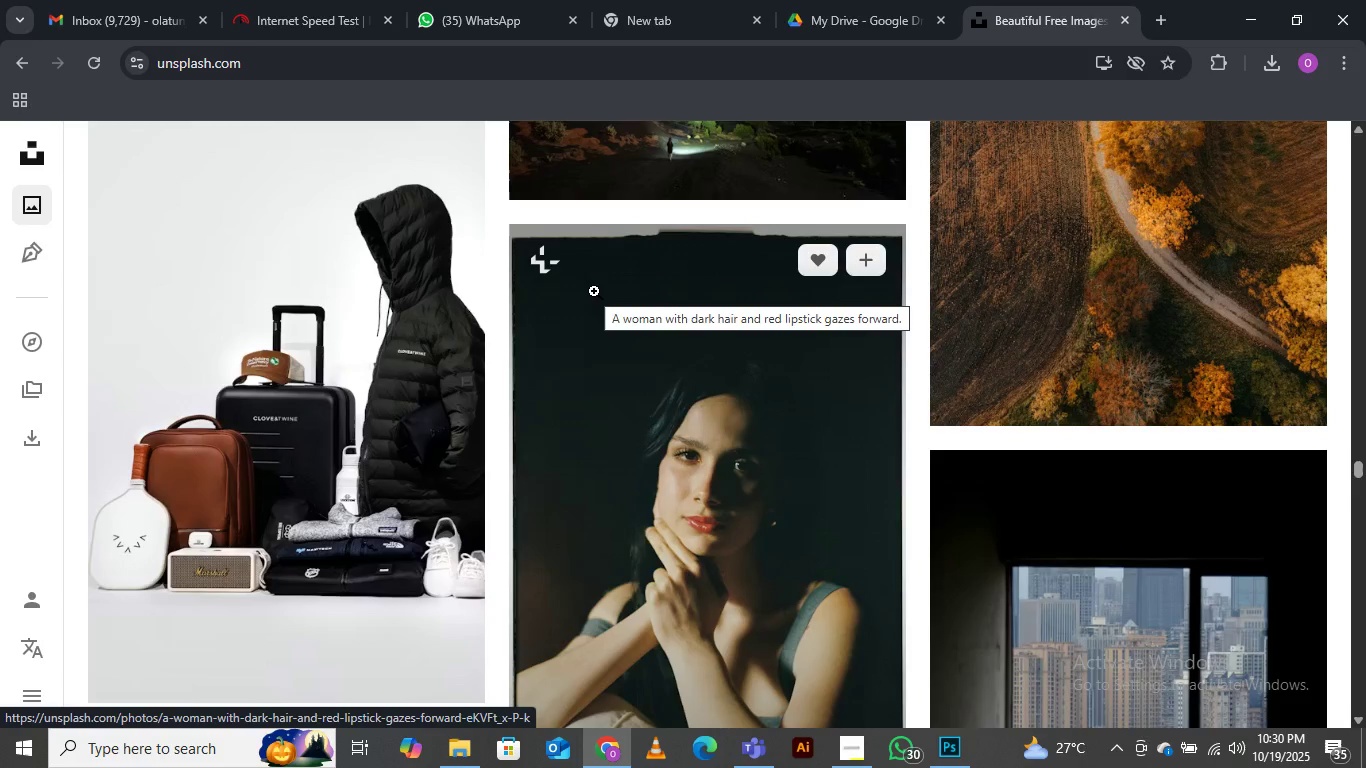 
scroll: coordinate [594, 291], scroll_direction: down, amount: 8.0
 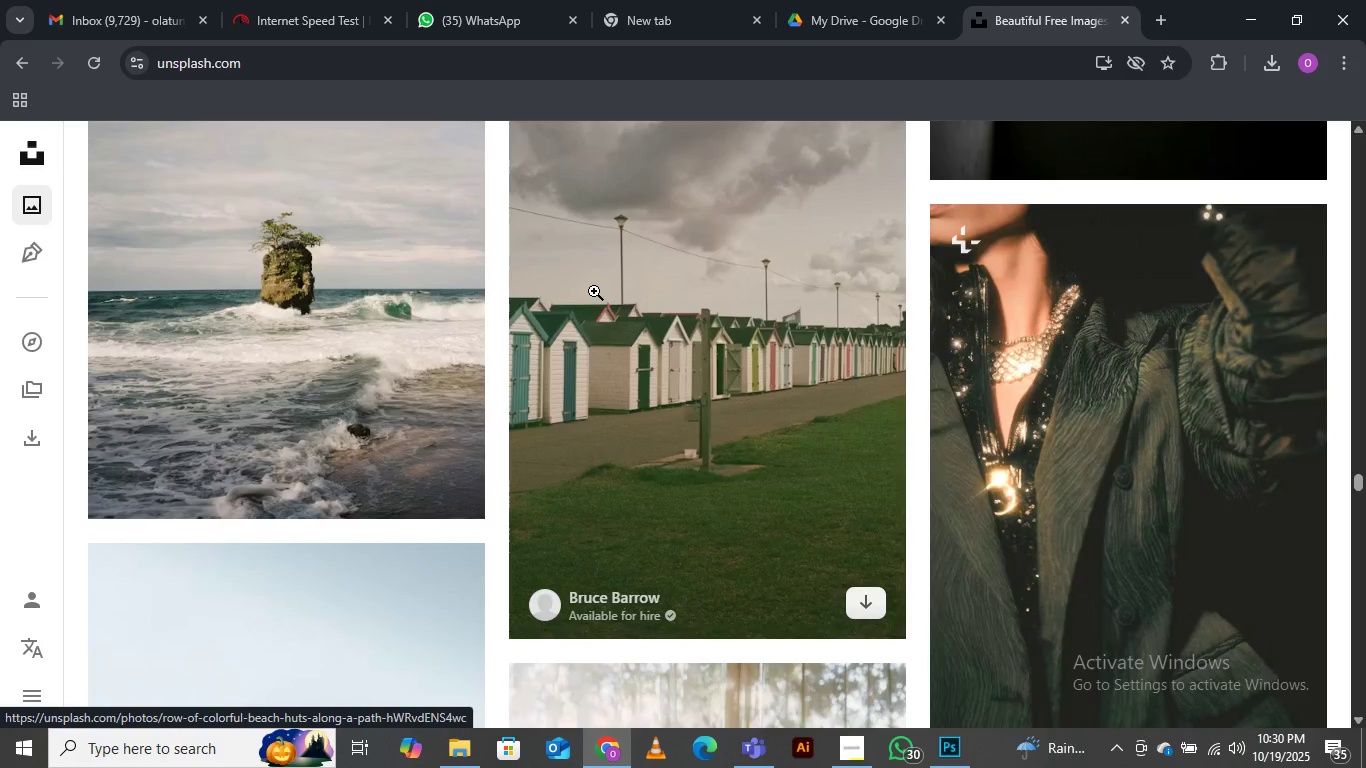 
scroll: coordinate [594, 291], scroll_direction: down, amount: 7.0
 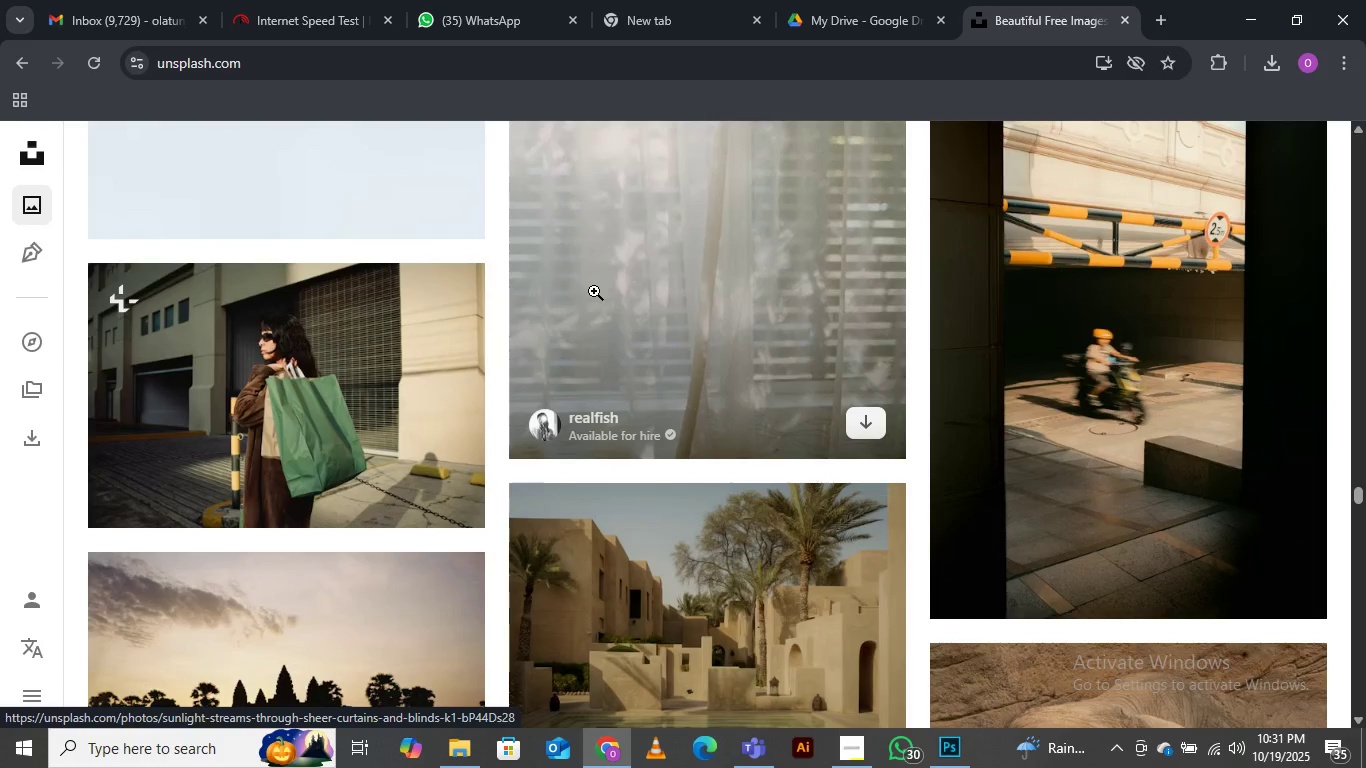 
scroll: coordinate [594, 291], scroll_direction: down, amount: 5.0
 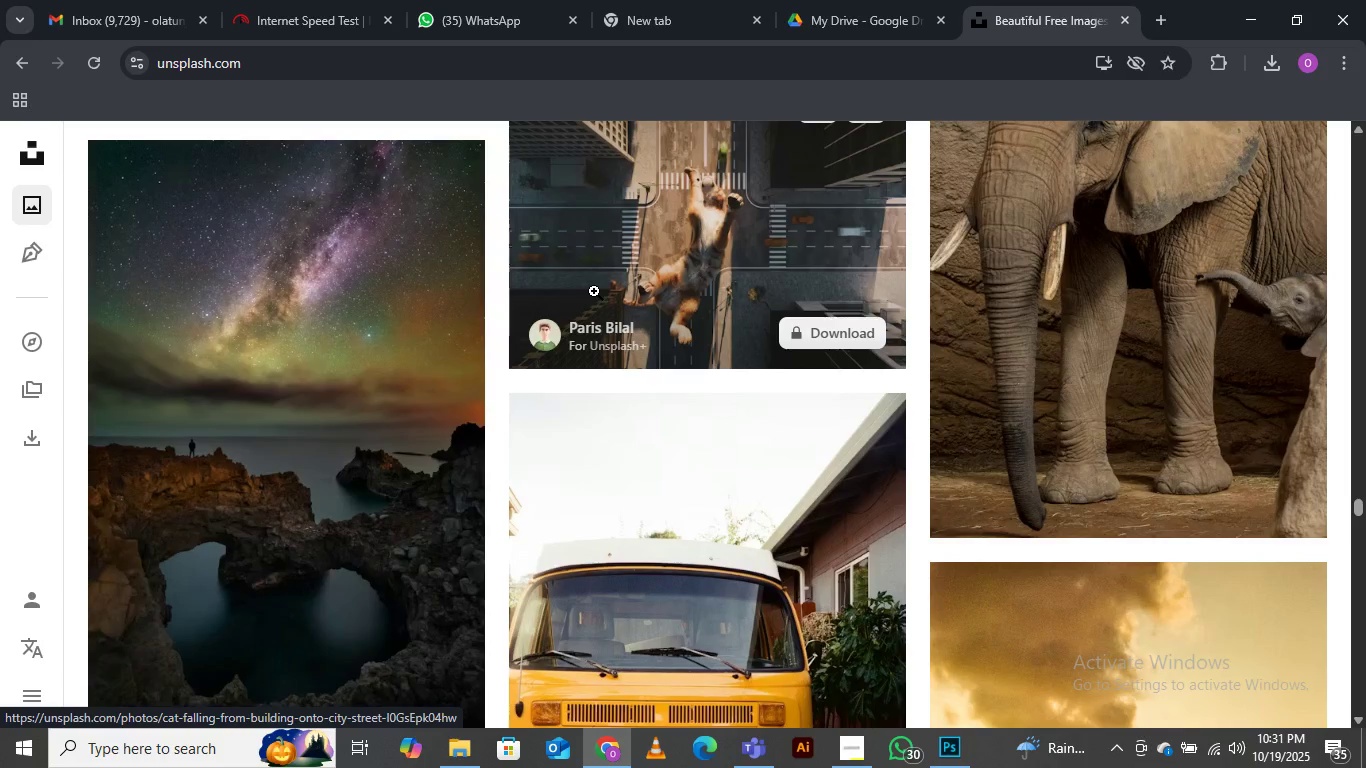 
scroll: coordinate [594, 291], scroll_direction: down, amount: 6.0
 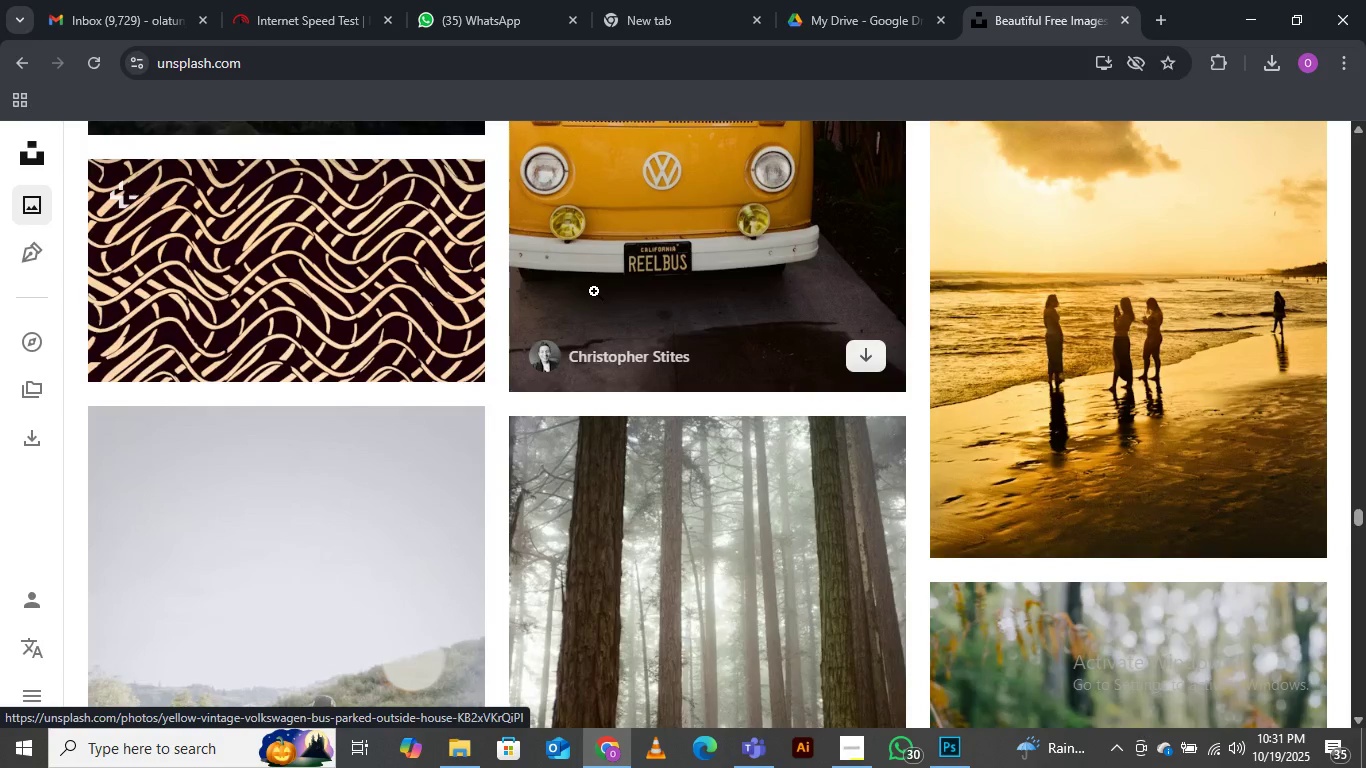 
scroll: coordinate [594, 291], scroll_direction: down, amount: 7.0
 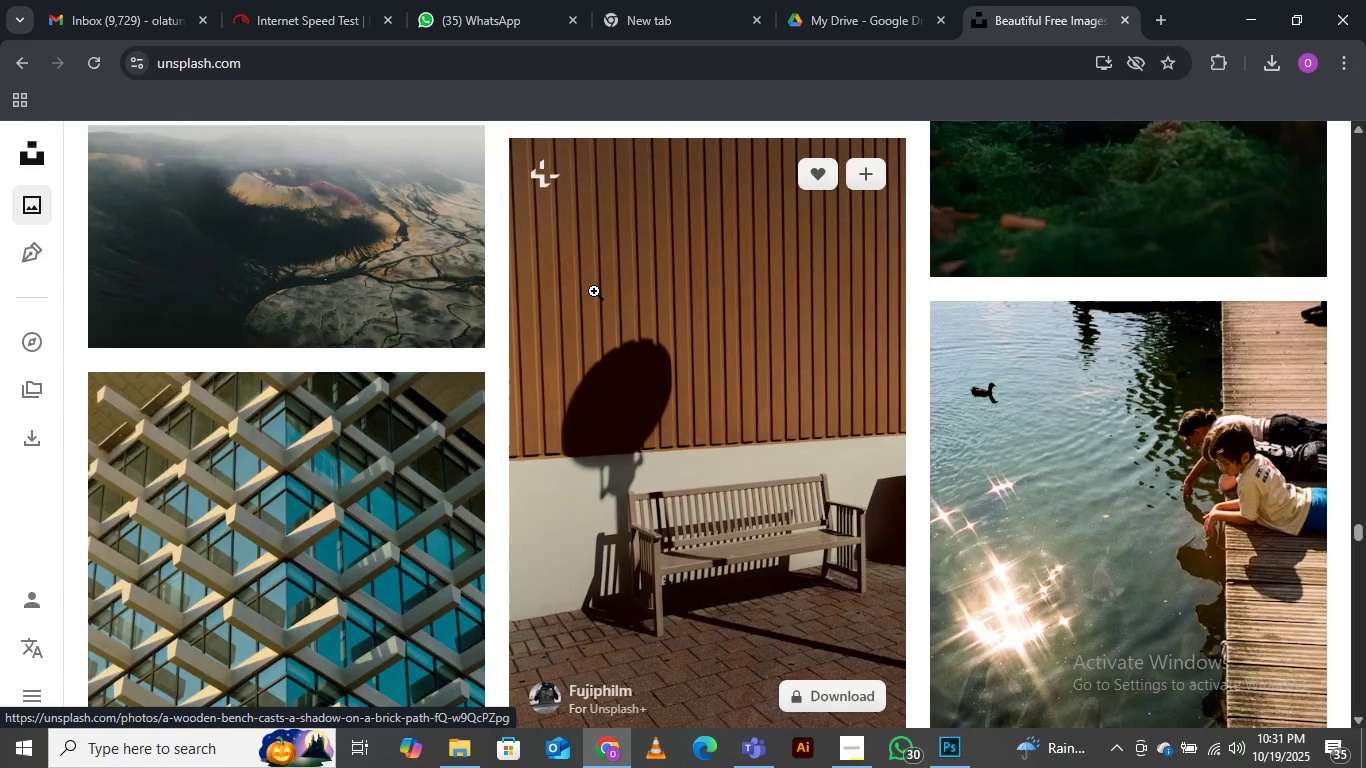 
scroll: coordinate [594, 291], scroll_direction: down, amount: 9.0
 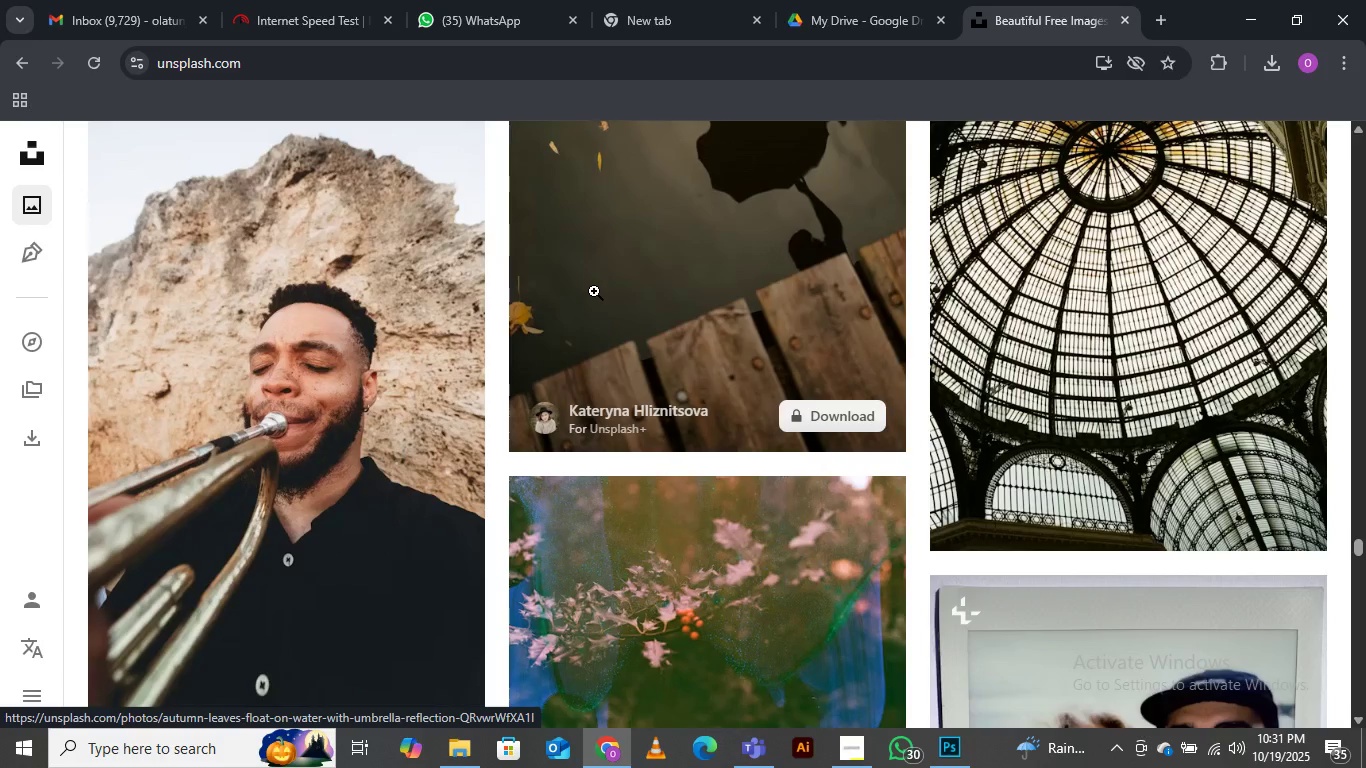 
scroll: coordinate [613, 221], scroll_direction: down, amount: 10.0
 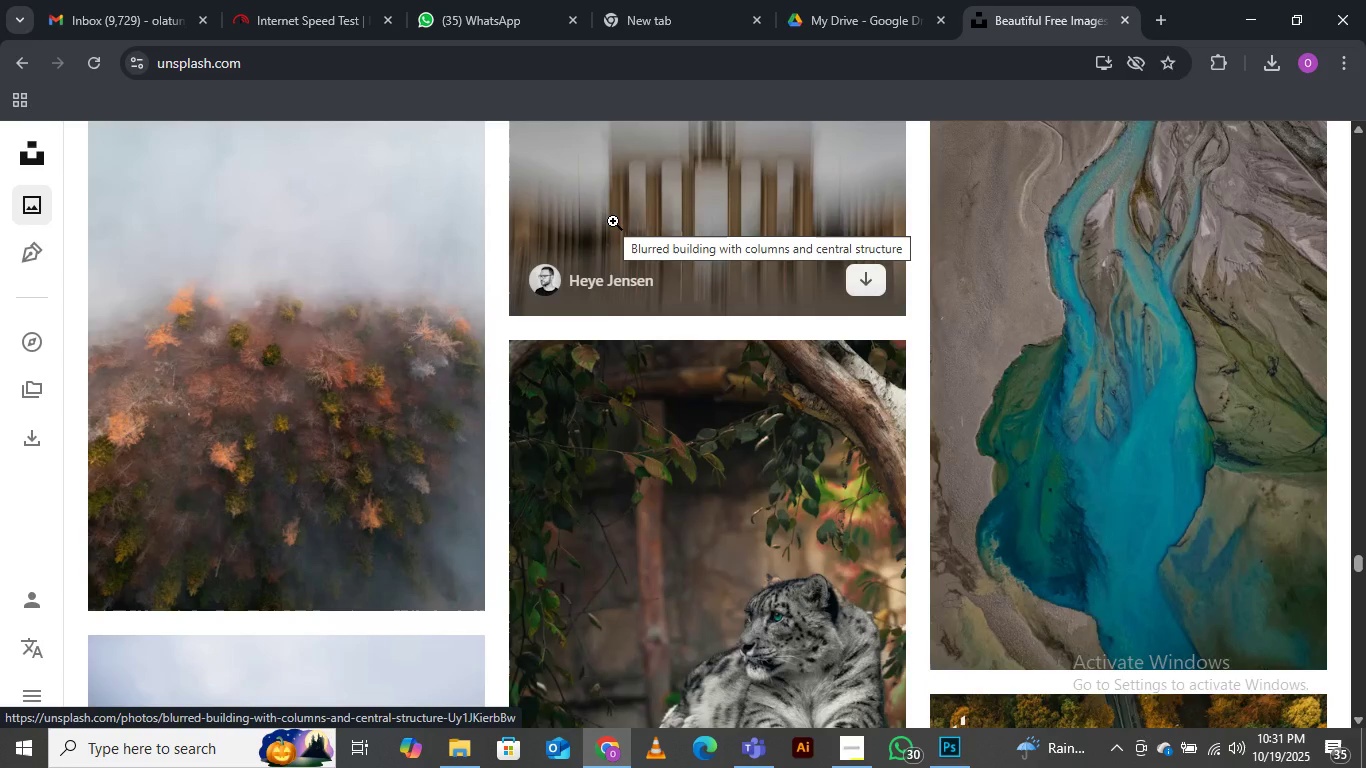 
scroll: coordinate [613, 211], scroll_direction: down, amount: 10.0
 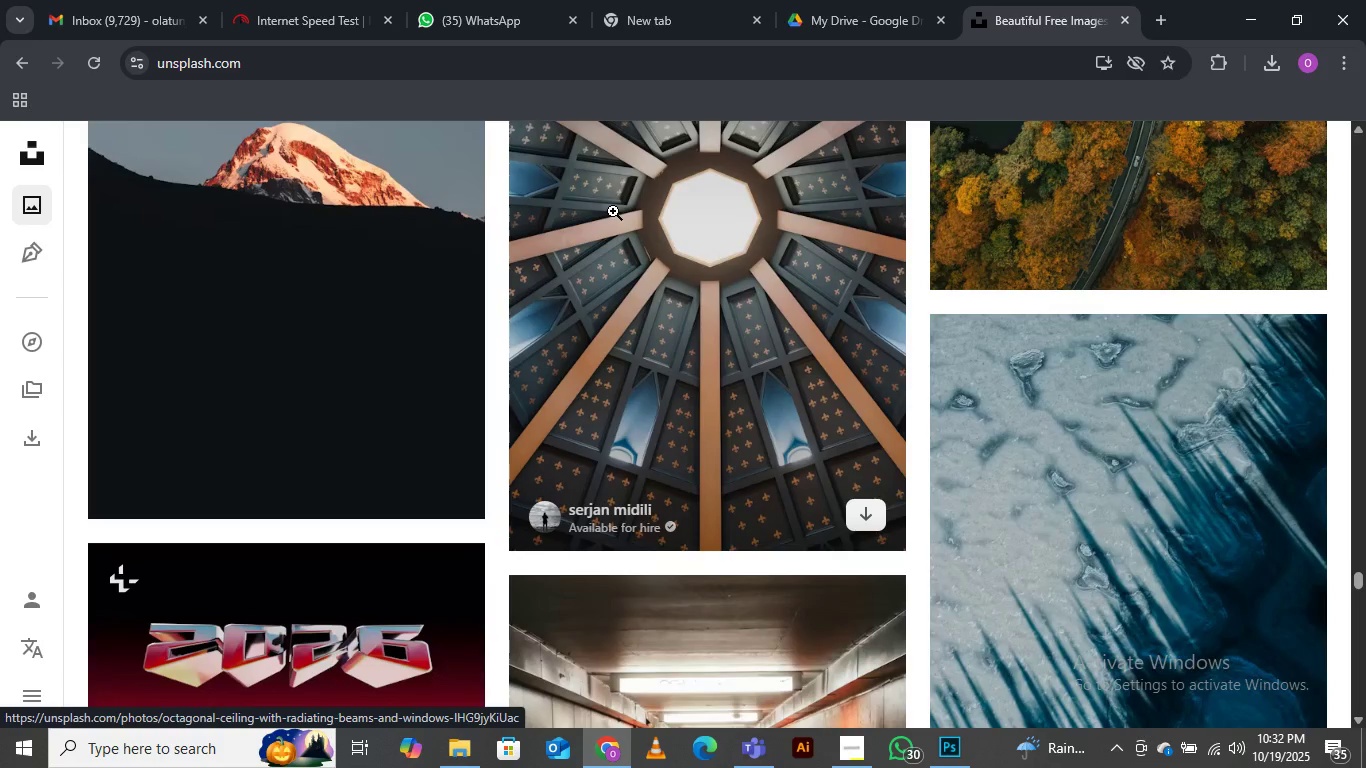 
scroll: coordinate [613, 210], scroll_direction: down, amount: 8.0
 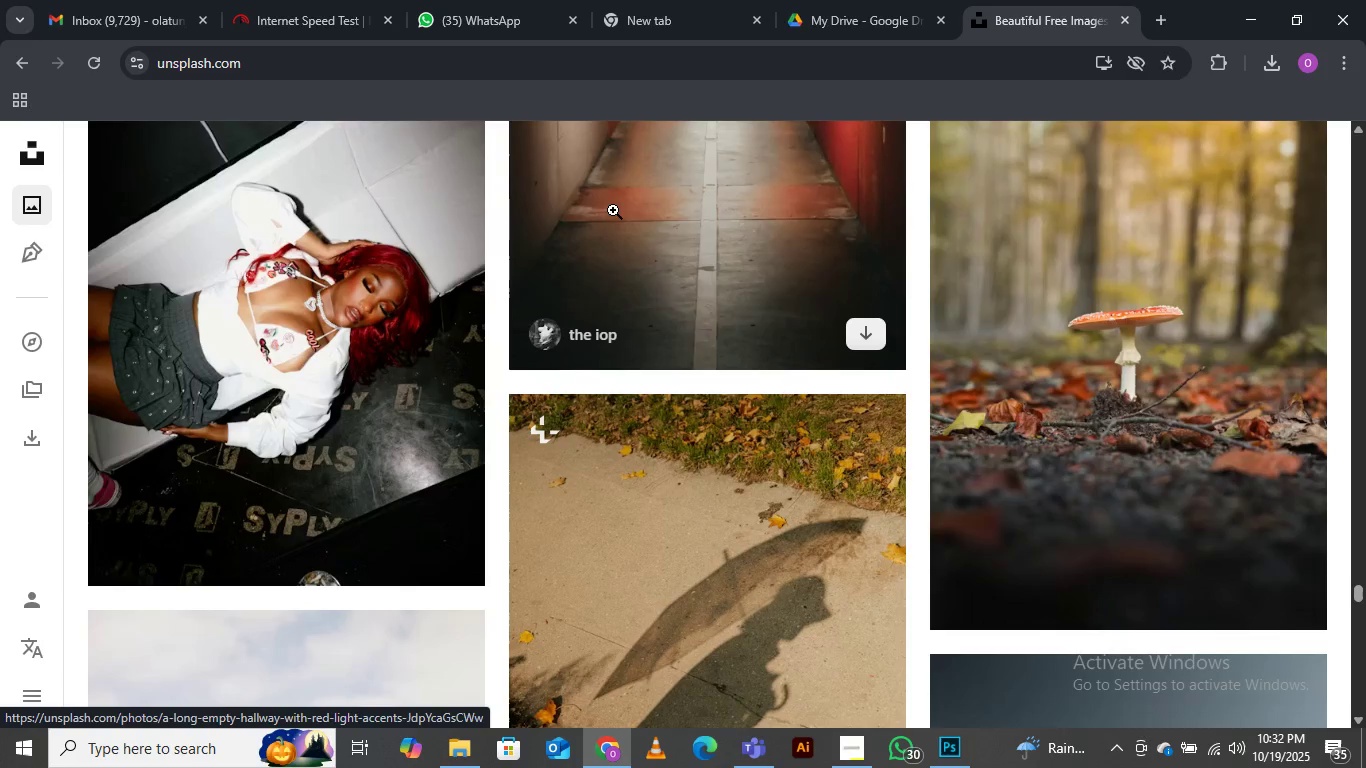 
scroll: coordinate [613, 207], scroll_direction: down, amount: 8.0
 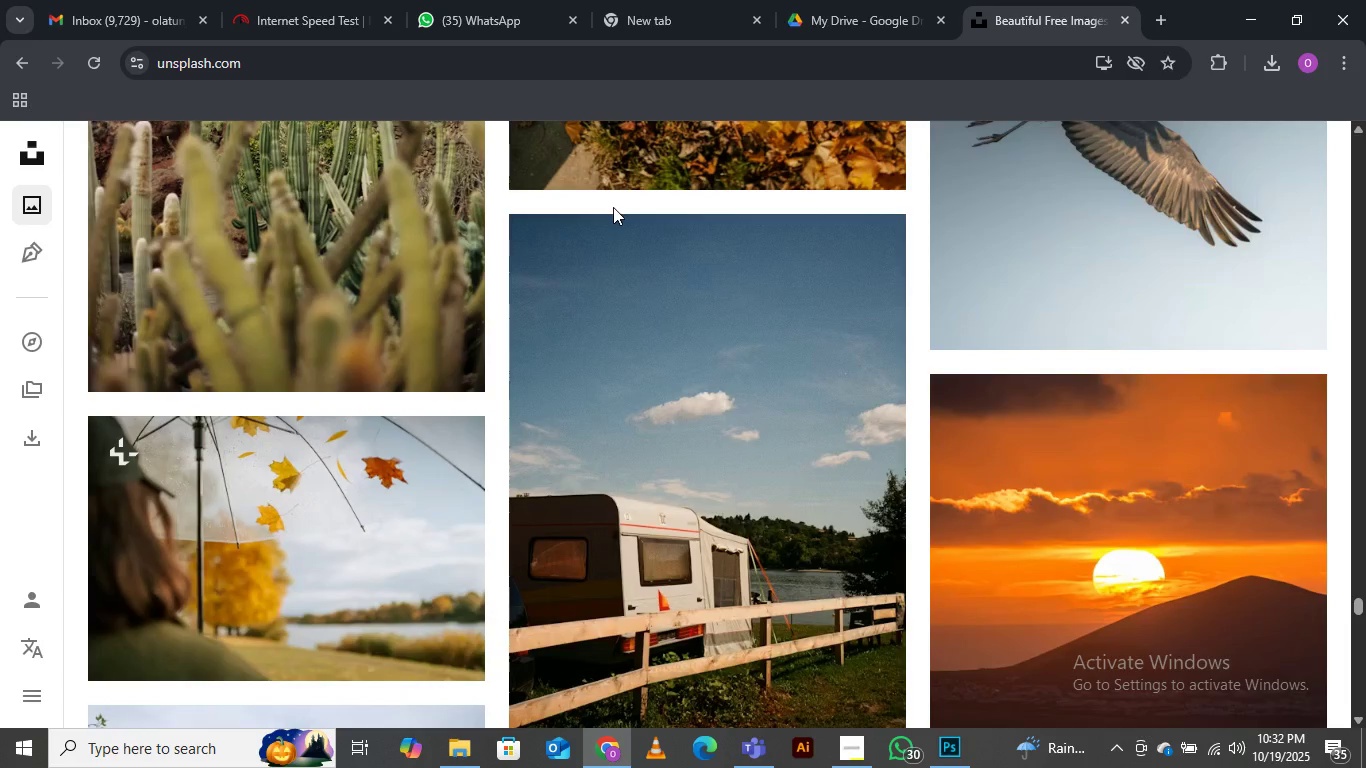 
scroll: coordinate [613, 207], scroll_direction: down, amount: 8.0
 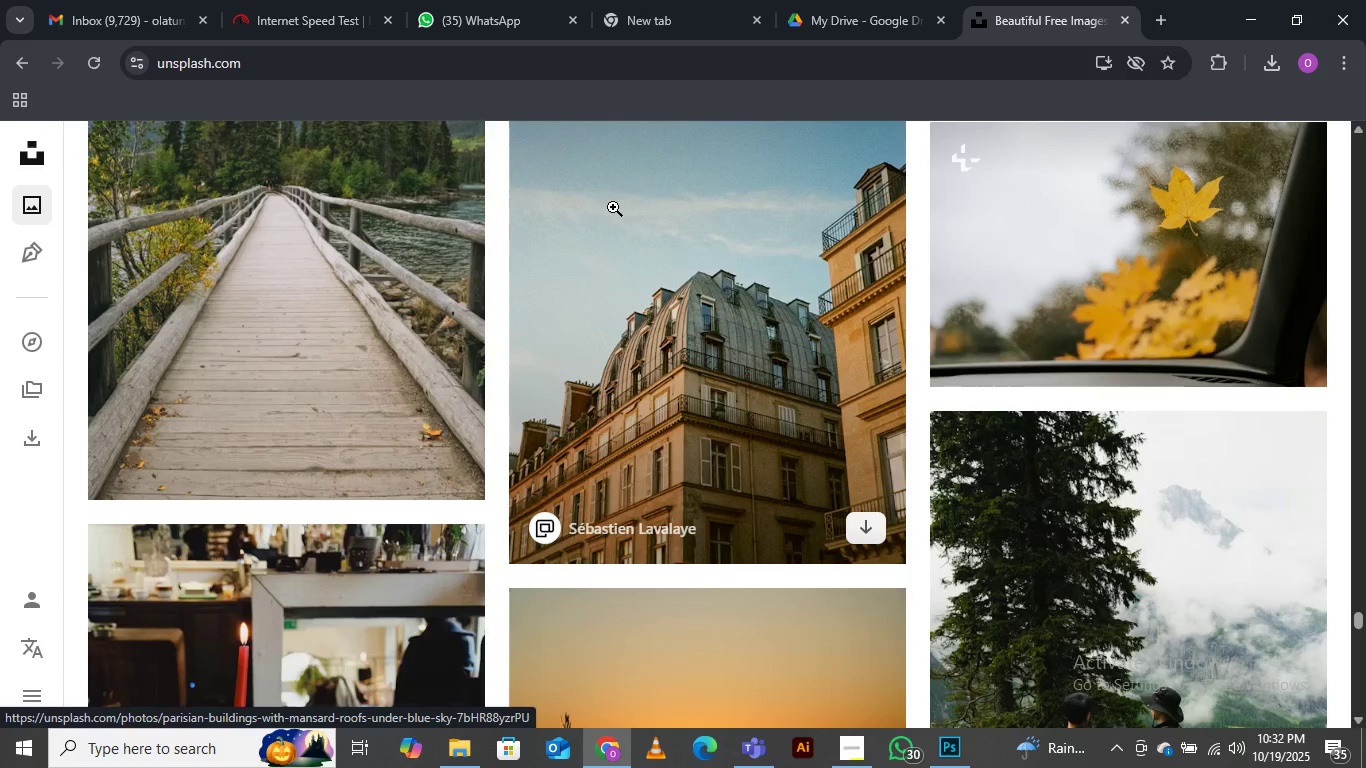 
scroll: coordinate [613, 207], scroll_direction: down, amount: 8.0
 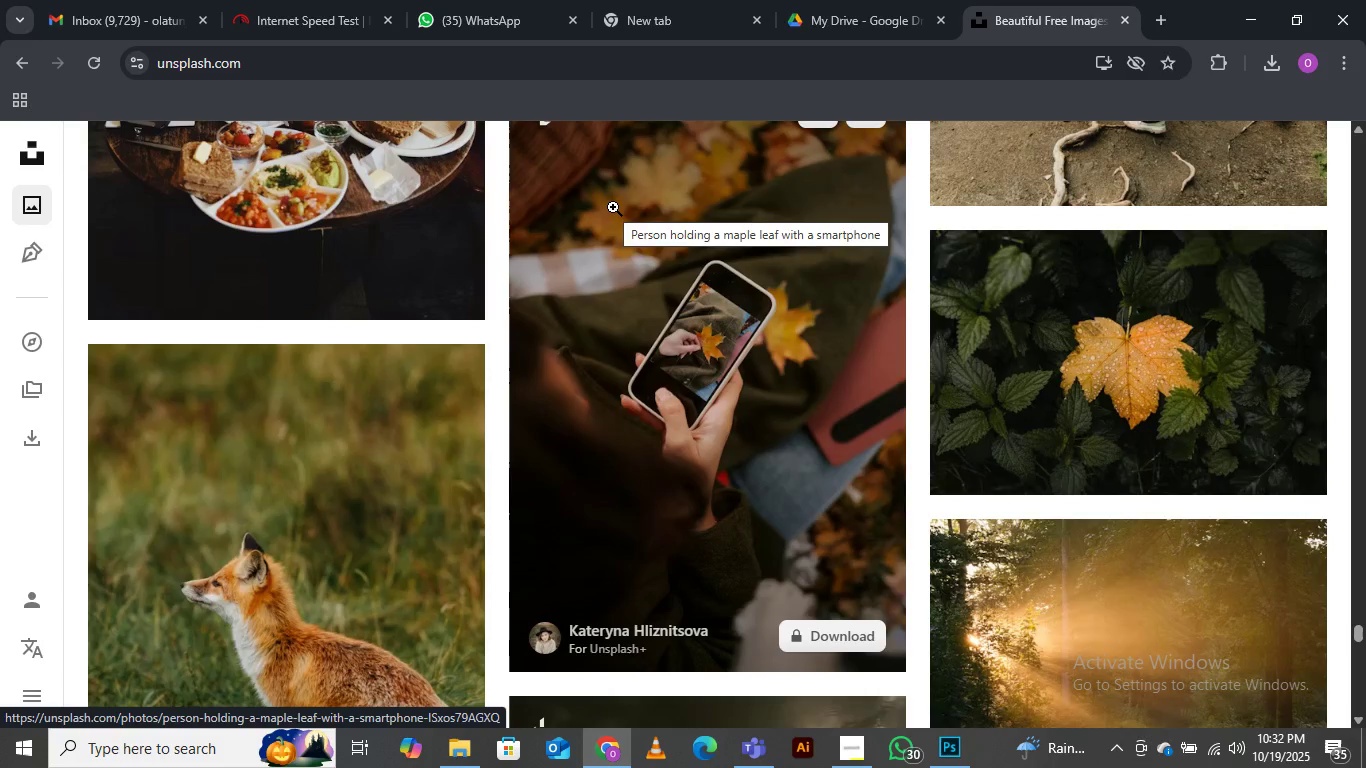 
scroll: coordinate [613, 207], scroll_direction: down, amount: 8.0
 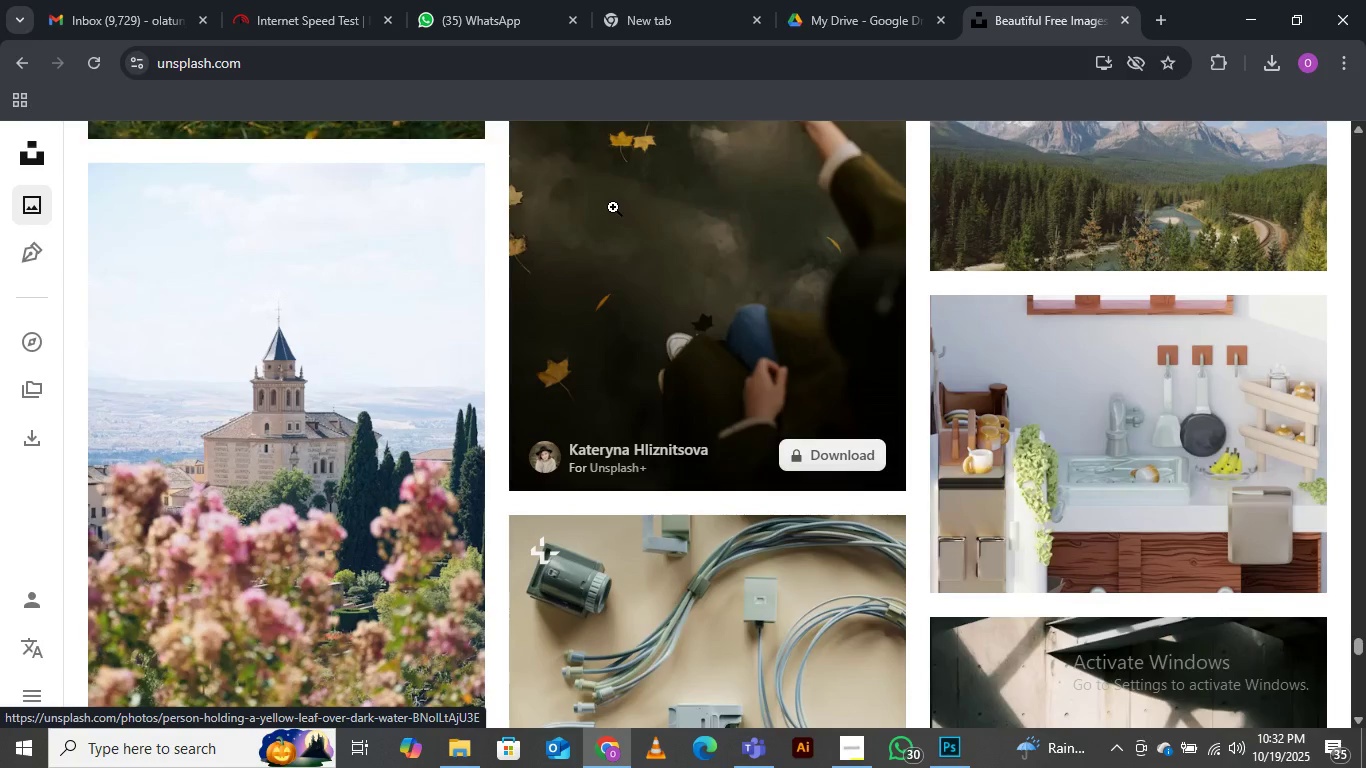 
scroll: coordinate [613, 207], scroll_direction: down, amount: 7.0
 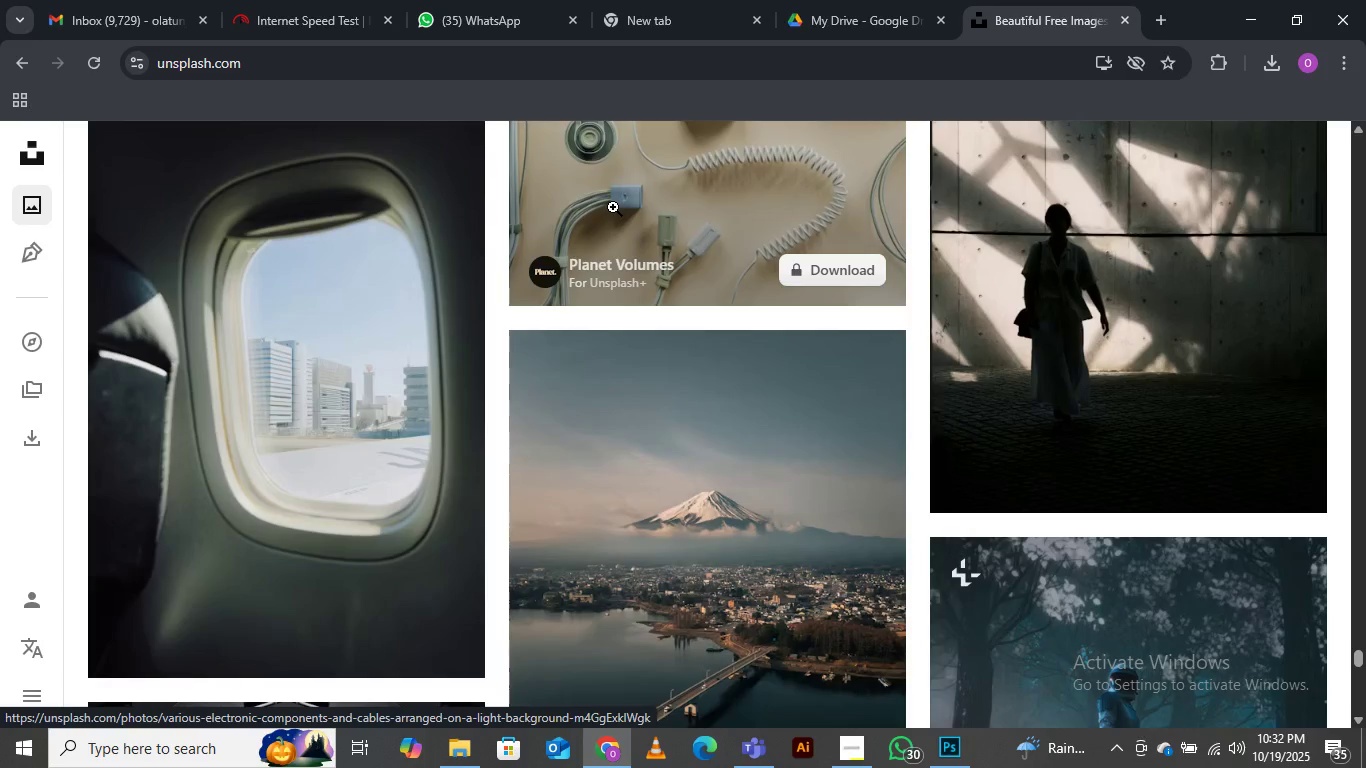 
scroll: coordinate [613, 207], scroll_direction: down, amount: 11.0
 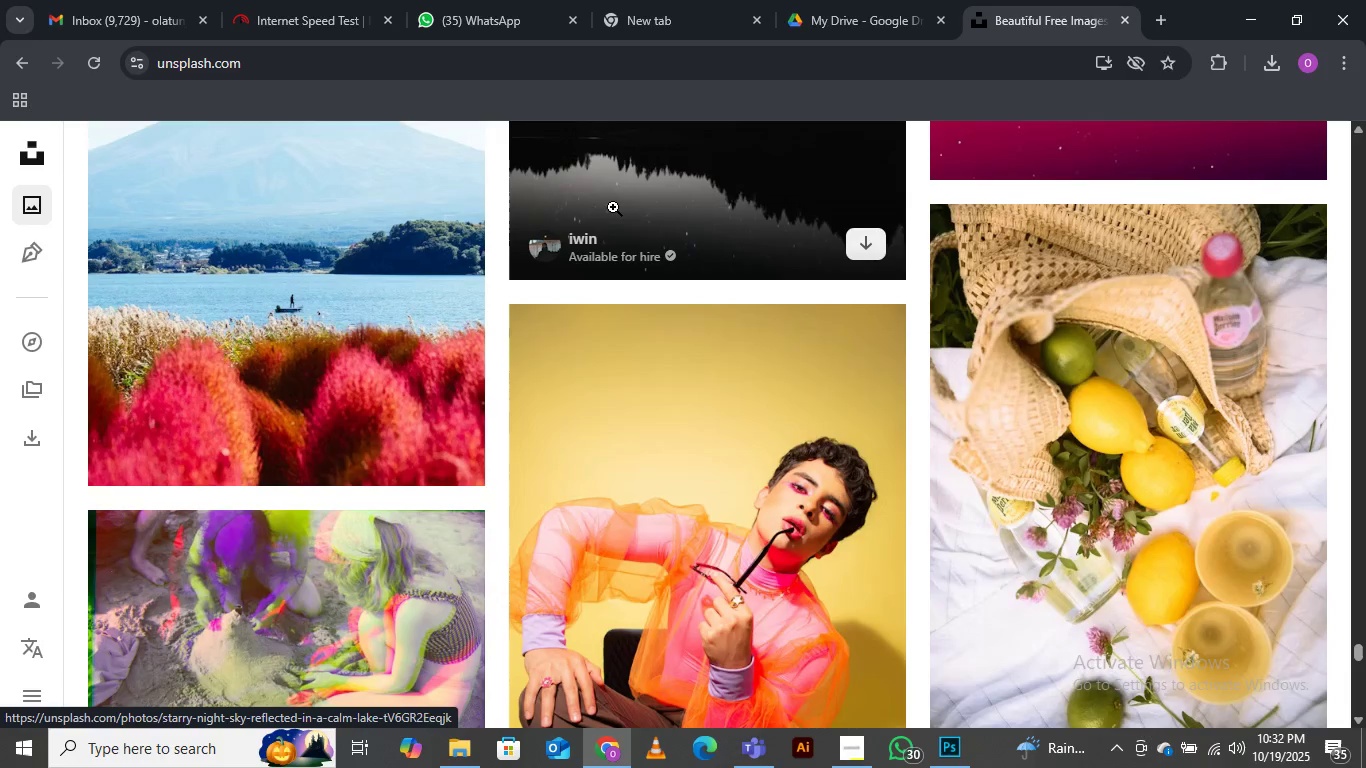 
scroll: coordinate [613, 207], scroll_direction: down, amount: 16.0
 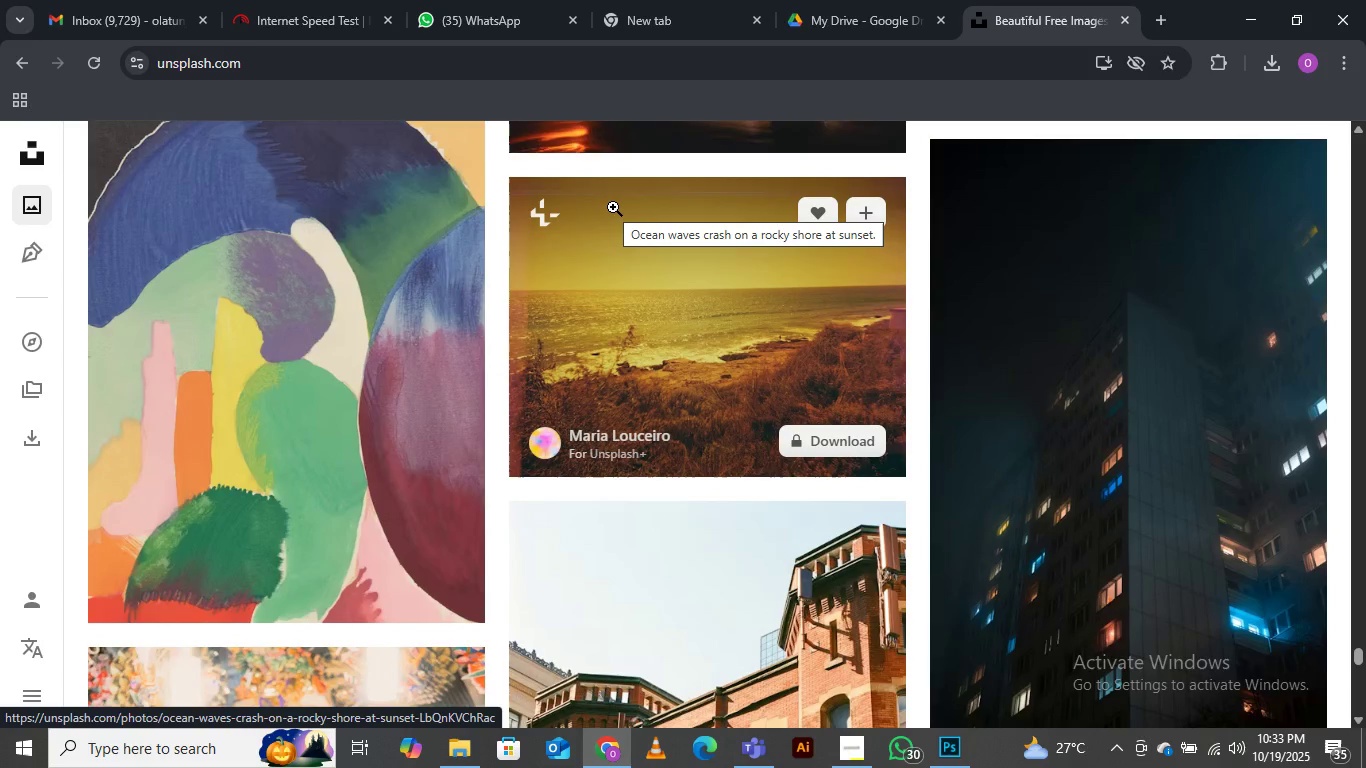 
scroll: coordinate [613, 207], scroll_direction: down, amount: 9.0
 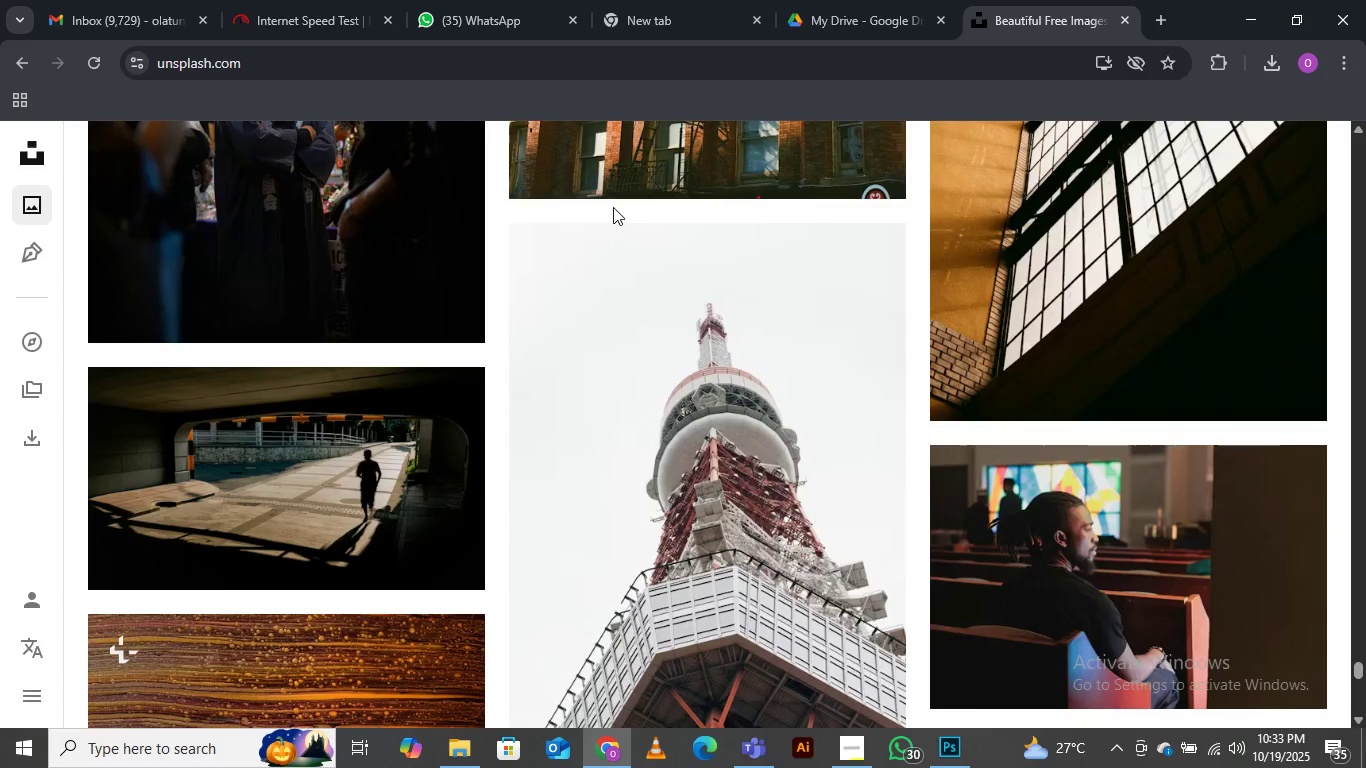 
scroll: coordinate [613, 207], scroll_direction: down, amount: 10.0
 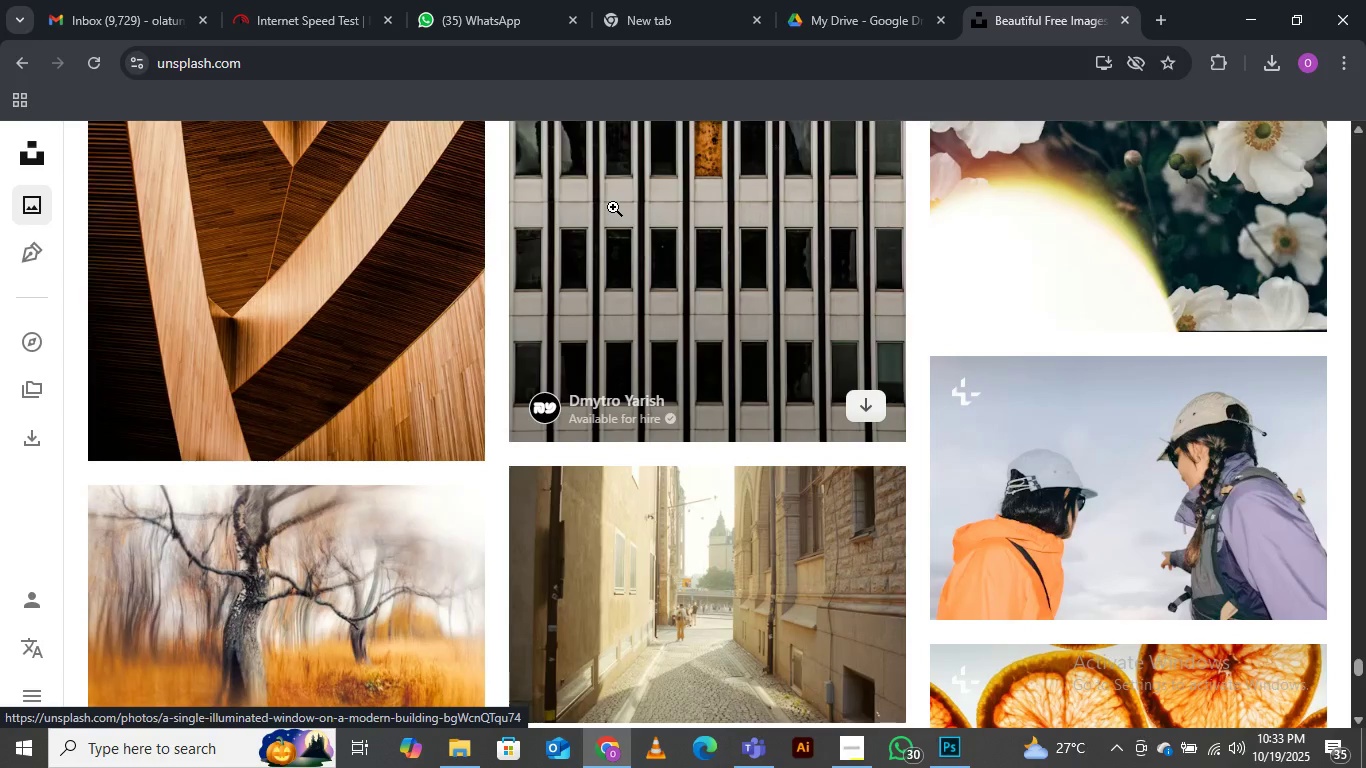 
scroll: coordinate [613, 207], scroll_direction: down, amount: 7.0
 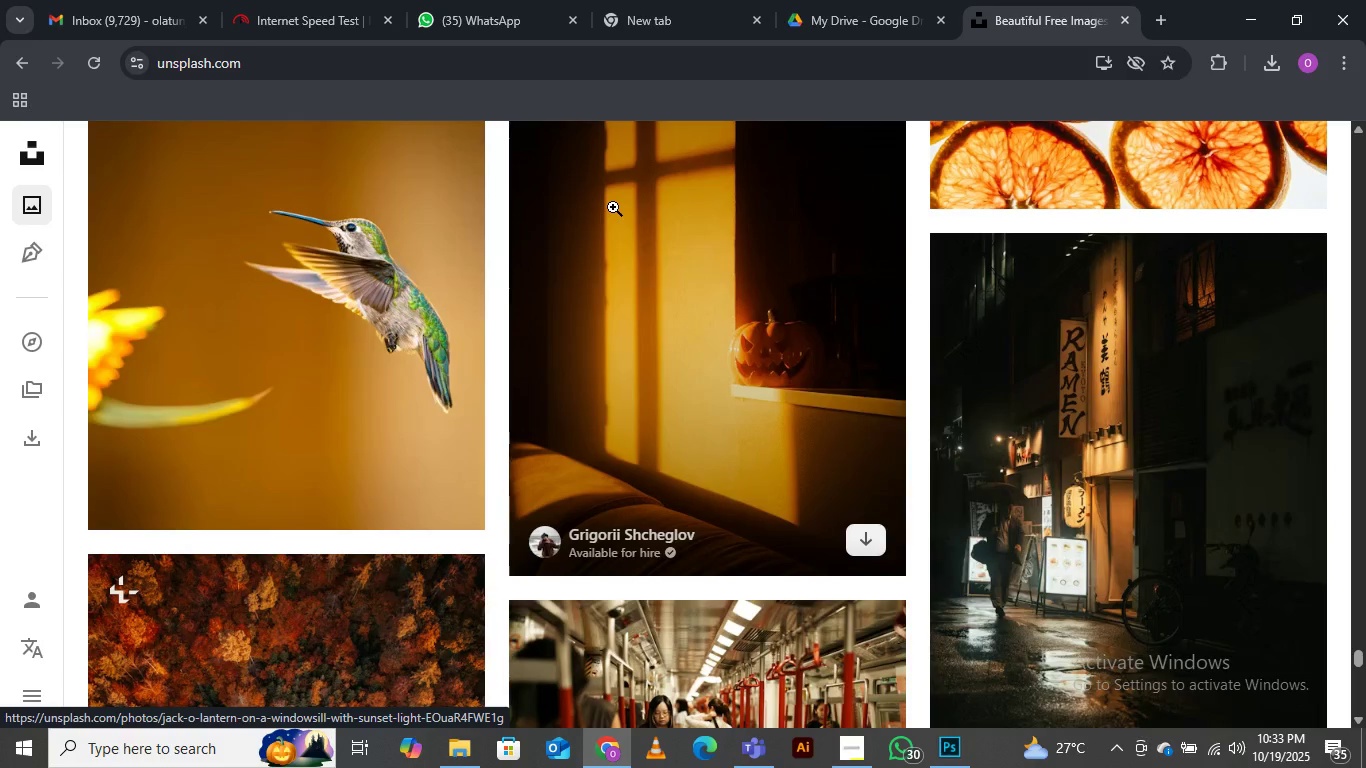 
scroll: coordinate [613, 207], scroll_direction: down, amount: 13.0
 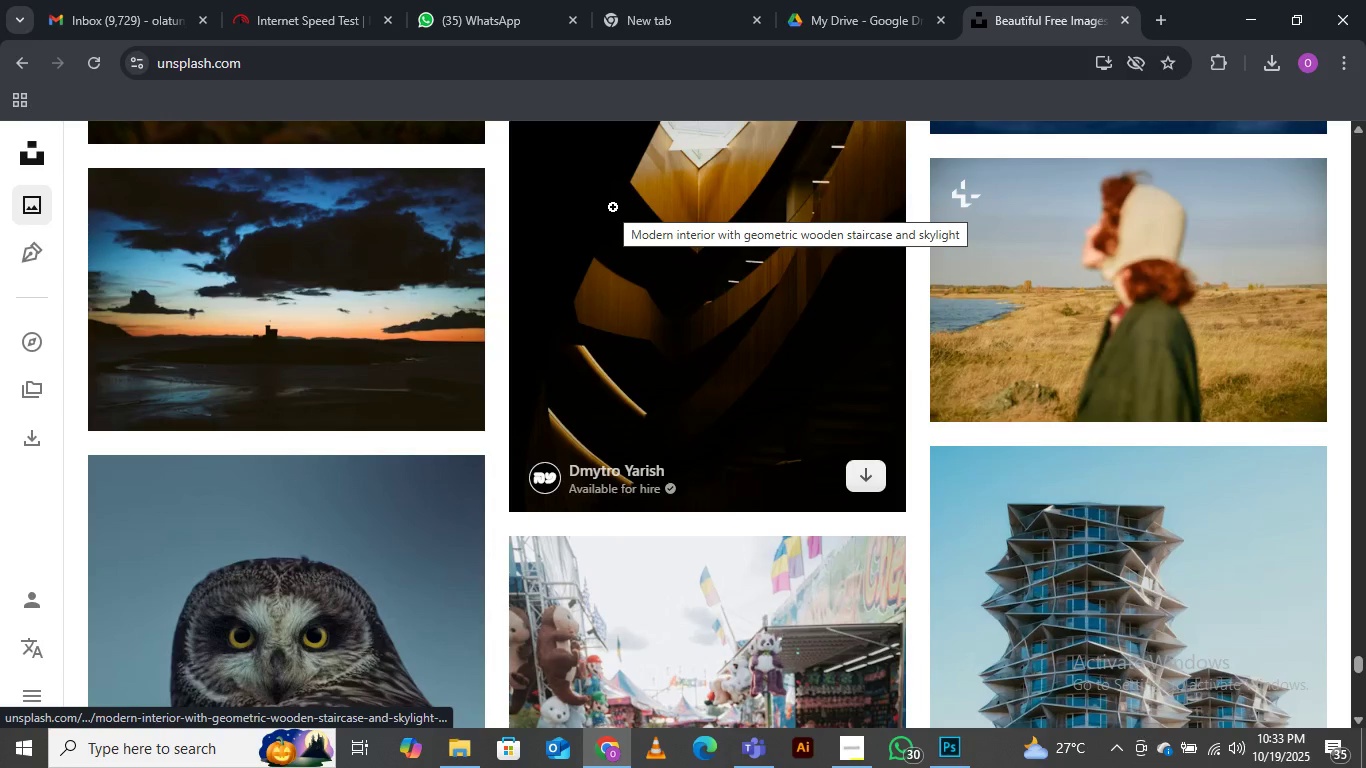 
scroll: coordinate [613, 207], scroll_direction: down, amount: 8.0
 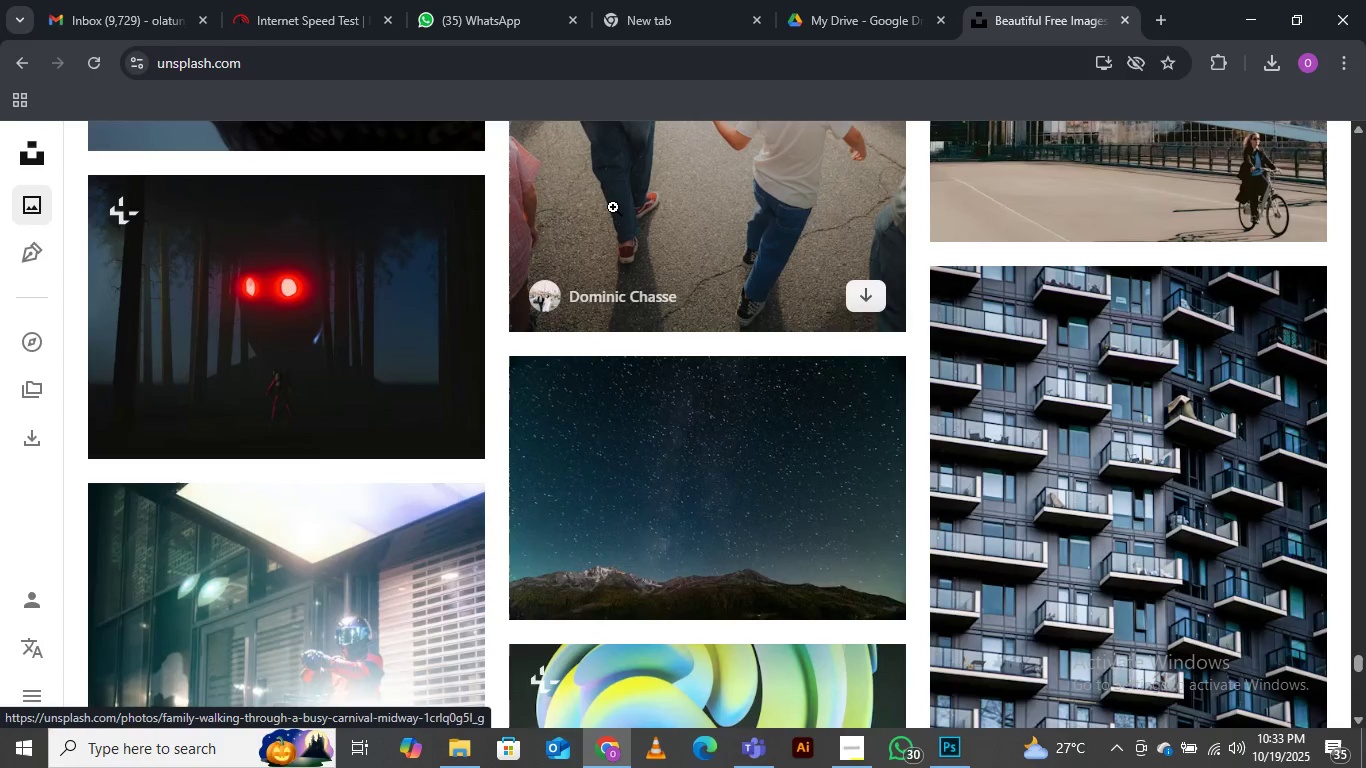 
scroll: coordinate [613, 207], scroll_direction: down, amount: 7.0
 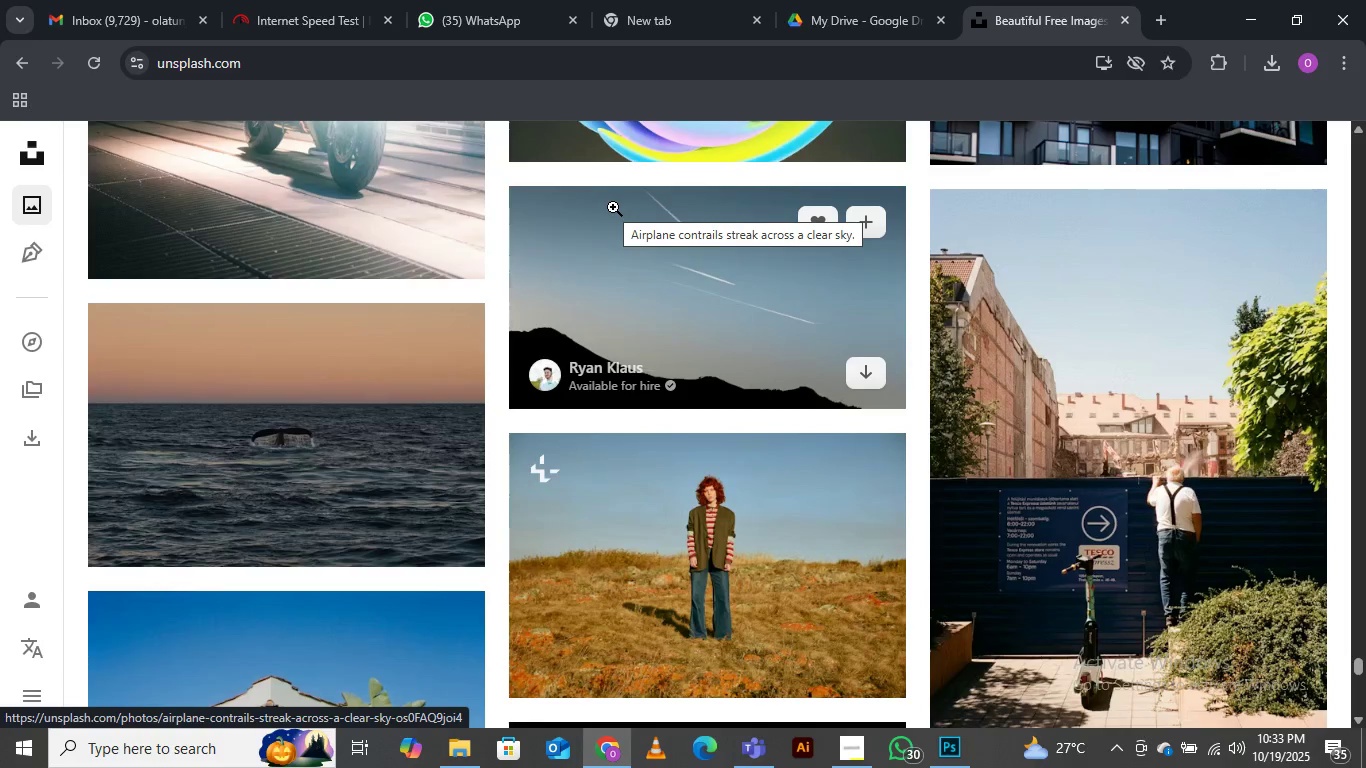 
scroll: coordinate [613, 207], scroll_direction: down, amount: 10.0
 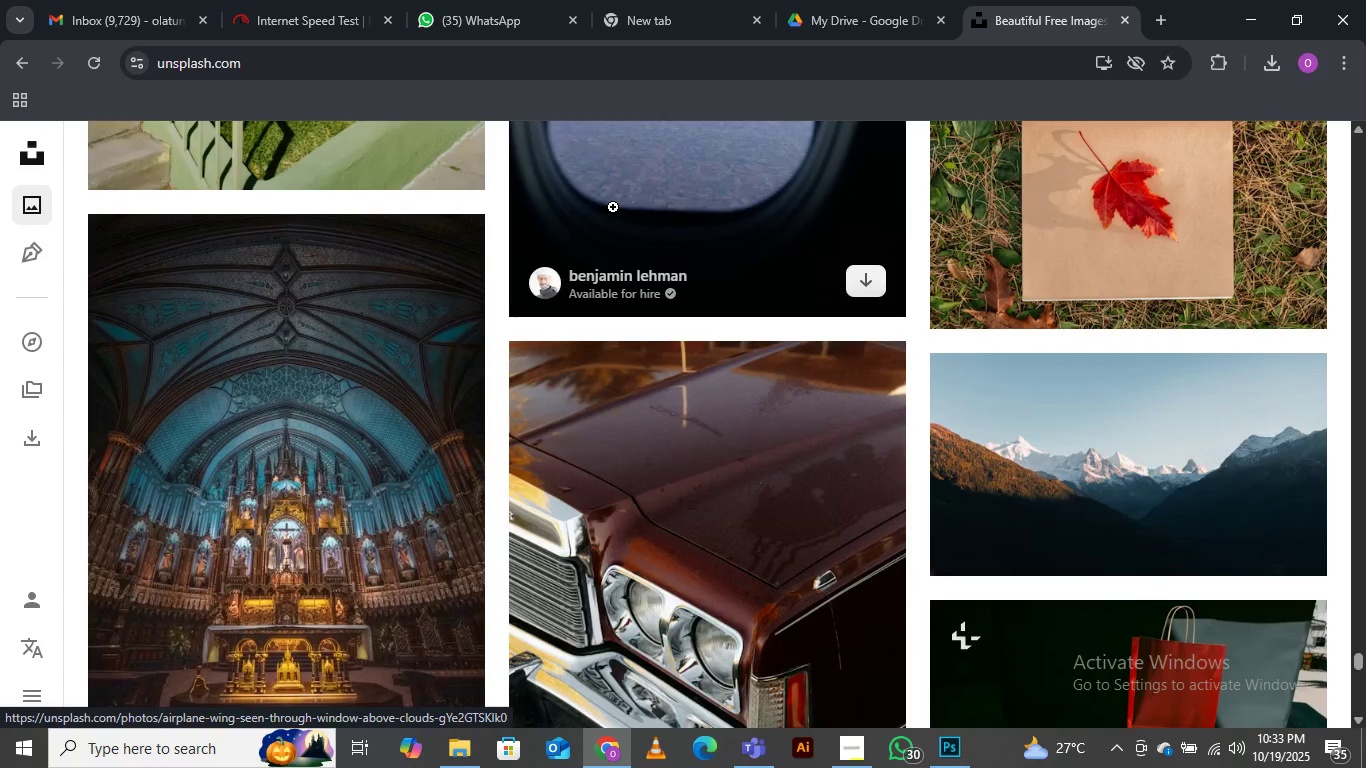 
scroll: coordinate [613, 207], scroll_direction: down, amount: 11.0
 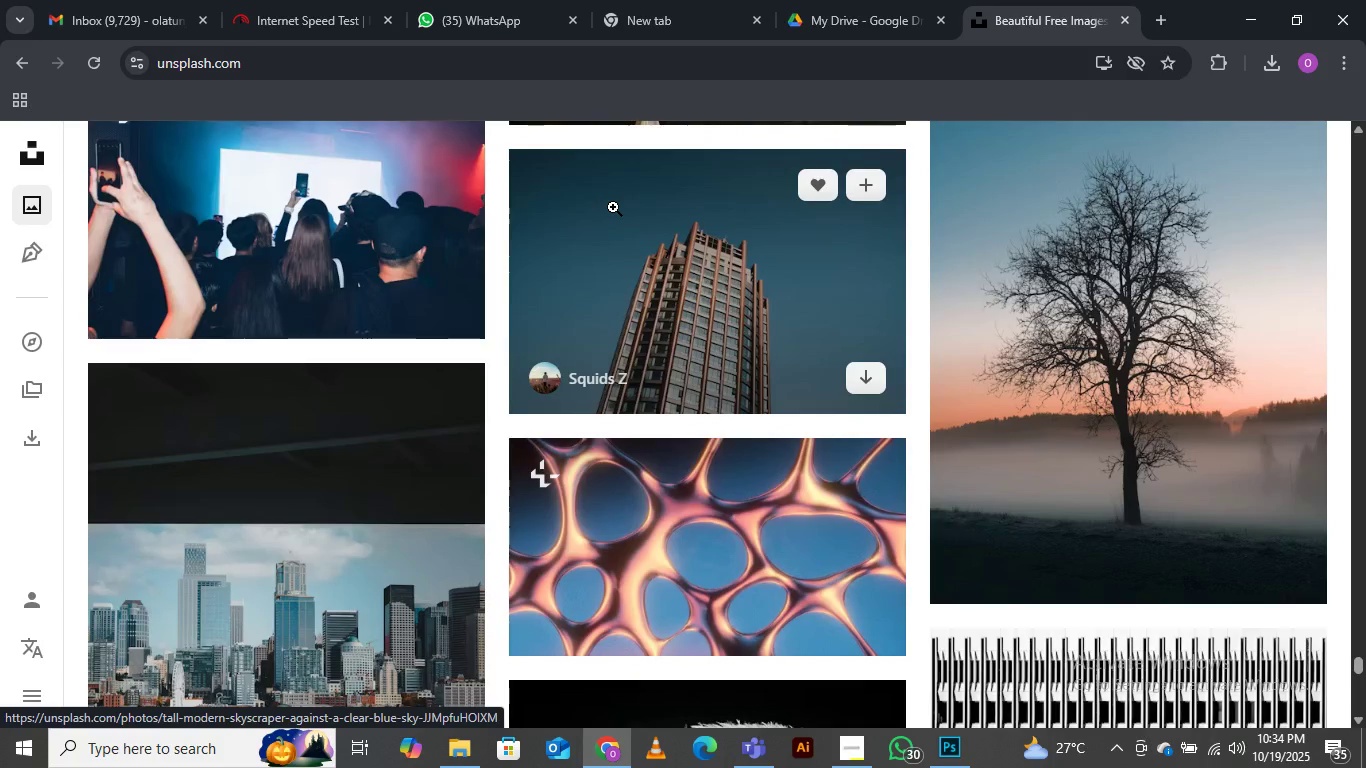 
scroll: coordinate [613, 206], scroll_direction: down, amount: 12.0
 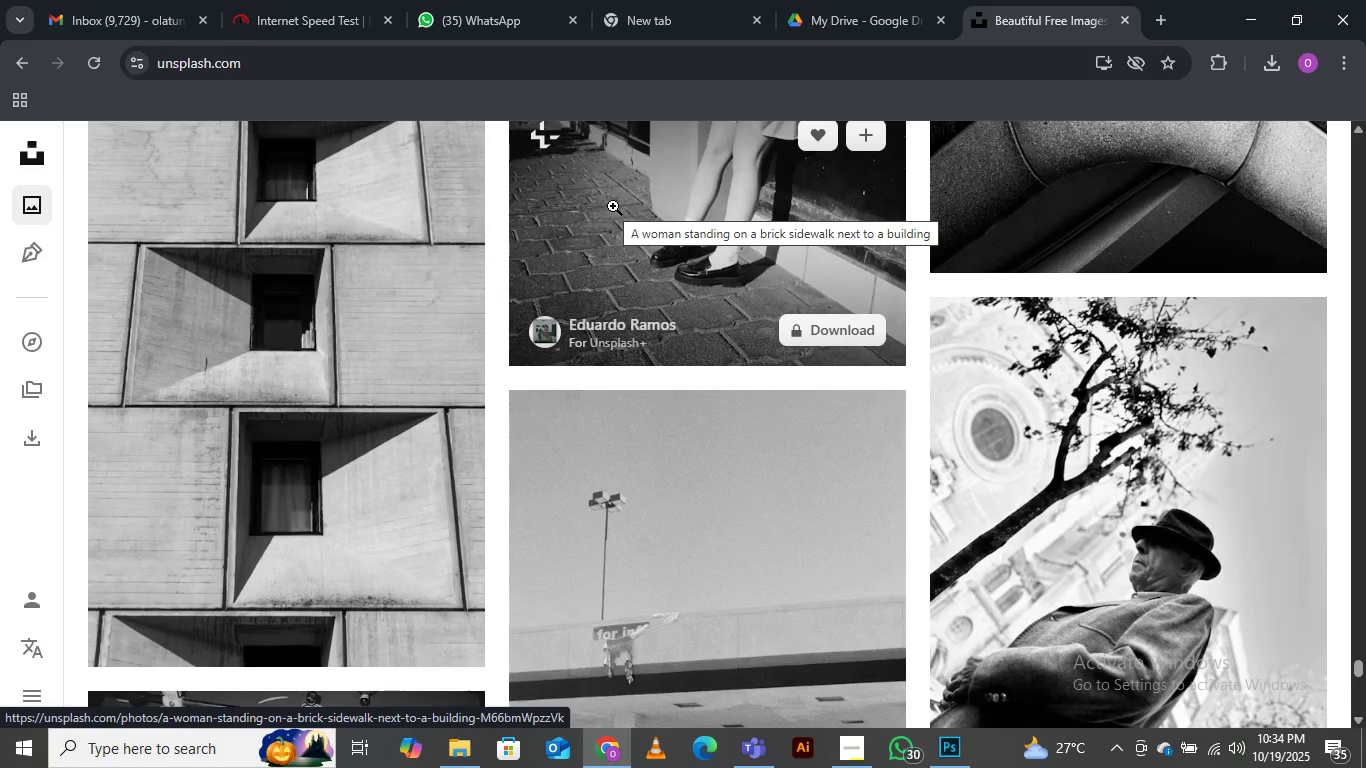 
scroll: coordinate [613, 204], scroll_direction: down, amount: 6.0
 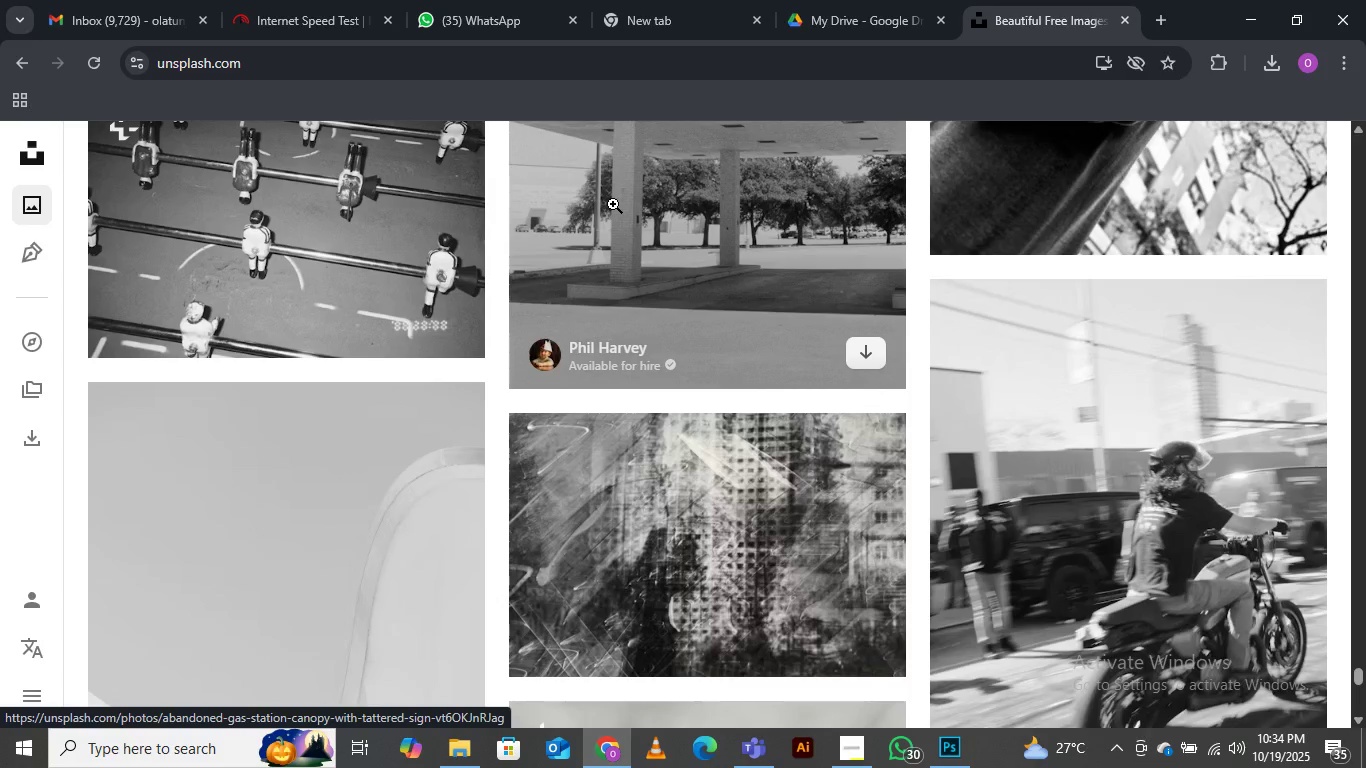 
scroll: coordinate [613, 204], scroll_direction: down, amount: 10.0
 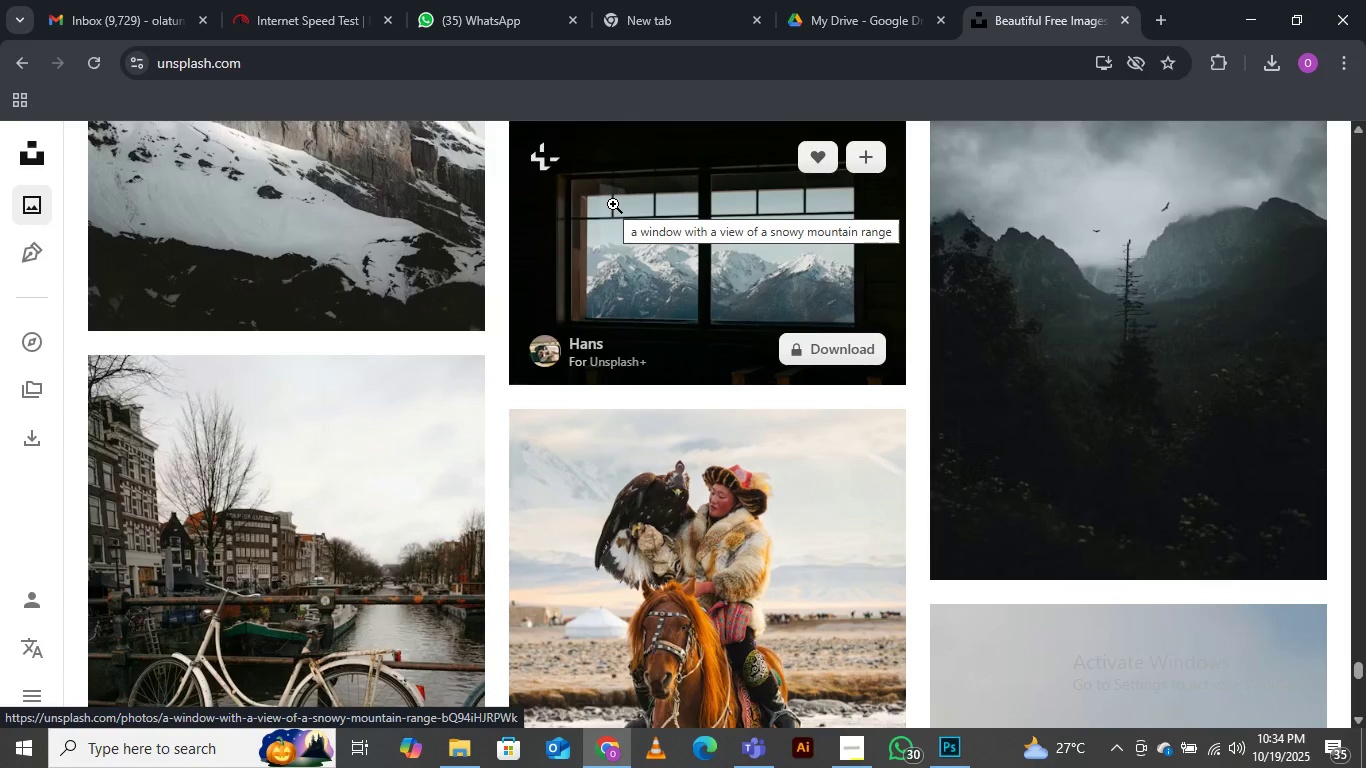 
scroll: coordinate [613, 204], scroll_direction: down, amount: 10.0
 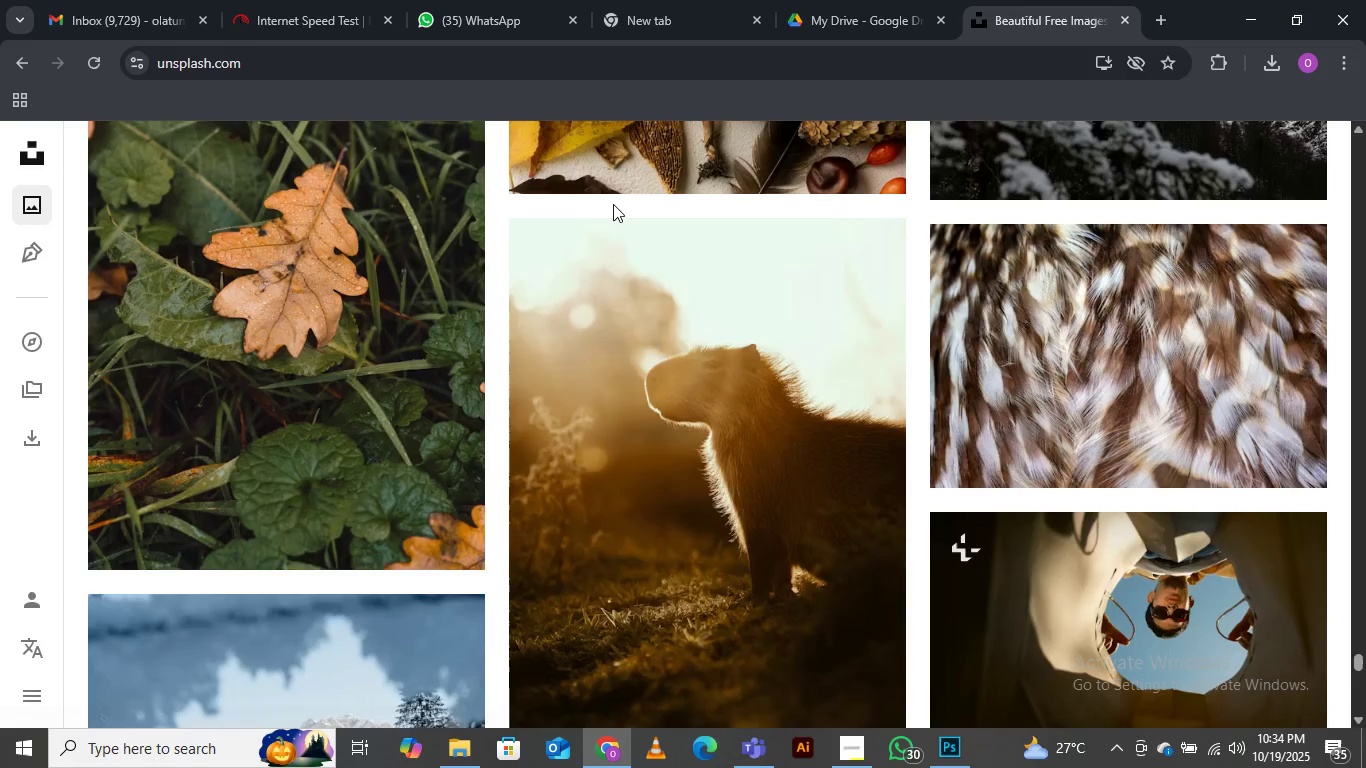 
scroll: coordinate [613, 204], scroll_direction: down, amount: 14.0
 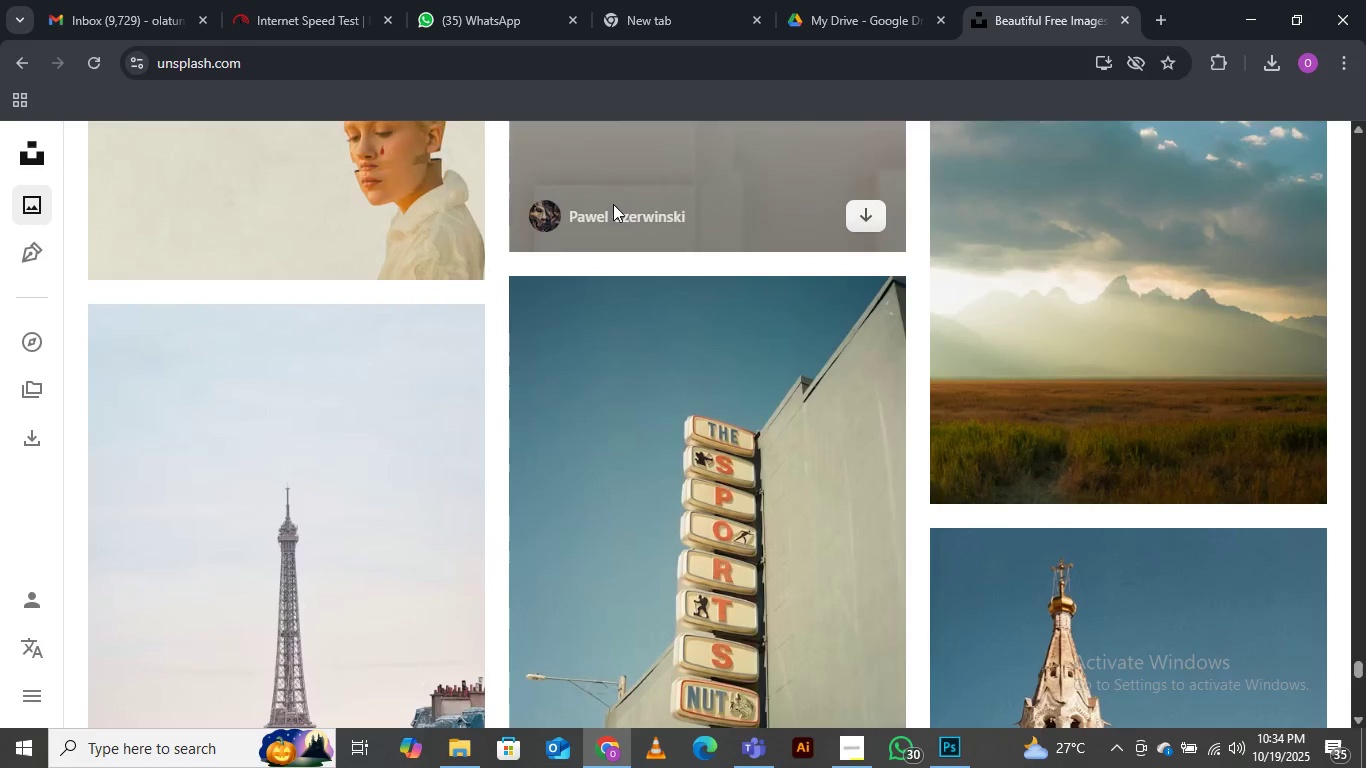 
scroll: coordinate [613, 204], scroll_direction: down, amount: 15.0
 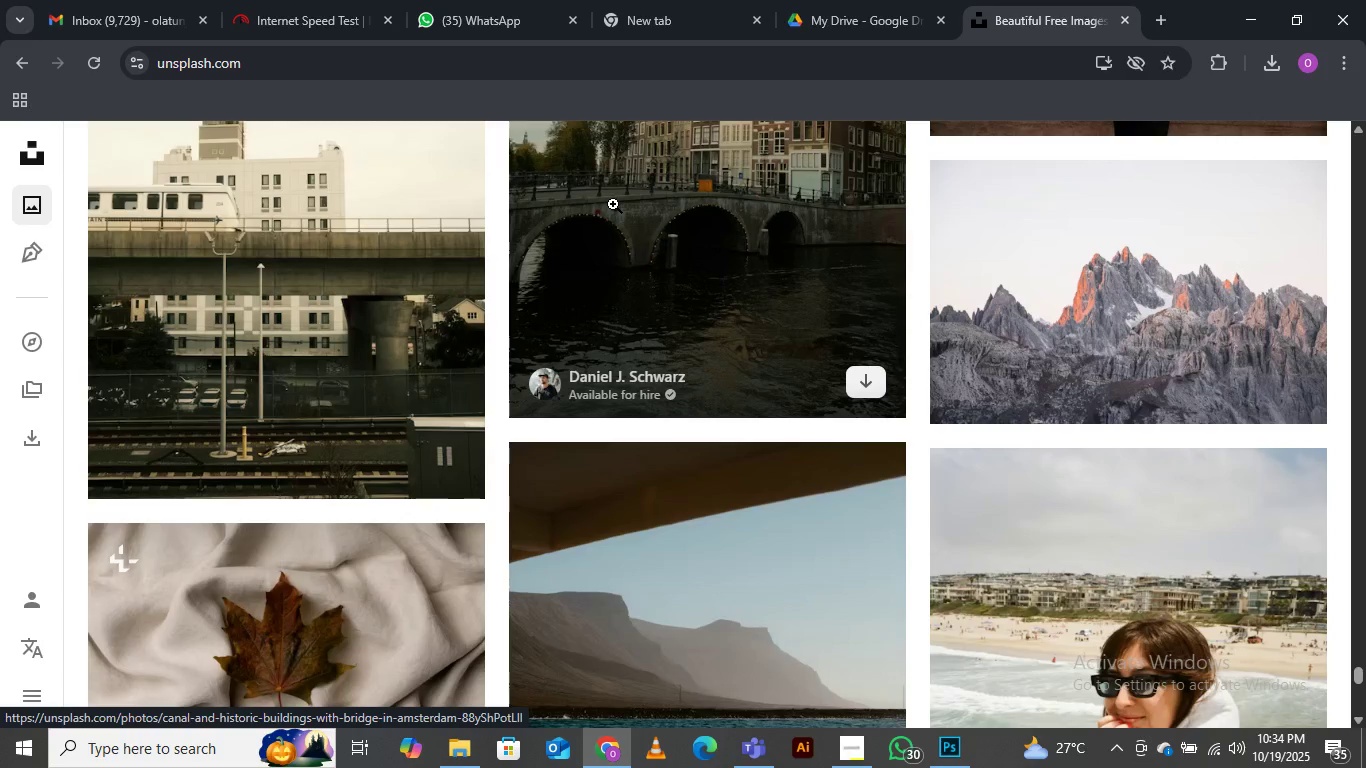 
scroll: coordinate [613, 204], scroll_direction: down, amount: 10.0
 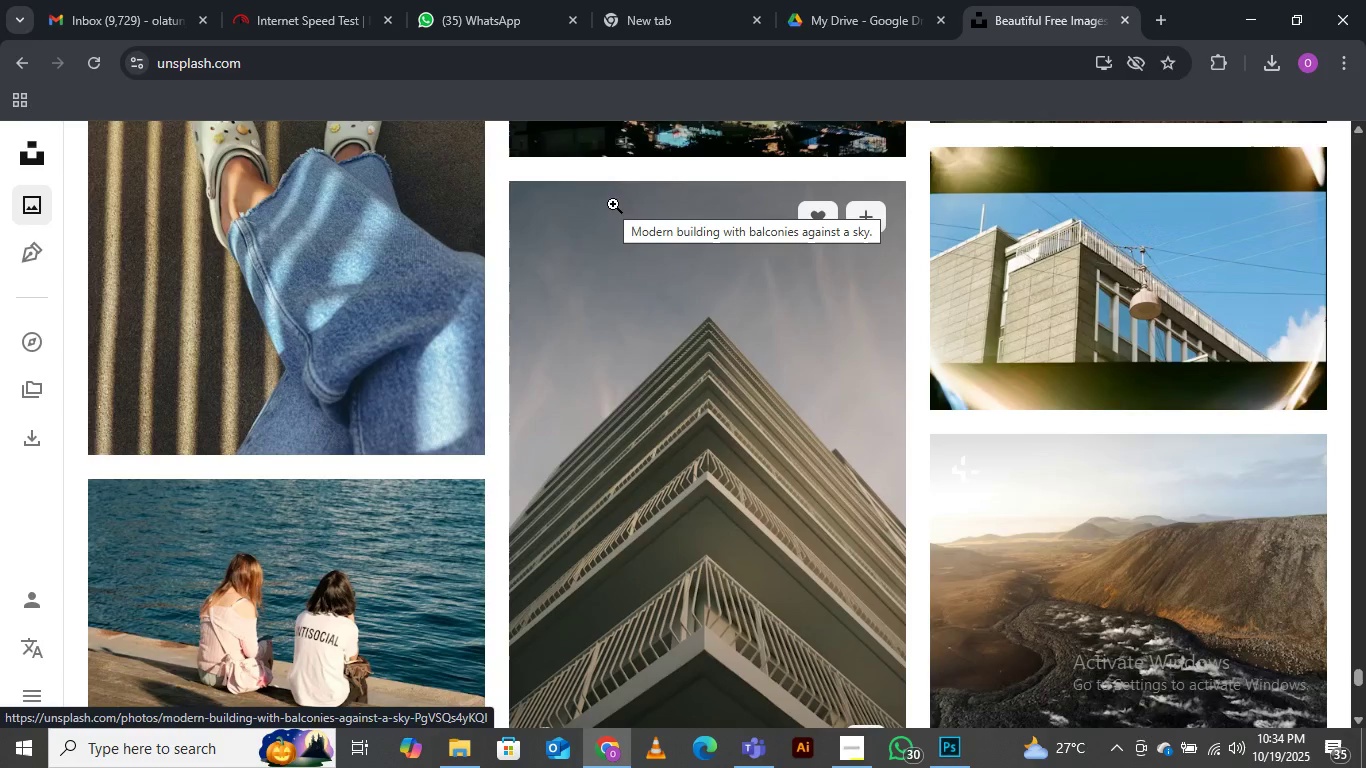 
scroll: coordinate [613, 204], scroll_direction: down, amount: 9.0
 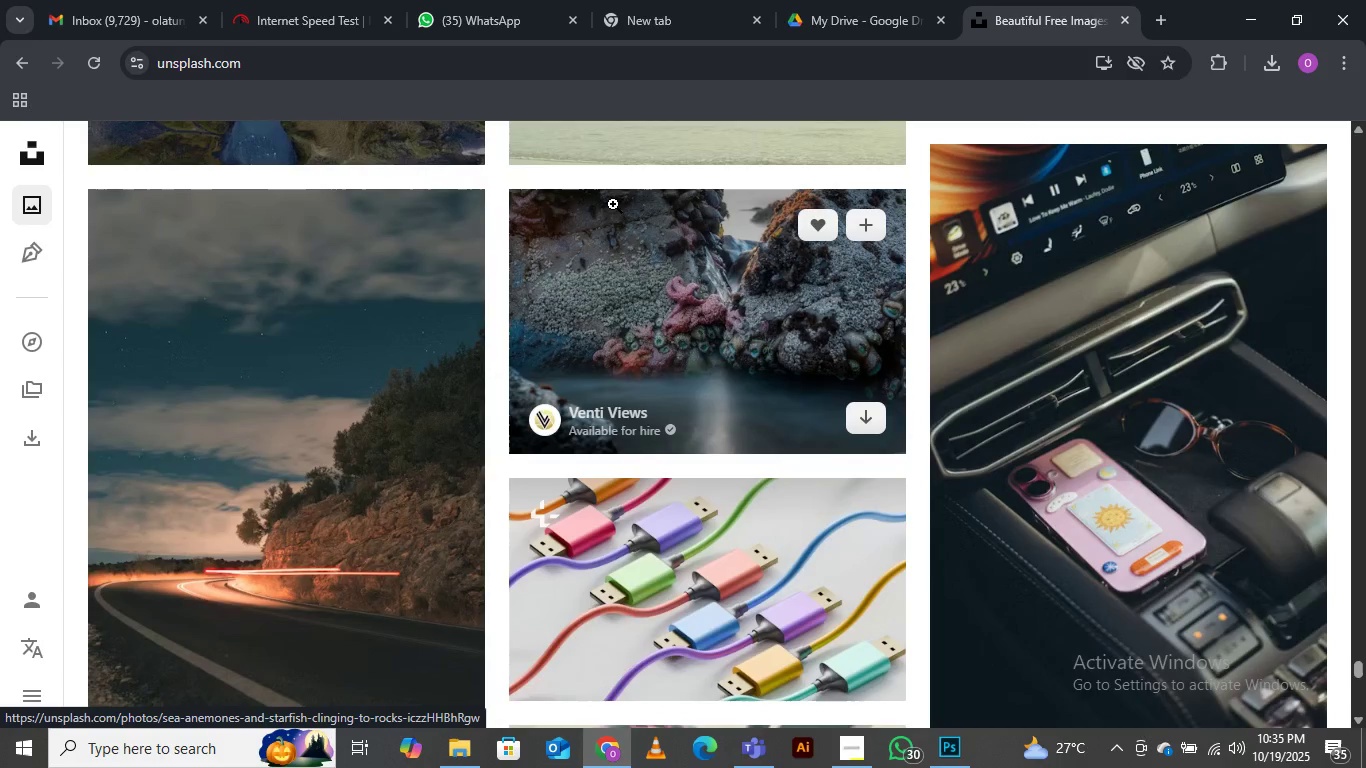 
scroll: coordinate [613, 204], scroll_direction: down, amount: 7.0
 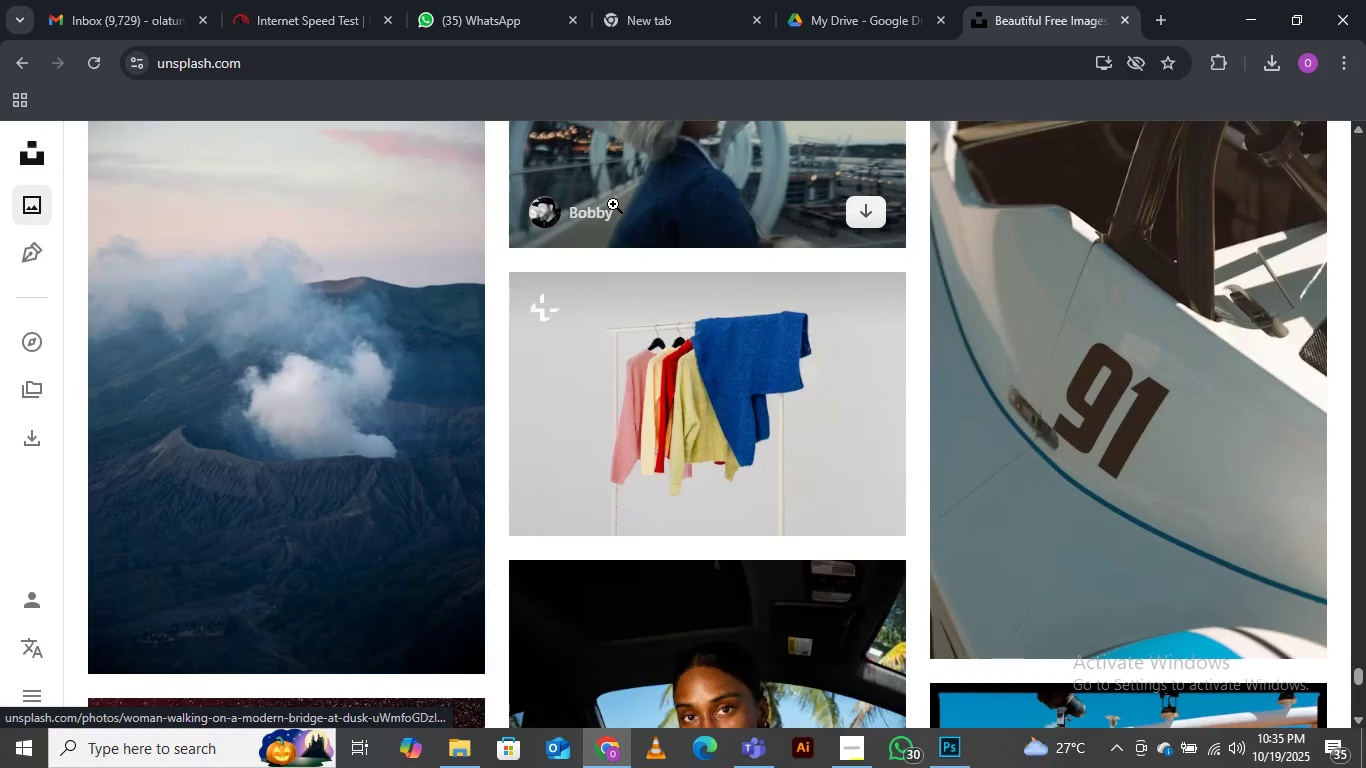 
scroll: coordinate [613, 204], scroll_direction: down, amount: 8.0
 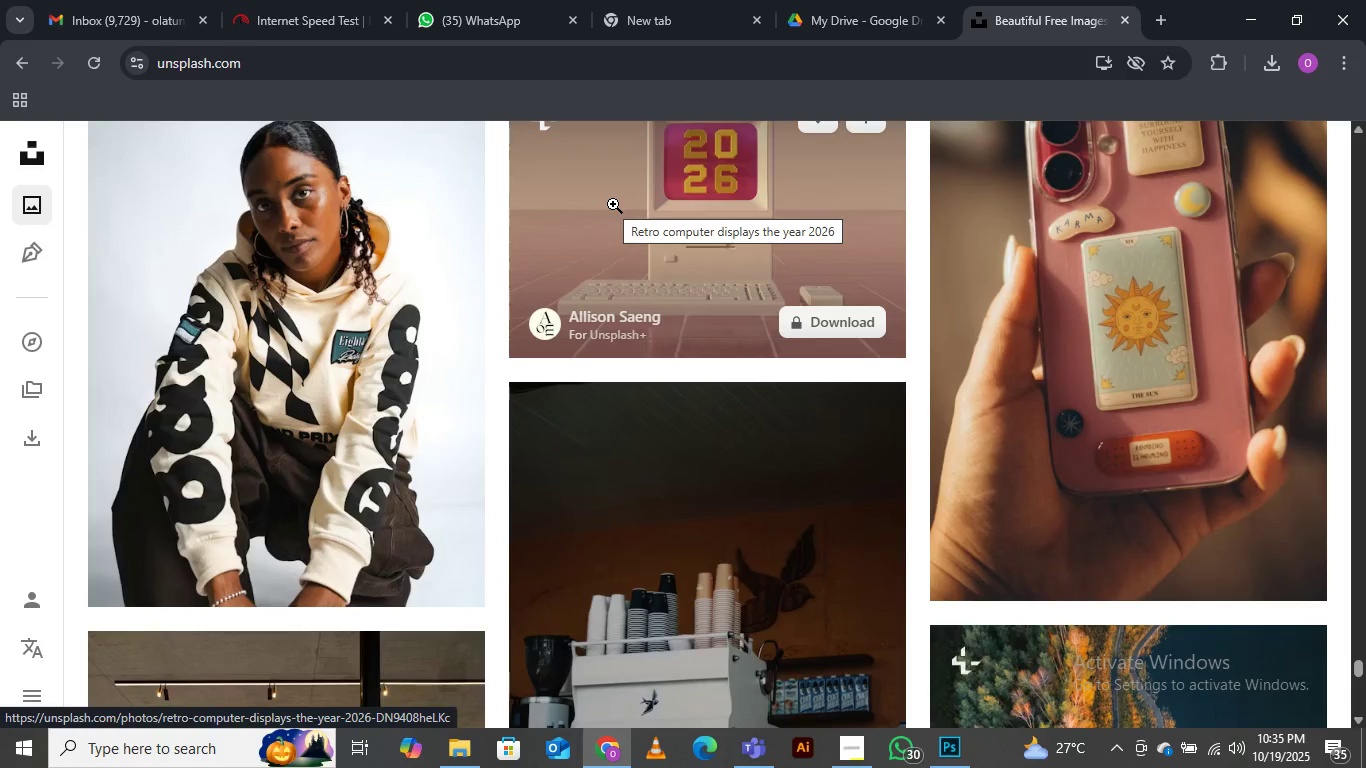 
scroll: coordinate [613, 204], scroll_direction: down, amount: 12.0
 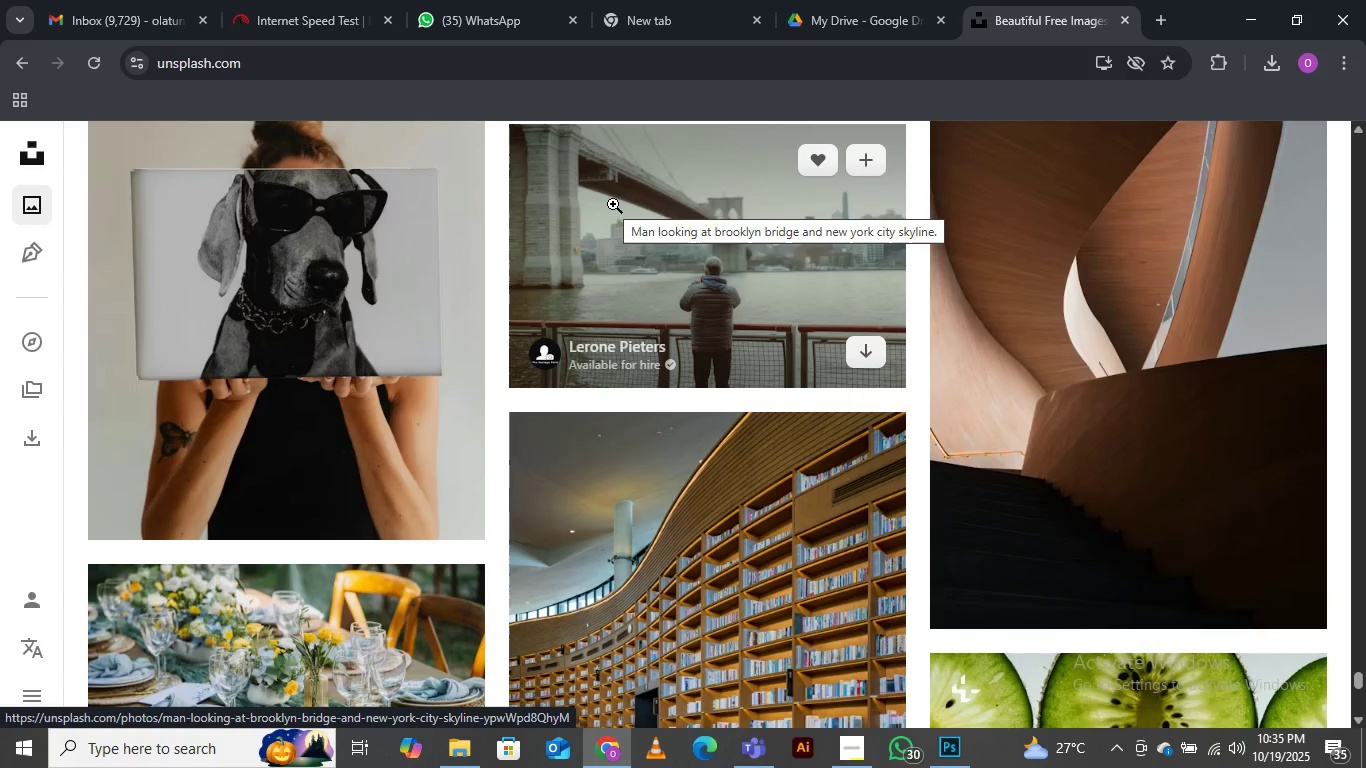 
scroll: coordinate [613, 204], scroll_direction: down, amount: 10.0
 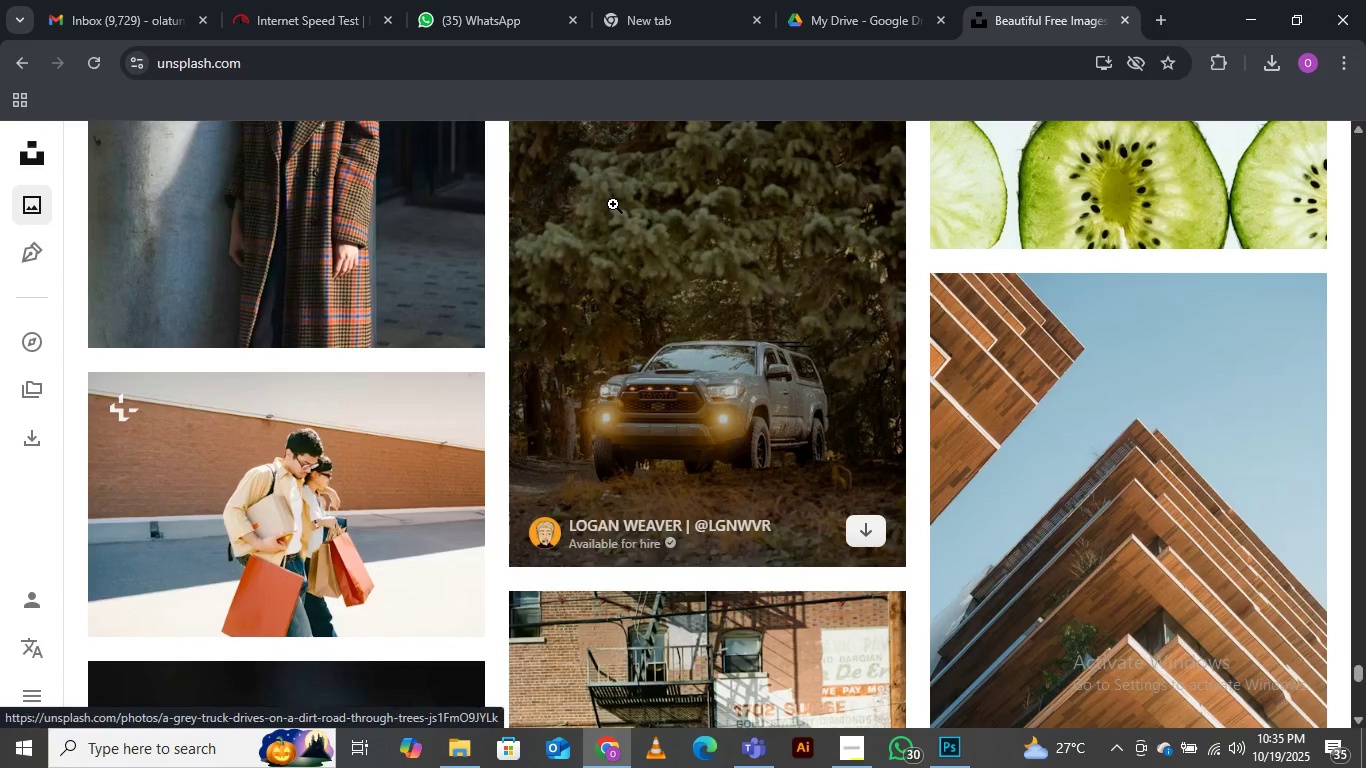 
scroll: coordinate [613, 204], scroll_direction: down, amount: 7.0
 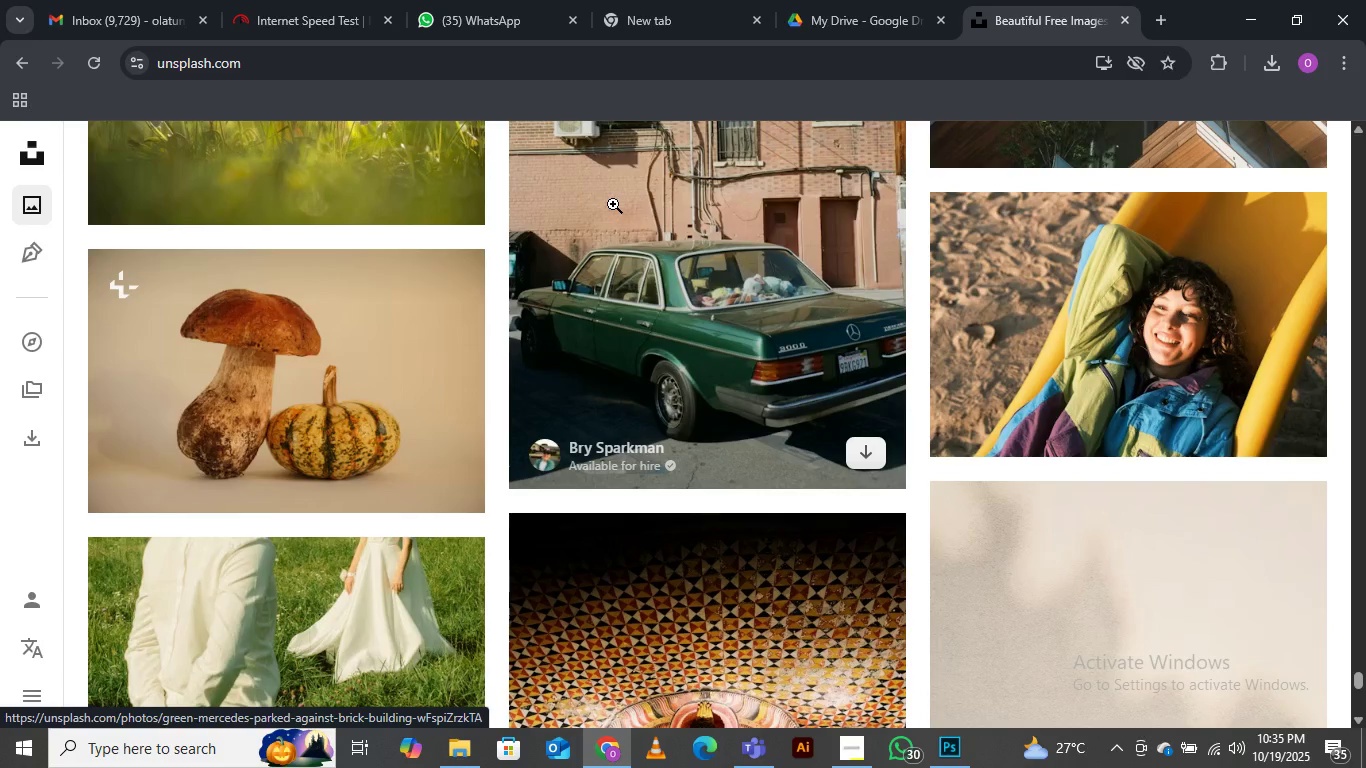 
scroll: coordinate [613, 204], scroll_direction: down, amount: 8.0
 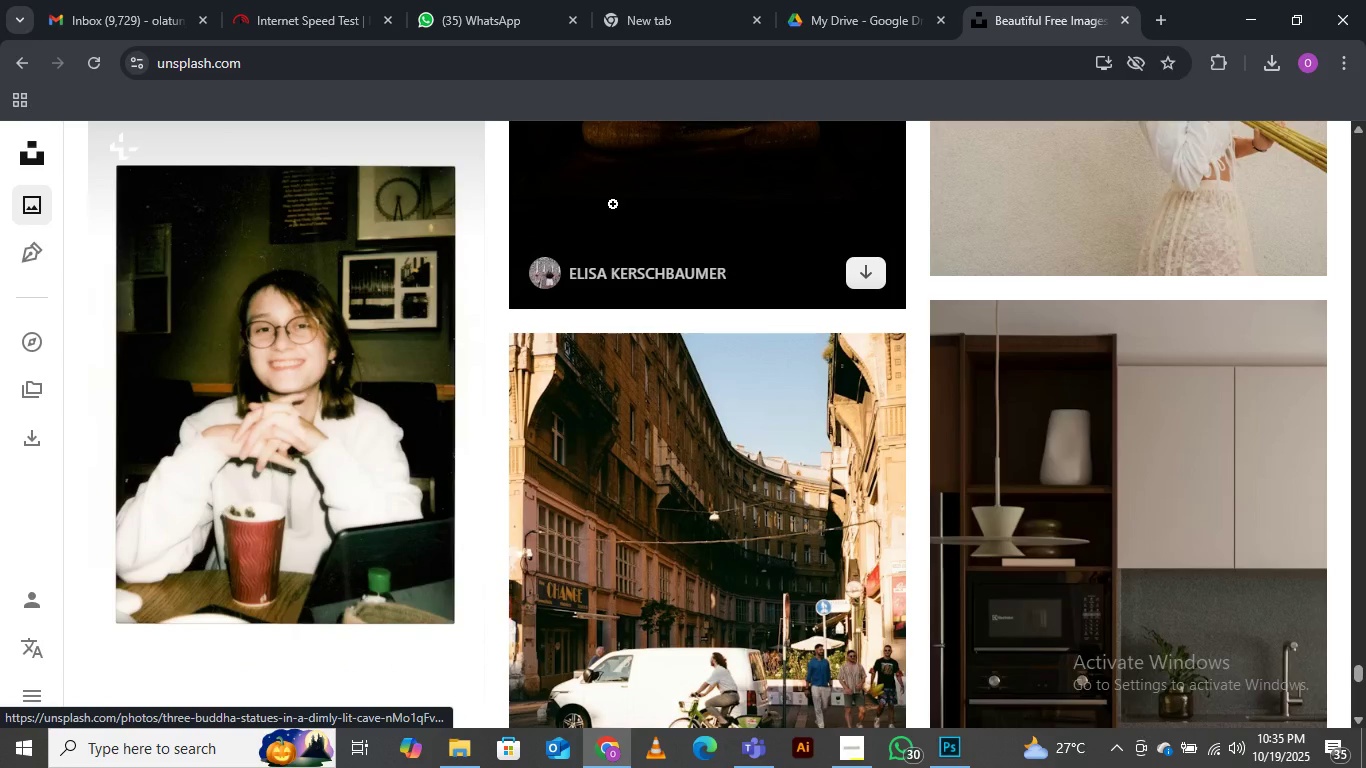 
scroll: coordinate [613, 204], scroll_direction: down, amount: 6.0
 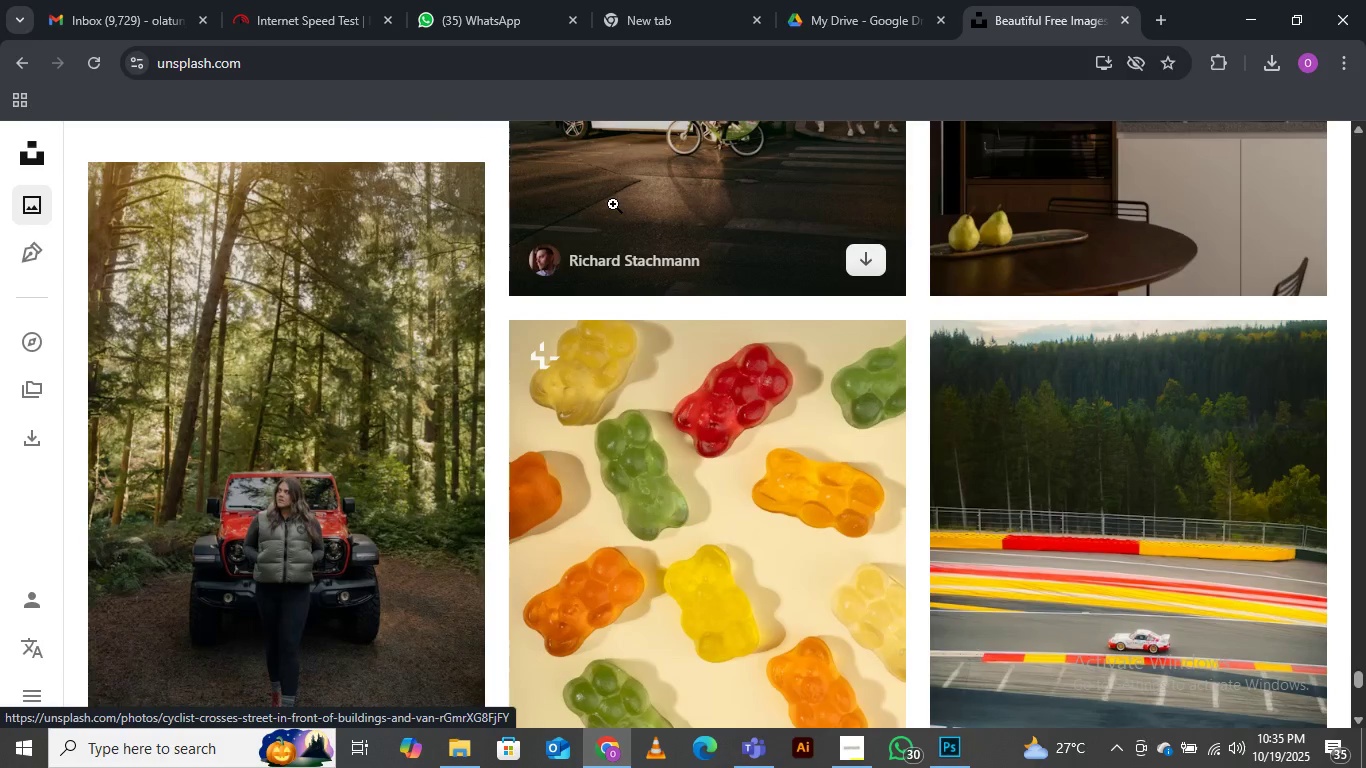 
scroll: coordinate [613, 204], scroll_direction: down, amount: 9.0
 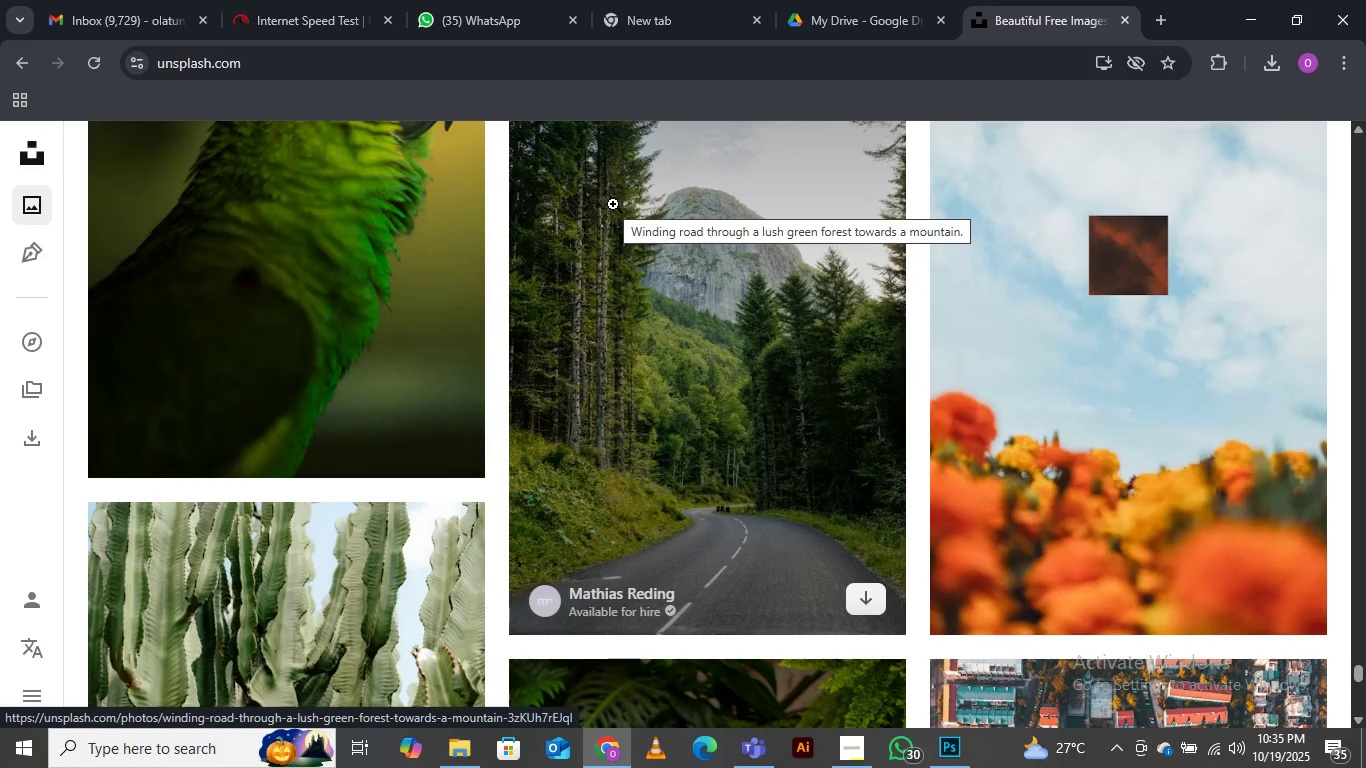 
scroll: coordinate [613, 204], scroll_direction: down, amount: 9.0
 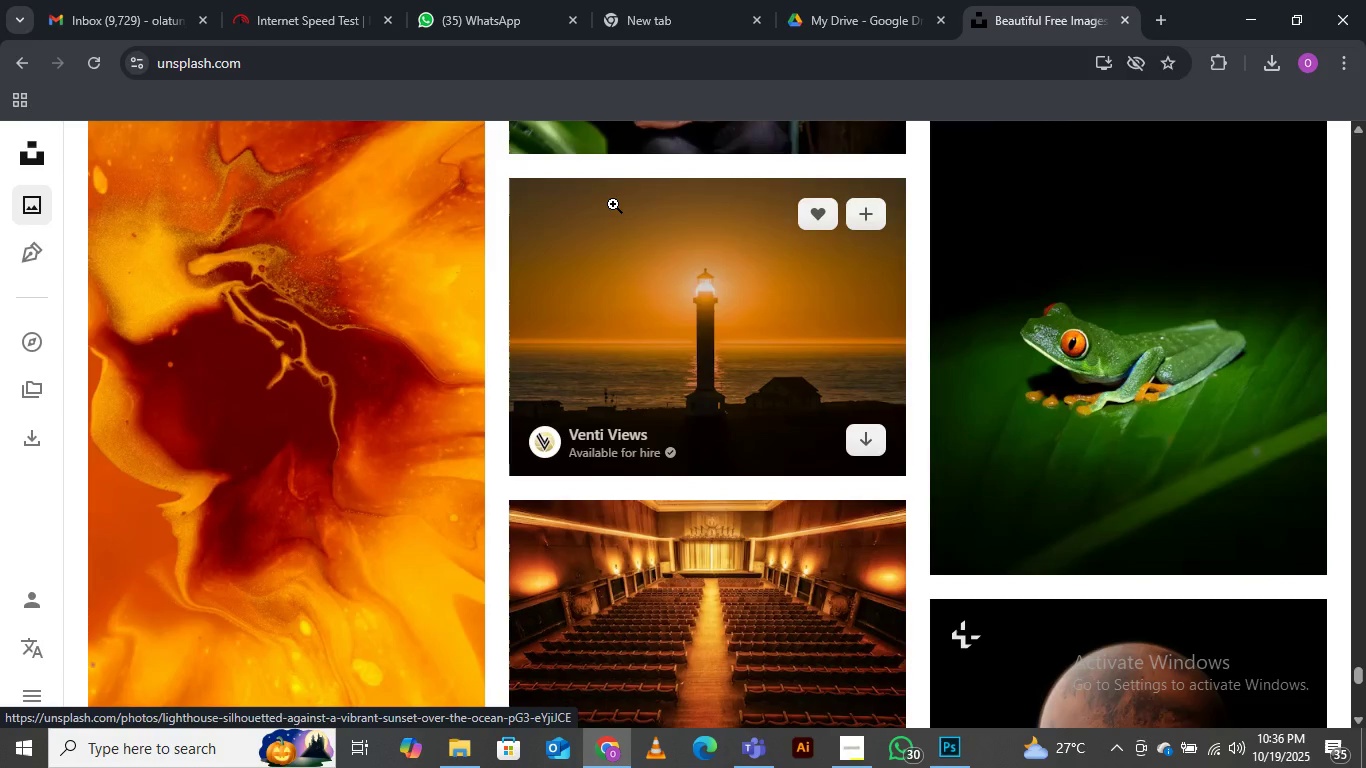 
scroll: coordinate [613, 204], scroll_direction: down, amount: 8.0
 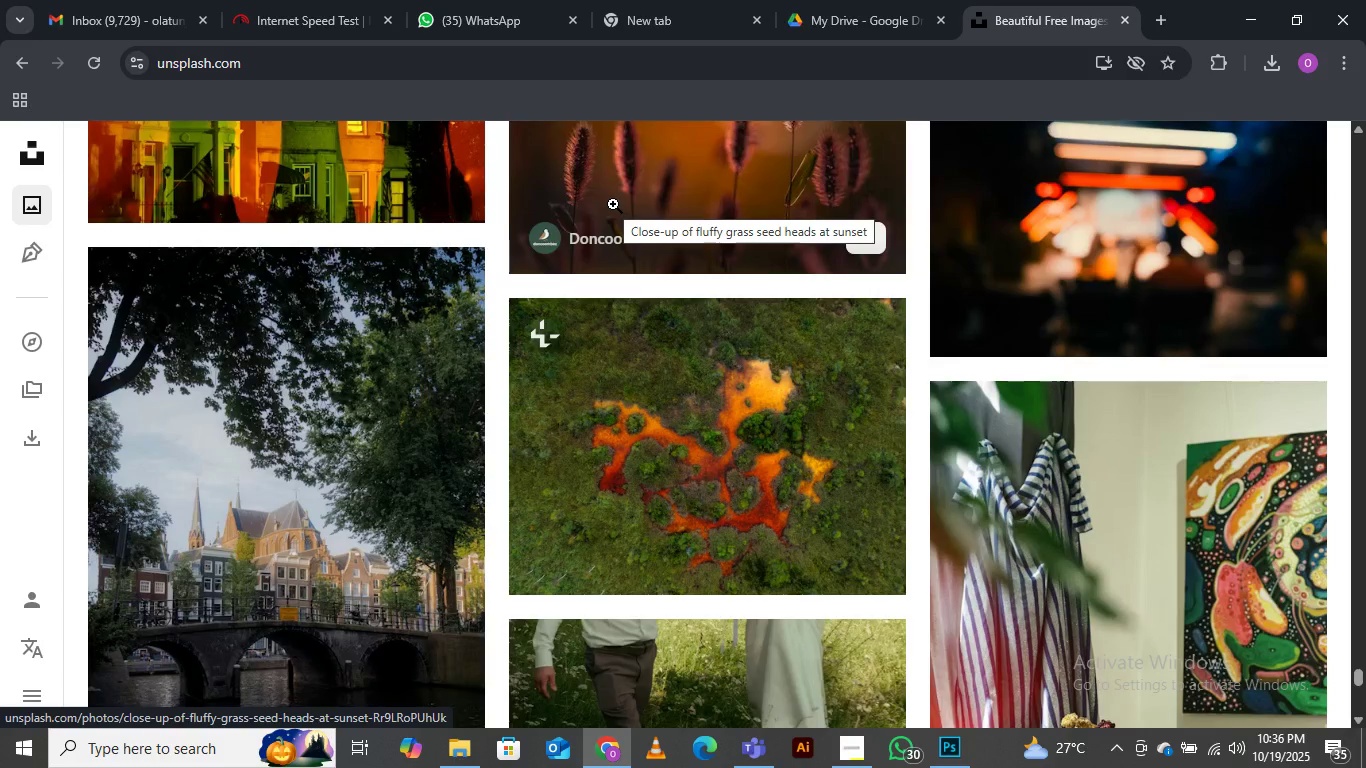 
scroll: coordinate [613, 204], scroll_direction: down, amount: 9.0
 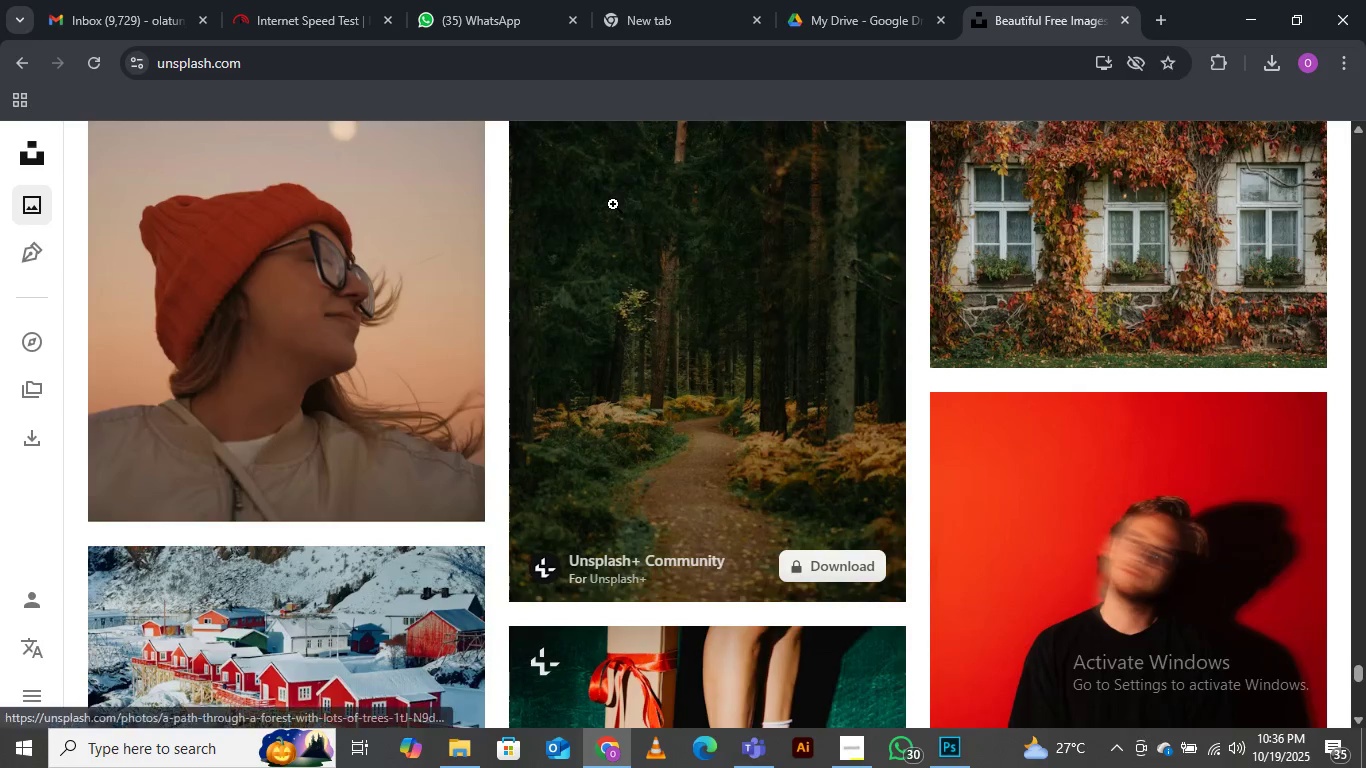 
scroll: coordinate [613, 204], scroll_direction: down, amount: 8.0
 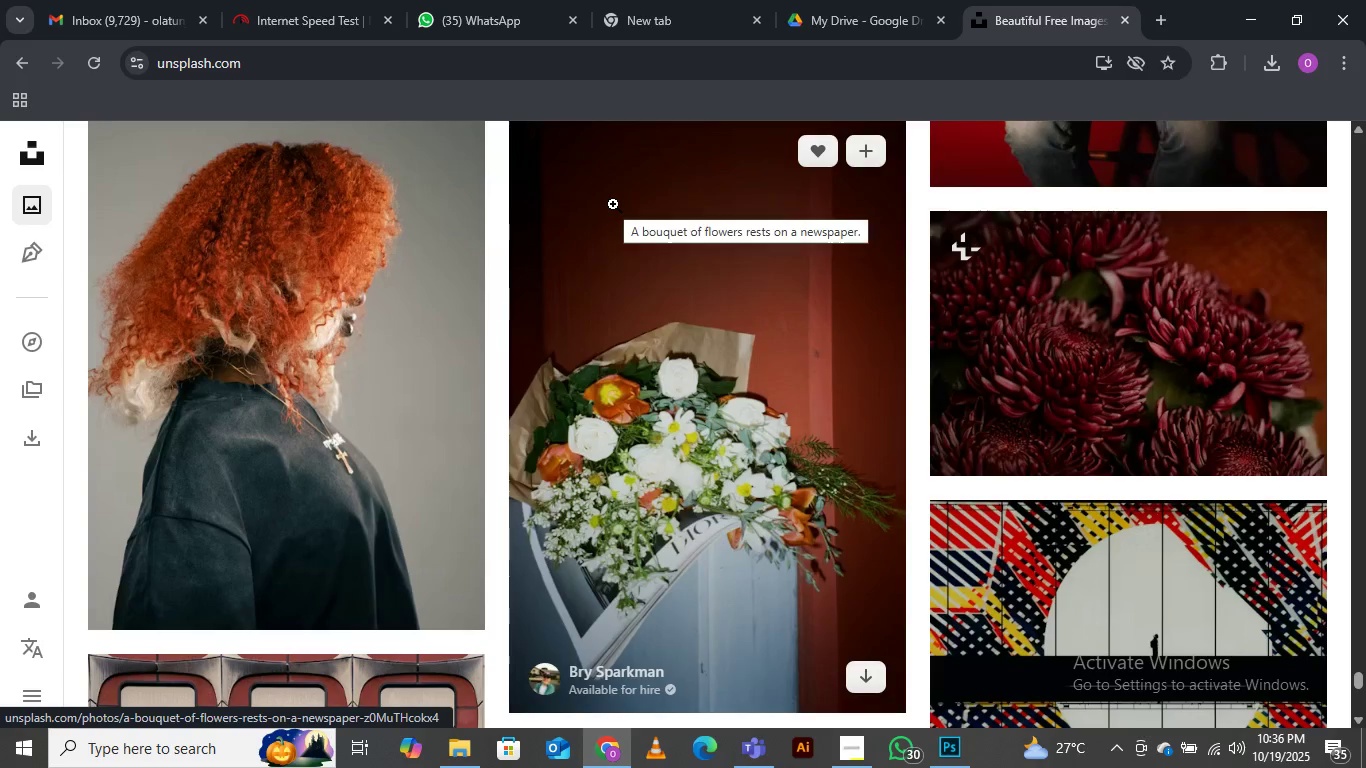 
scroll: coordinate [613, 204], scroll_direction: down, amount: 6.0
 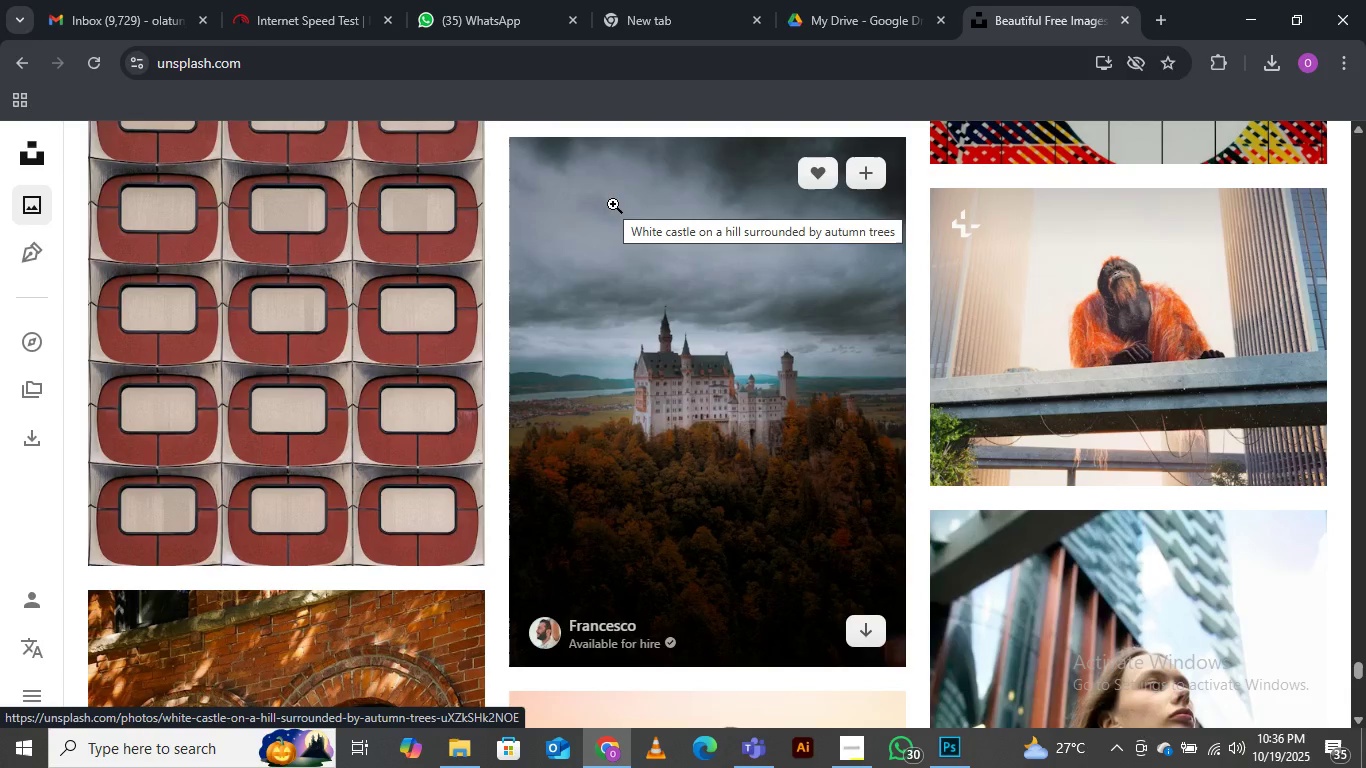 
scroll: coordinate [613, 204], scroll_direction: down, amount: 7.0
 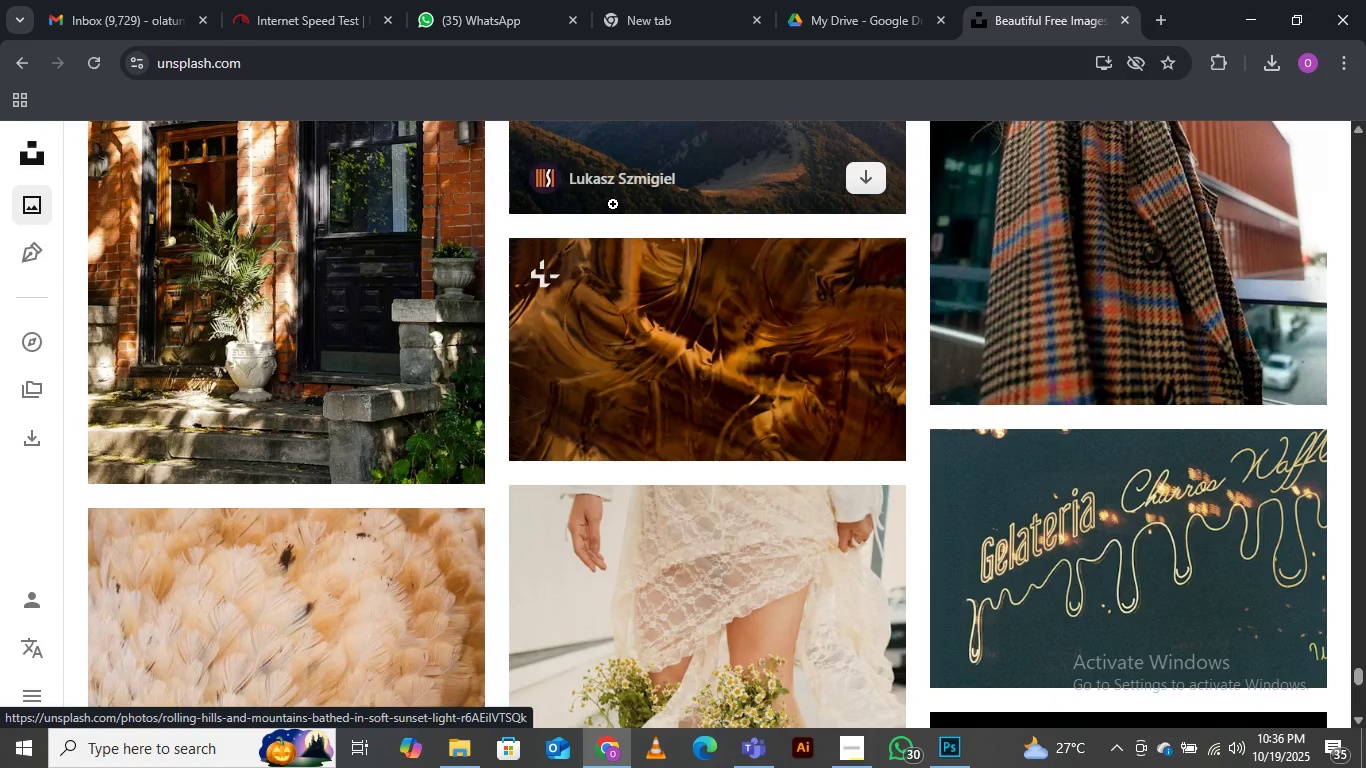 
scroll: coordinate [613, 204], scroll_direction: down, amount: 8.0
 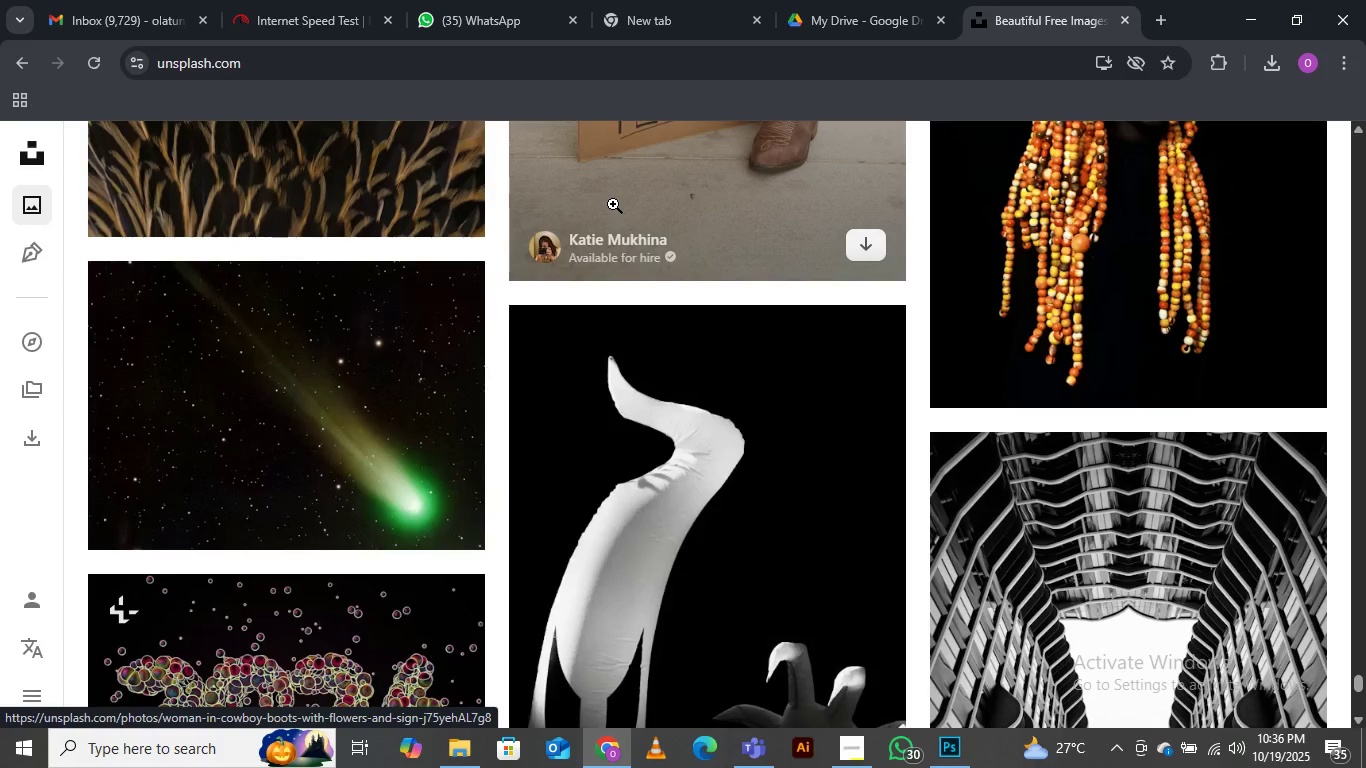 
scroll: coordinate [612, 204], scroll_direction: down, amount: 10.0
 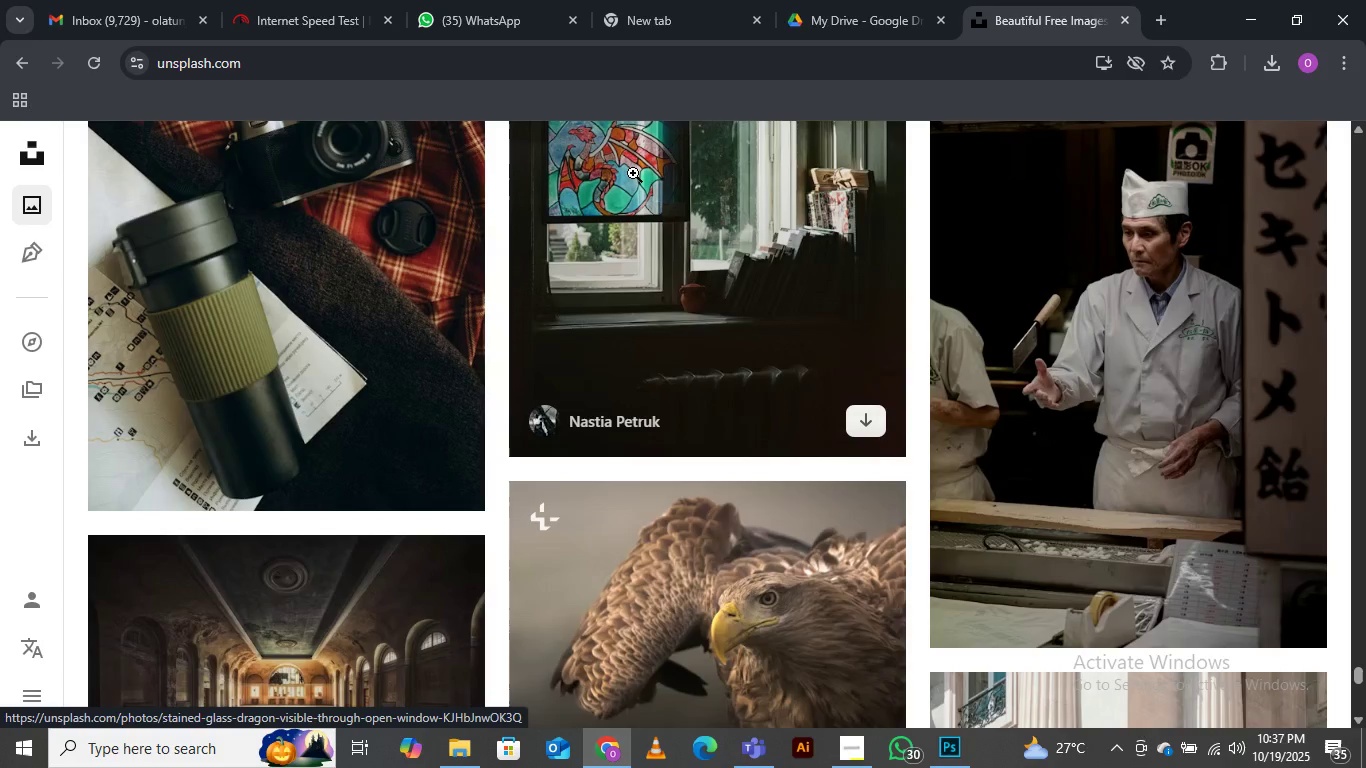 
scroll: coordinate [630, 159], scroll_direction: down, amount: 11.0
 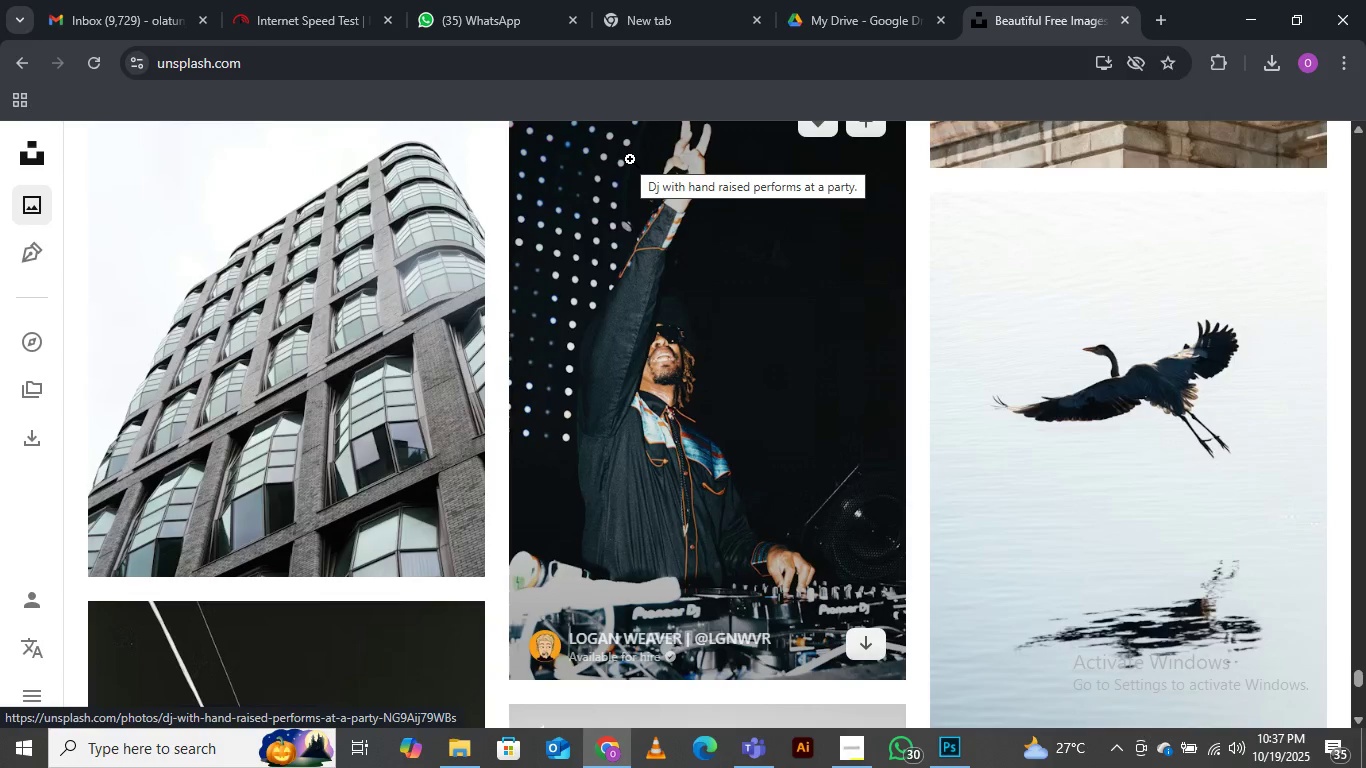 
scroll: coordinate [630, 159], scroll_direction: down, amount: 11.0
 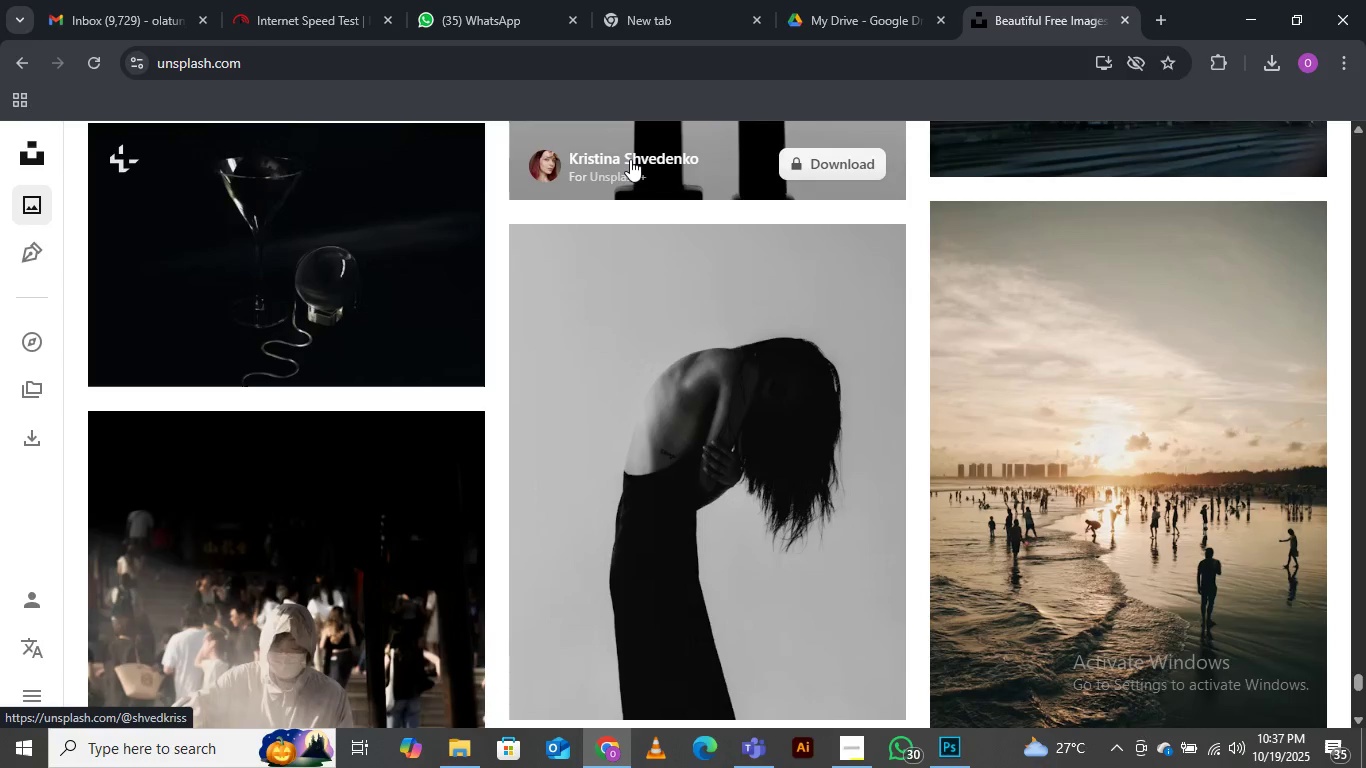 
scroll: coordinate [630, 159], scroll_direction: down, amount: 13.0
 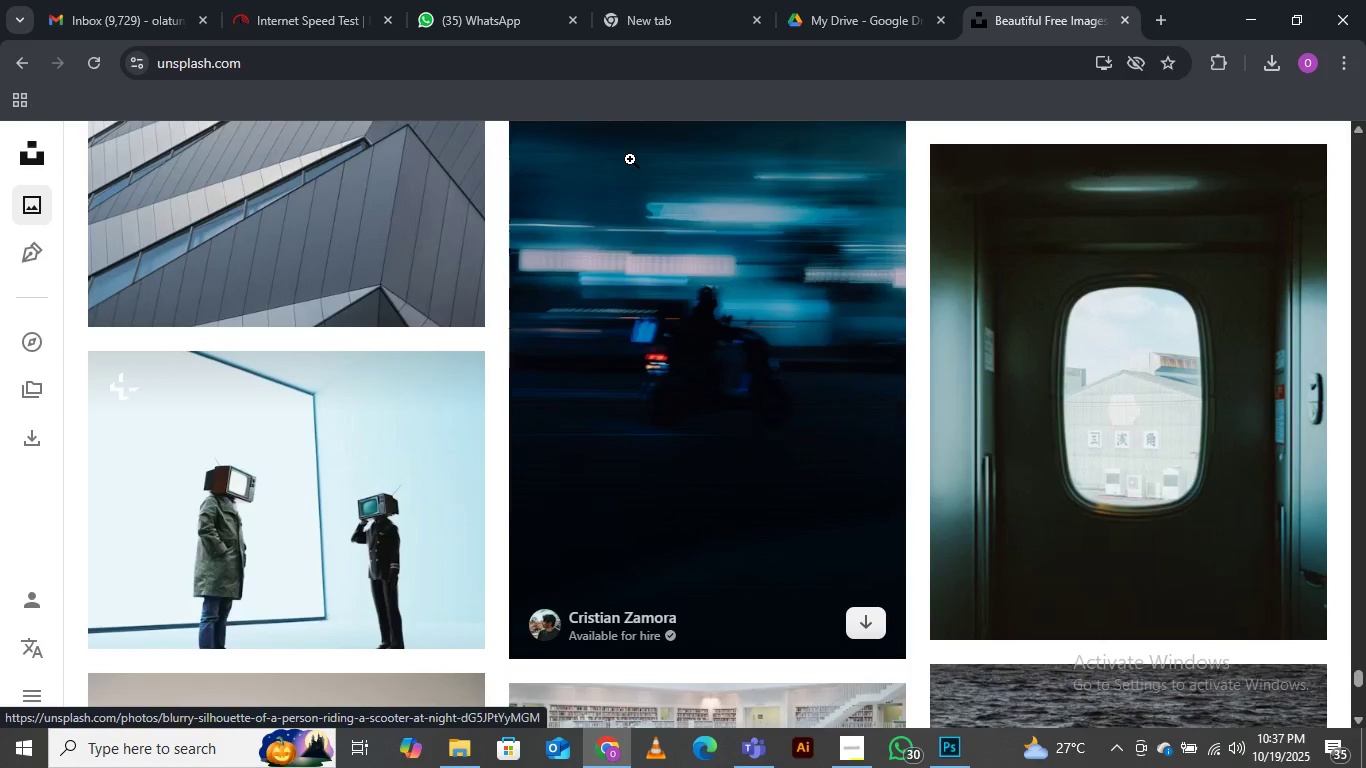 
scroll: coordinate [630, 159], scroll_direction: down, amount: 9.0
 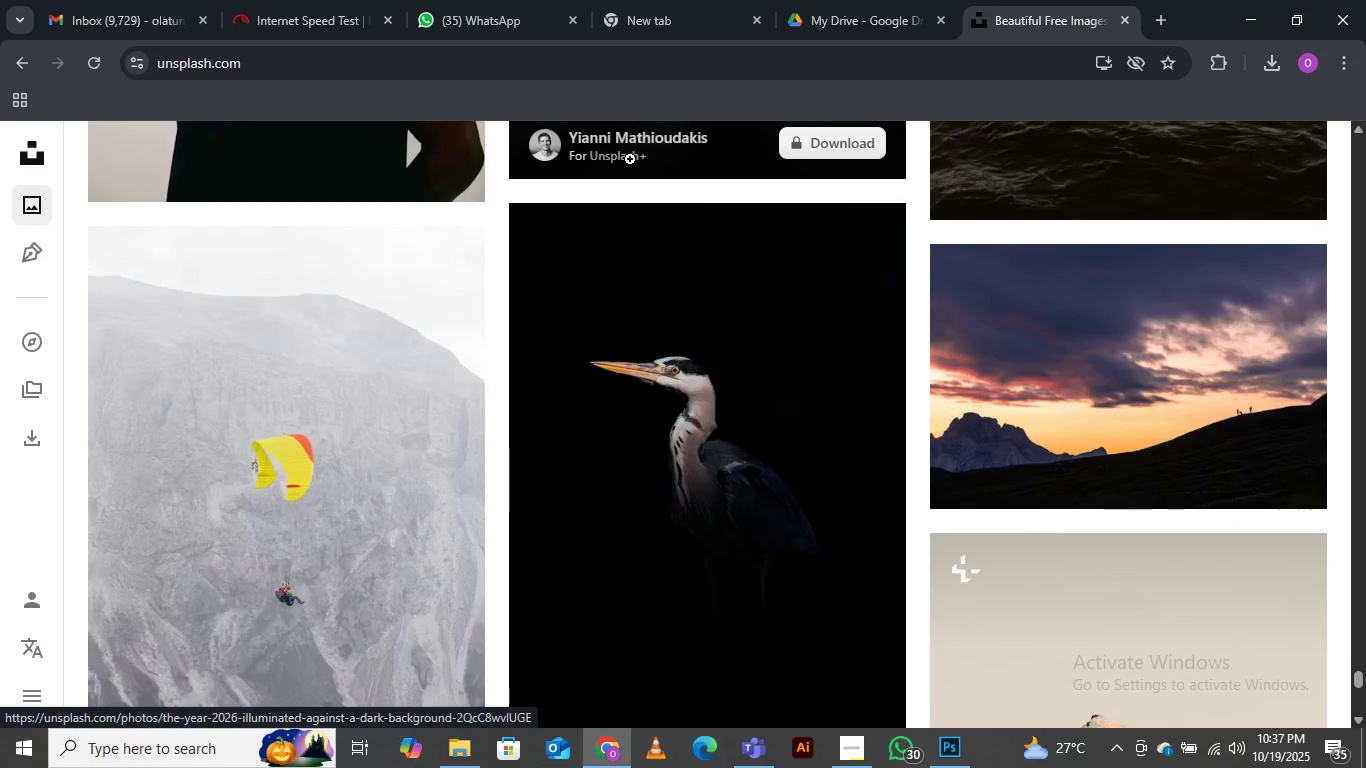 
scroll: coordinate [648, 116], scroll_direction: down, amount: 11.0
 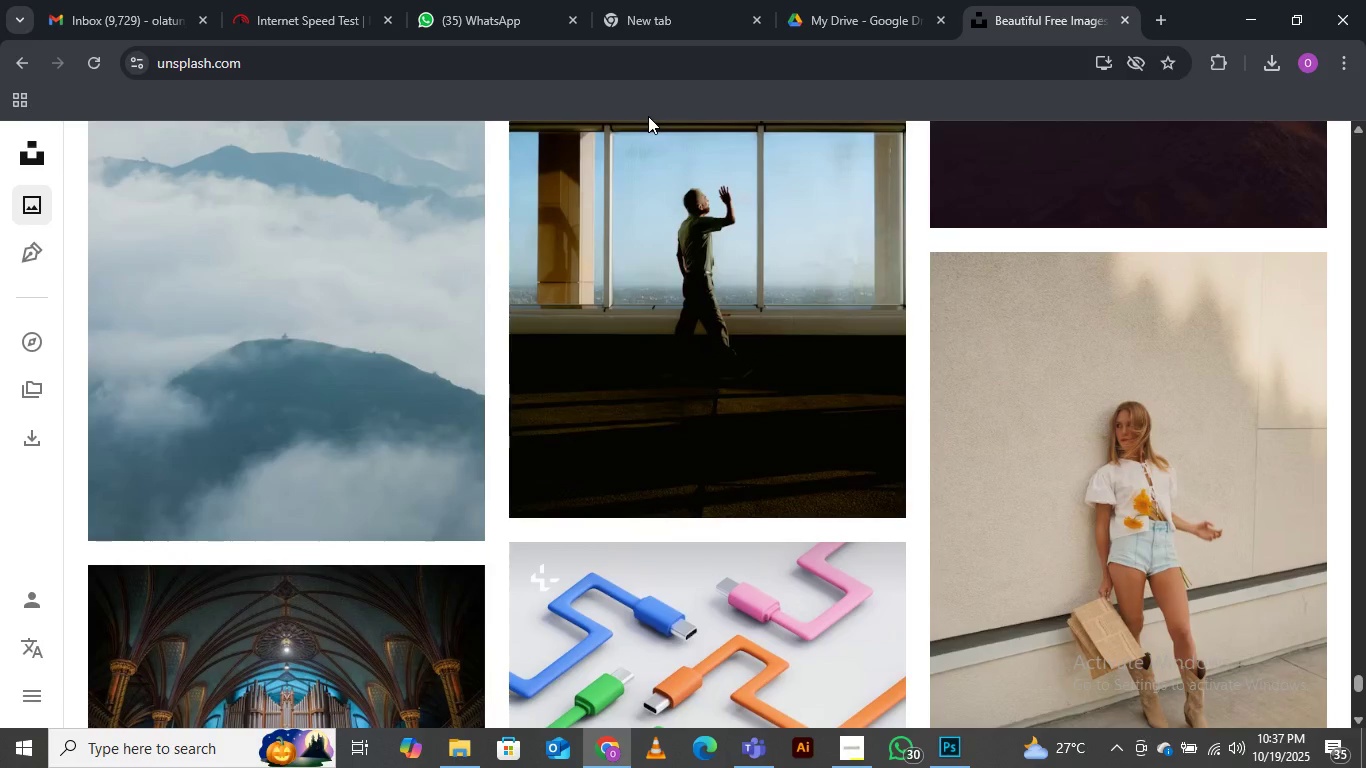 
scroll: coordinate [659, 113], scroll_direction: down, amount: 12.0
 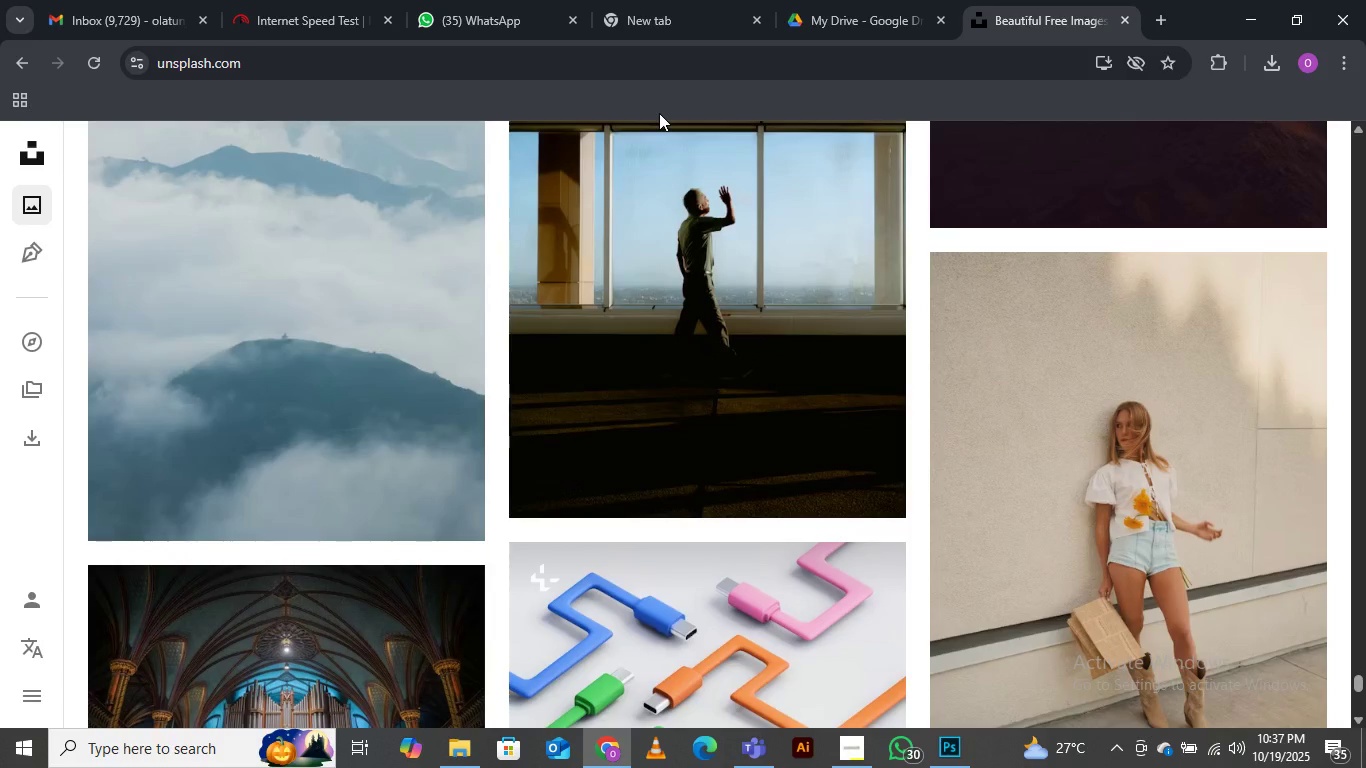 
scroll: coordinate [670, 182], scroll_direction: down, amount: 6.0
 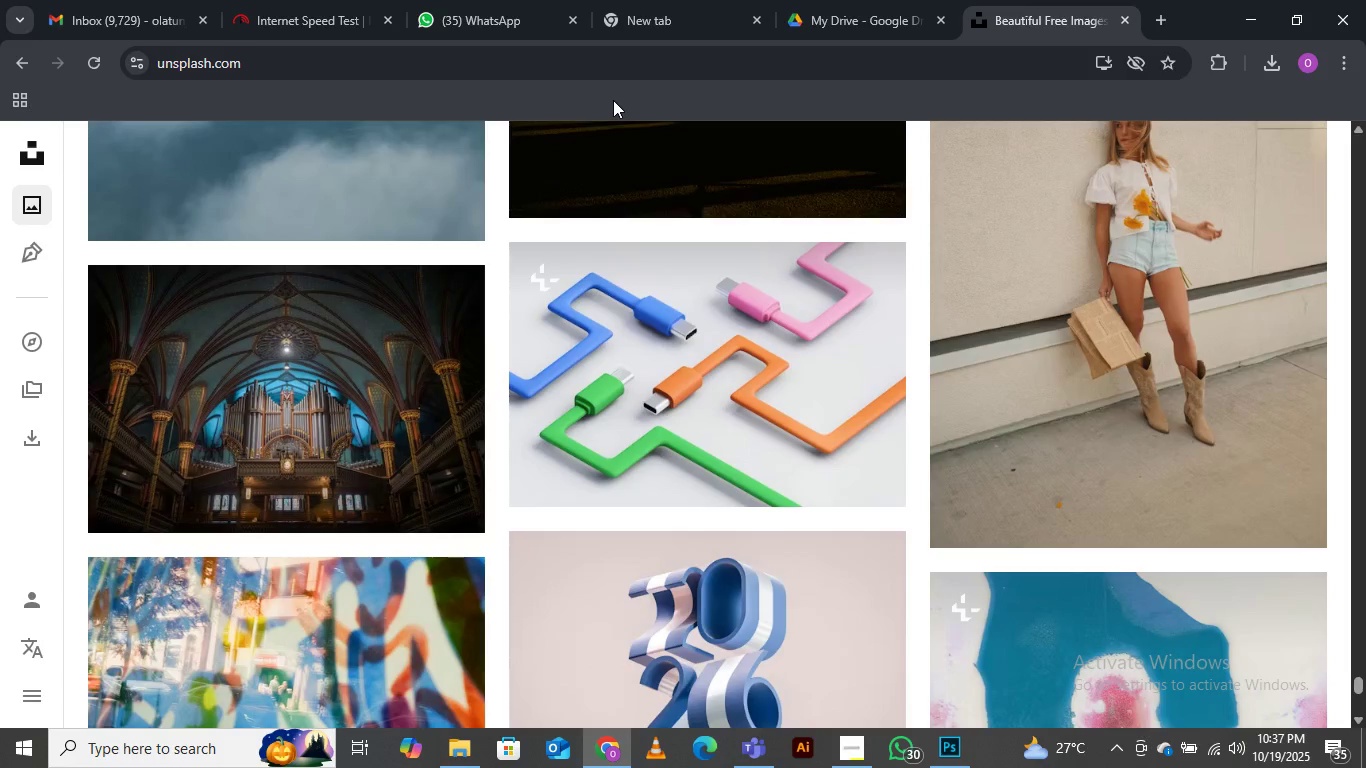 
wait(16.75)
 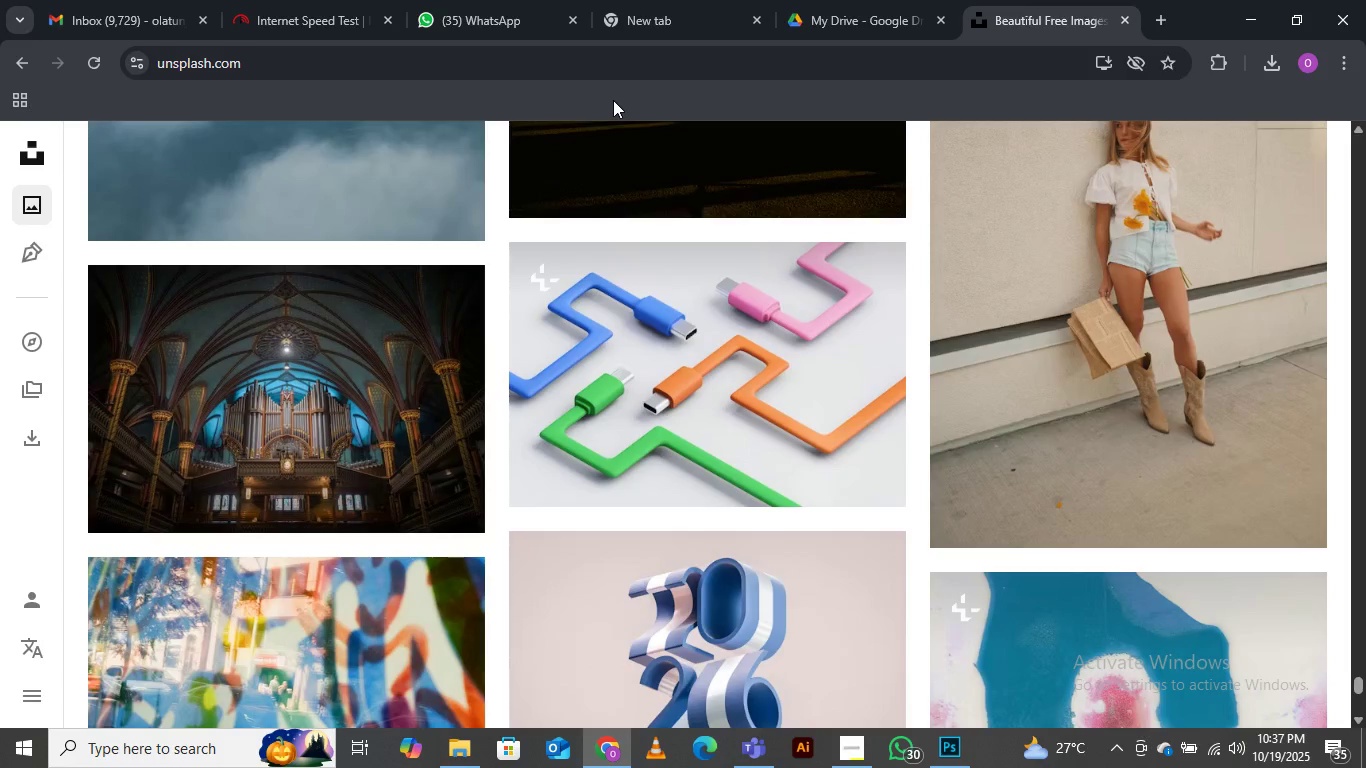 
scroll: coordinate [814, 389], scroll_direction: down, amount: 5.0
 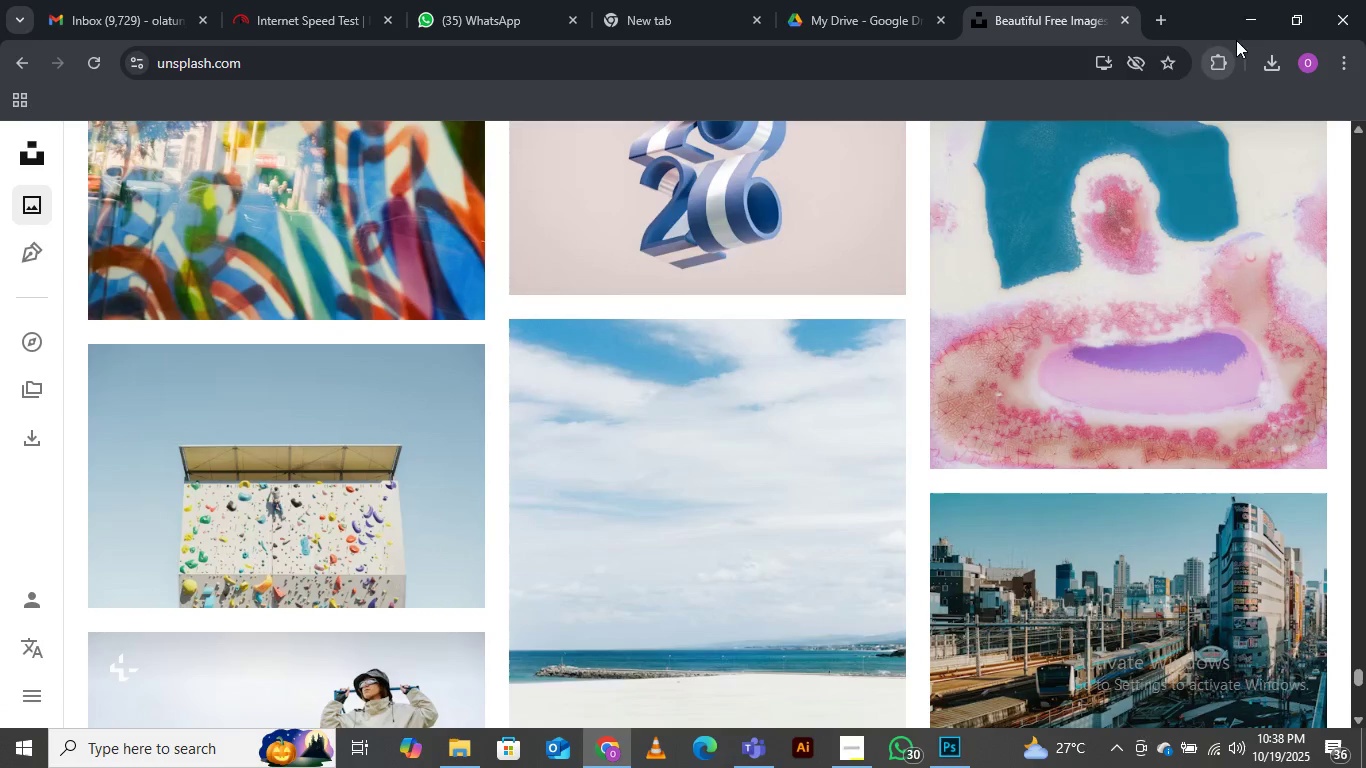 
left_click([1236, 29])
 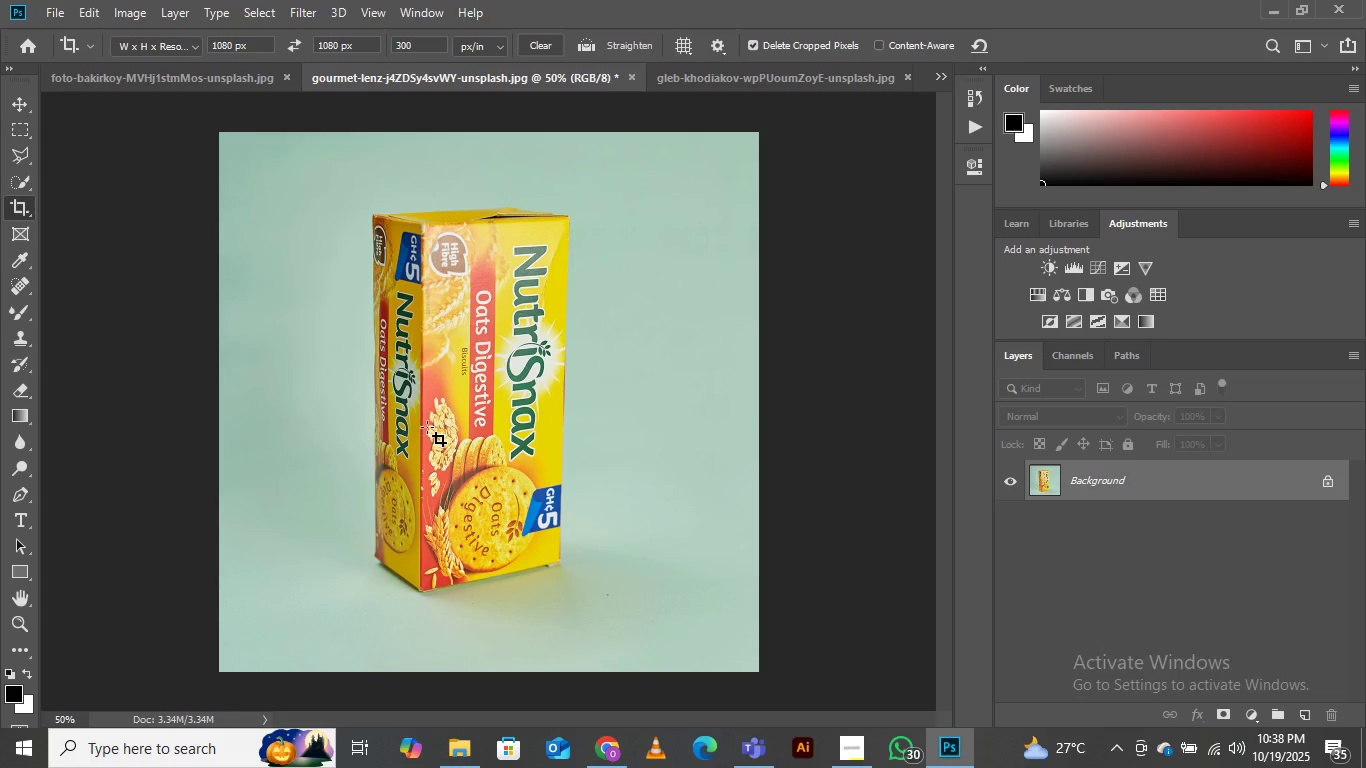 
wait(20.76)
 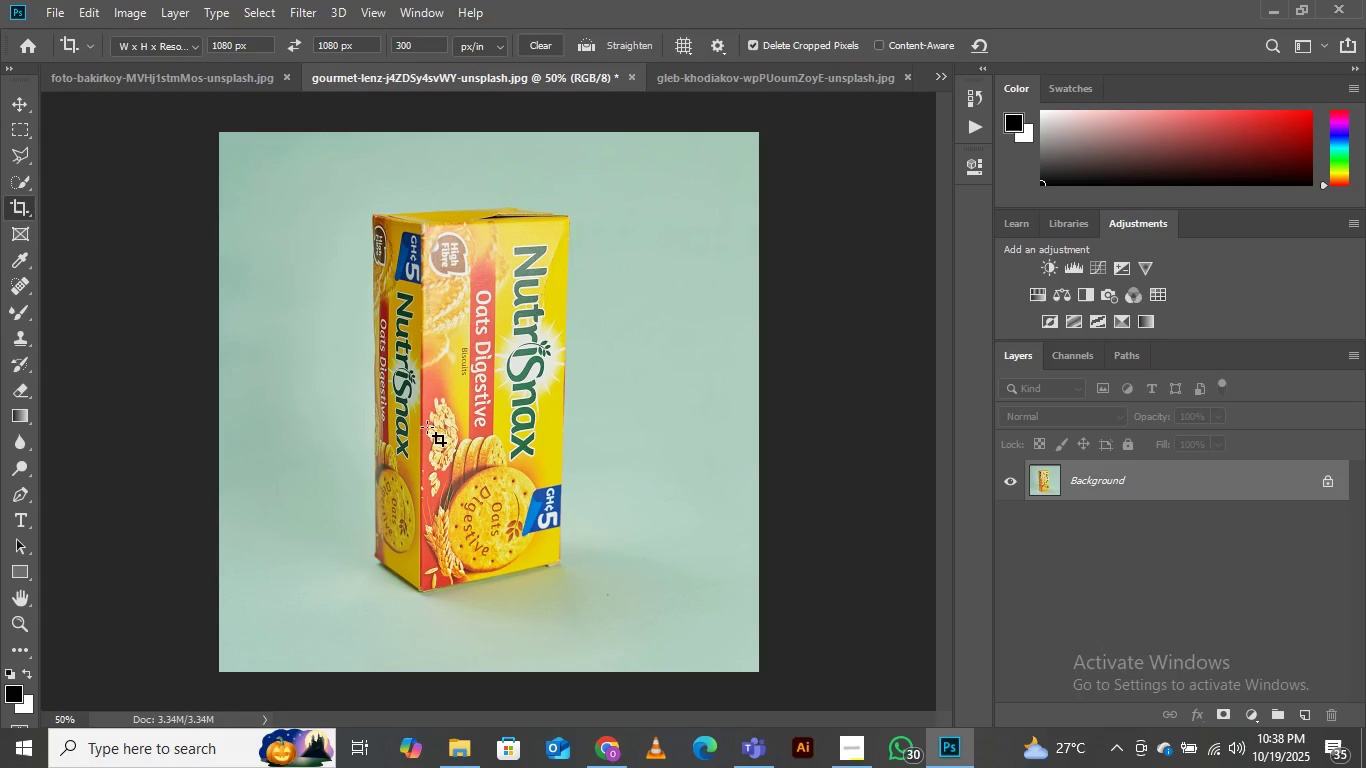 
left_click([1272, 9])
 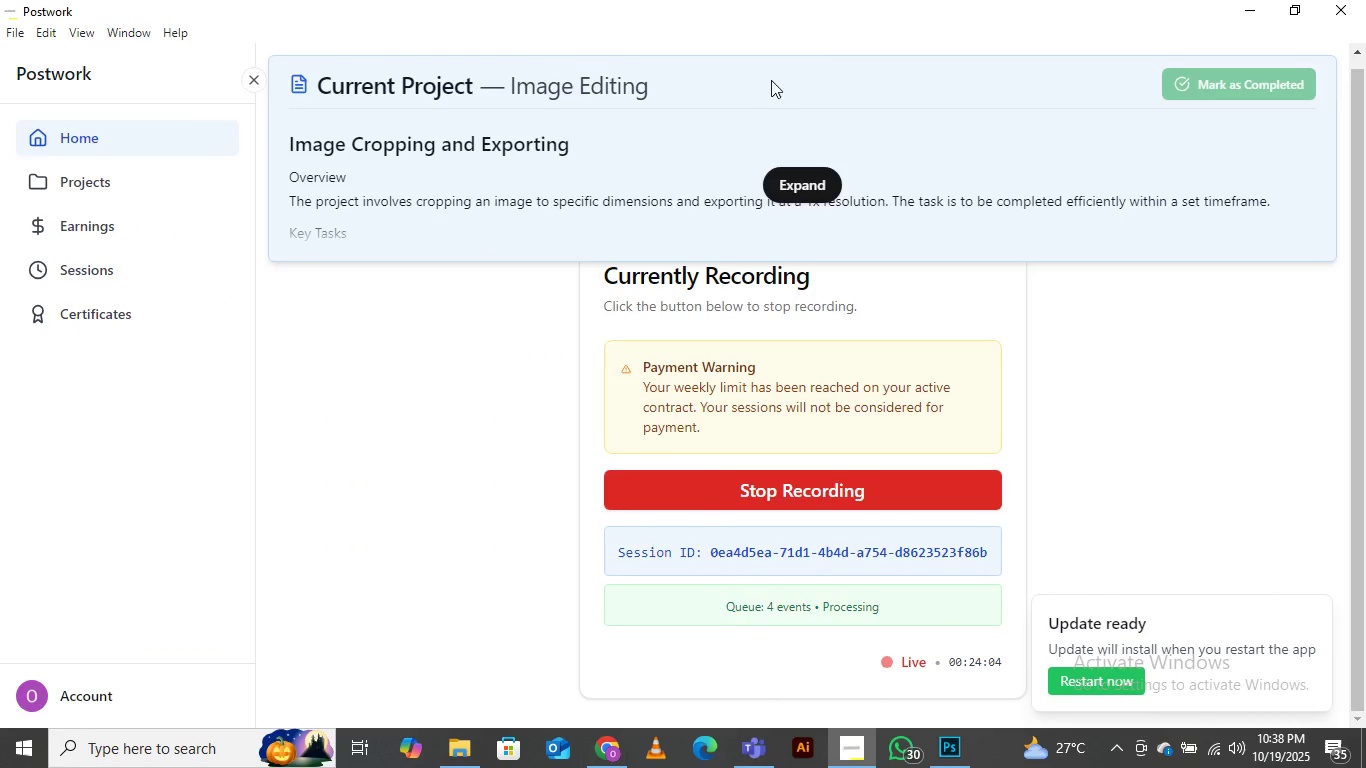 
wait(8.77)
 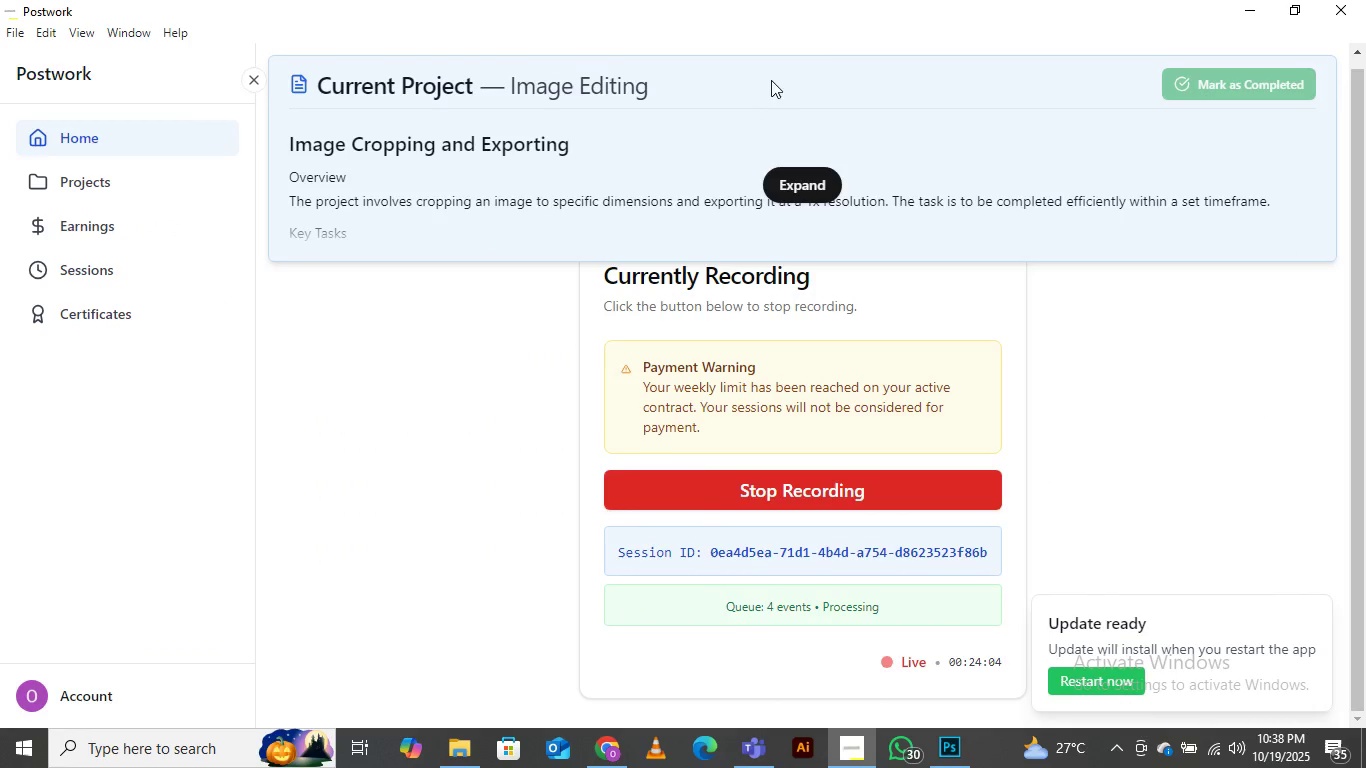 
left_click([1252, 5])
 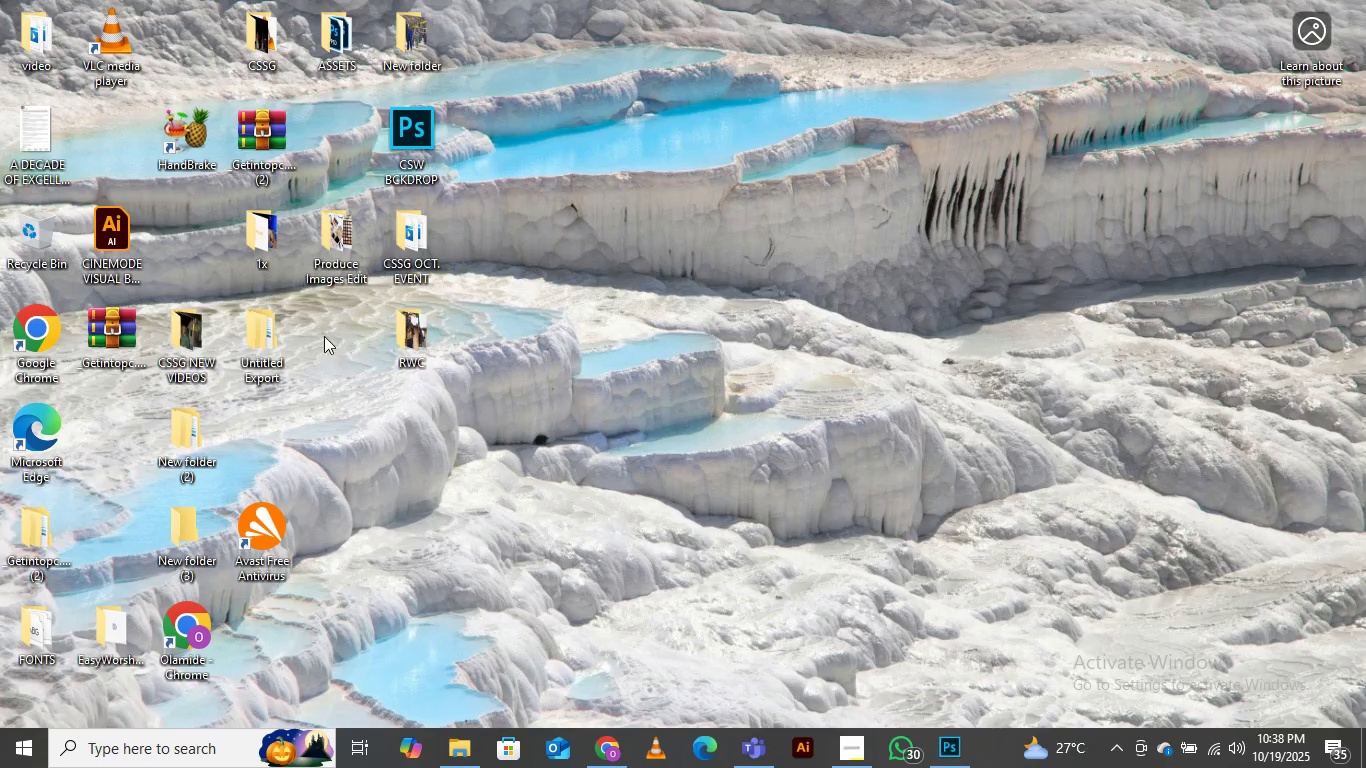 
wait(12.12)
 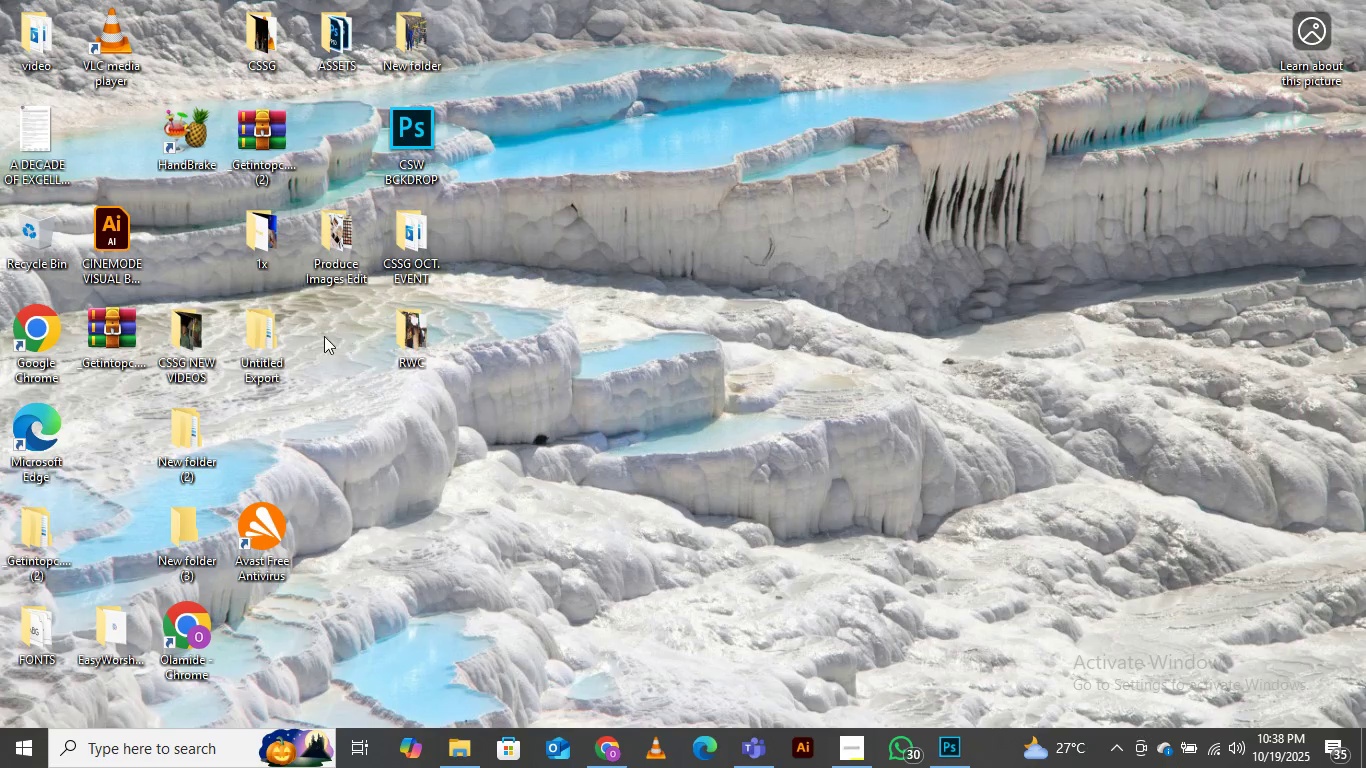 
double_click([418, 323])
 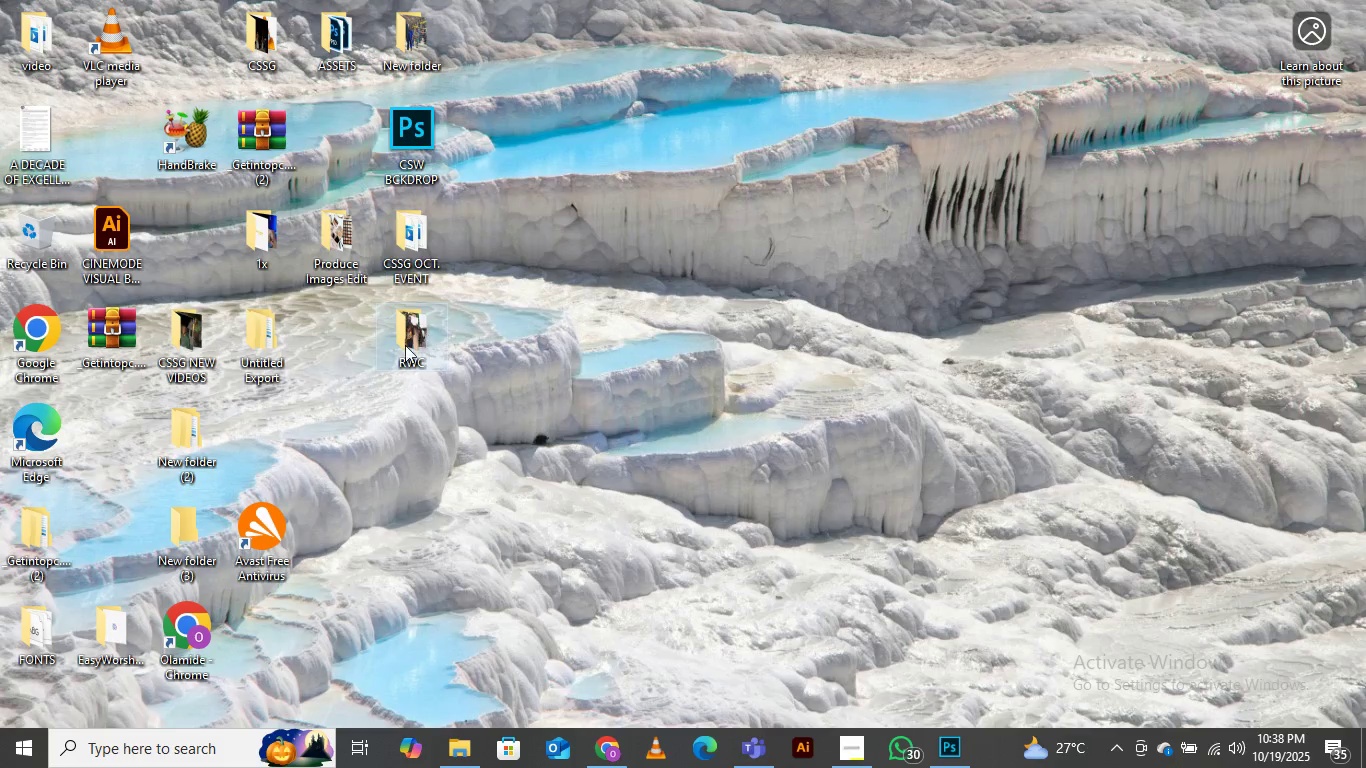 
mouse_move([427, 354])
 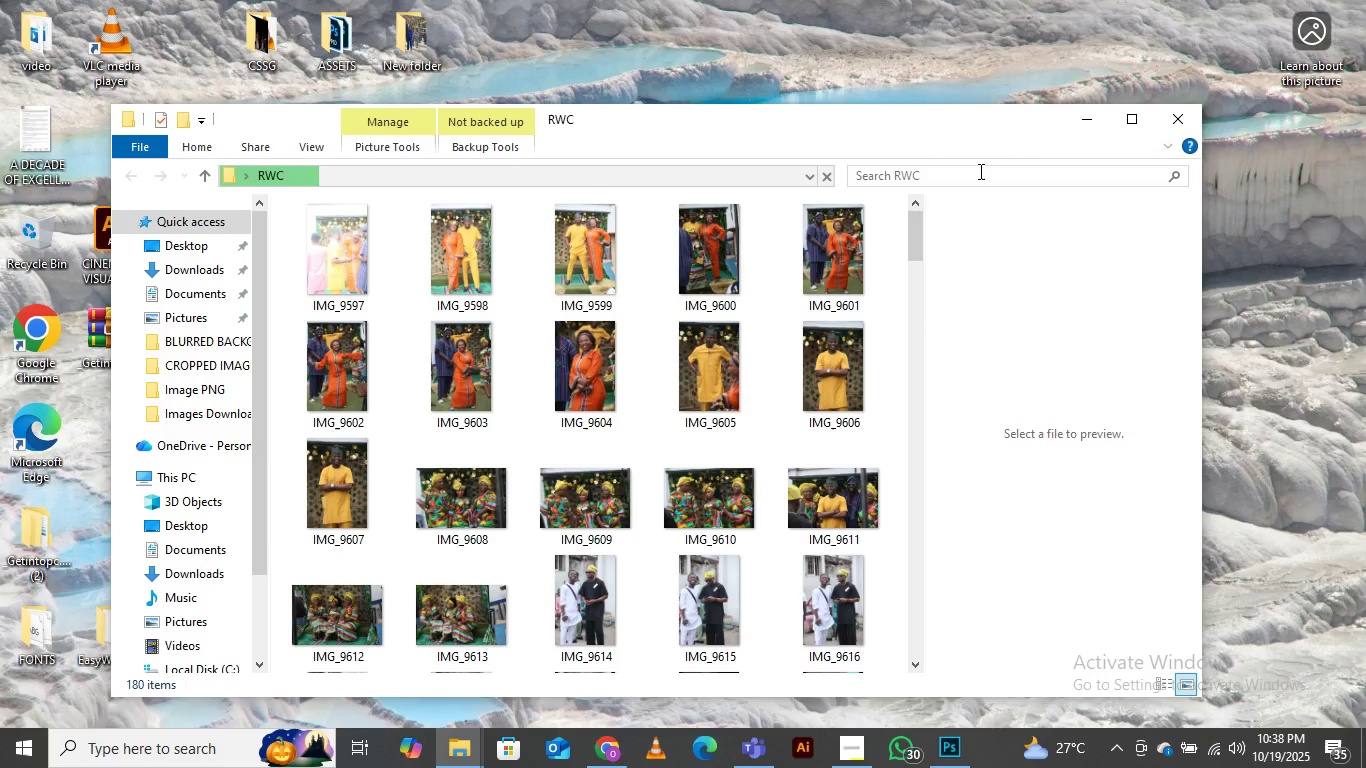 
wait(8.46)
 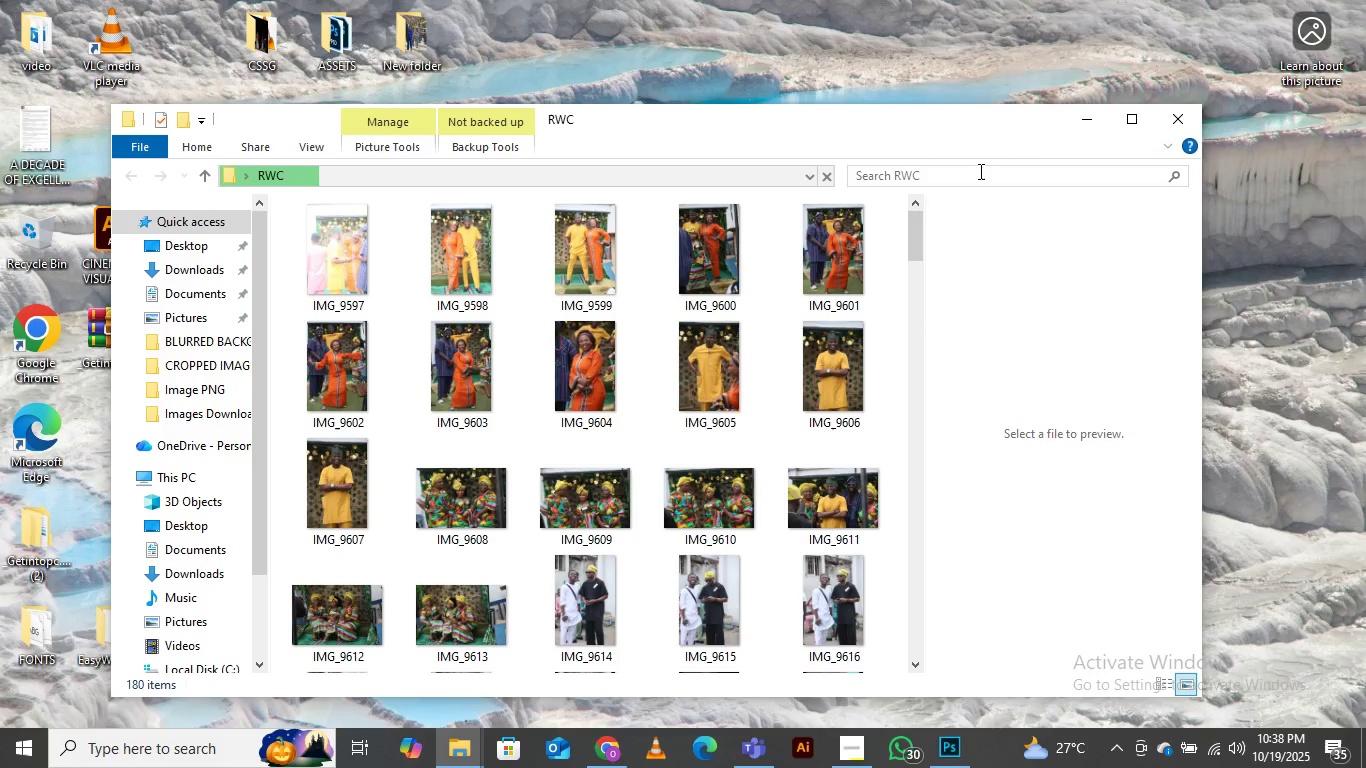 
left_click([200, 481])
 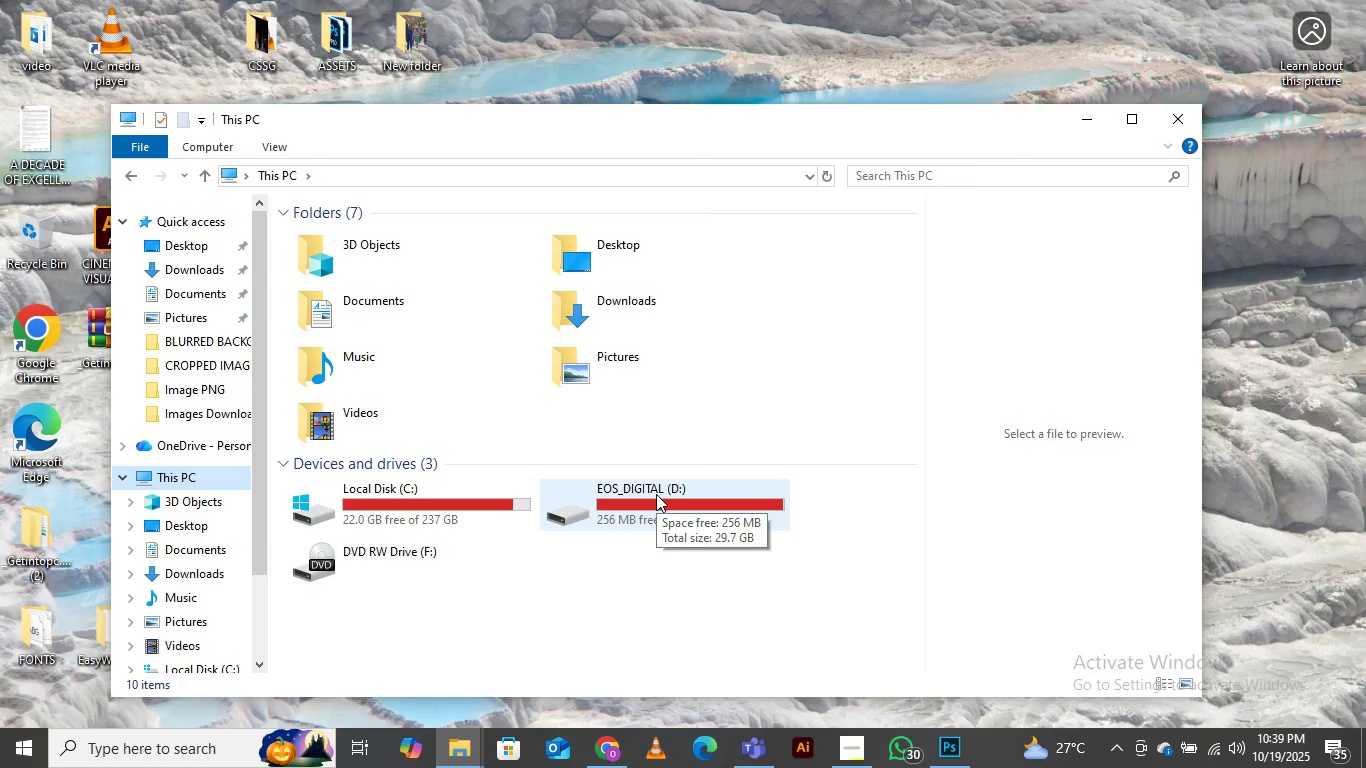 
wait(6.78)
 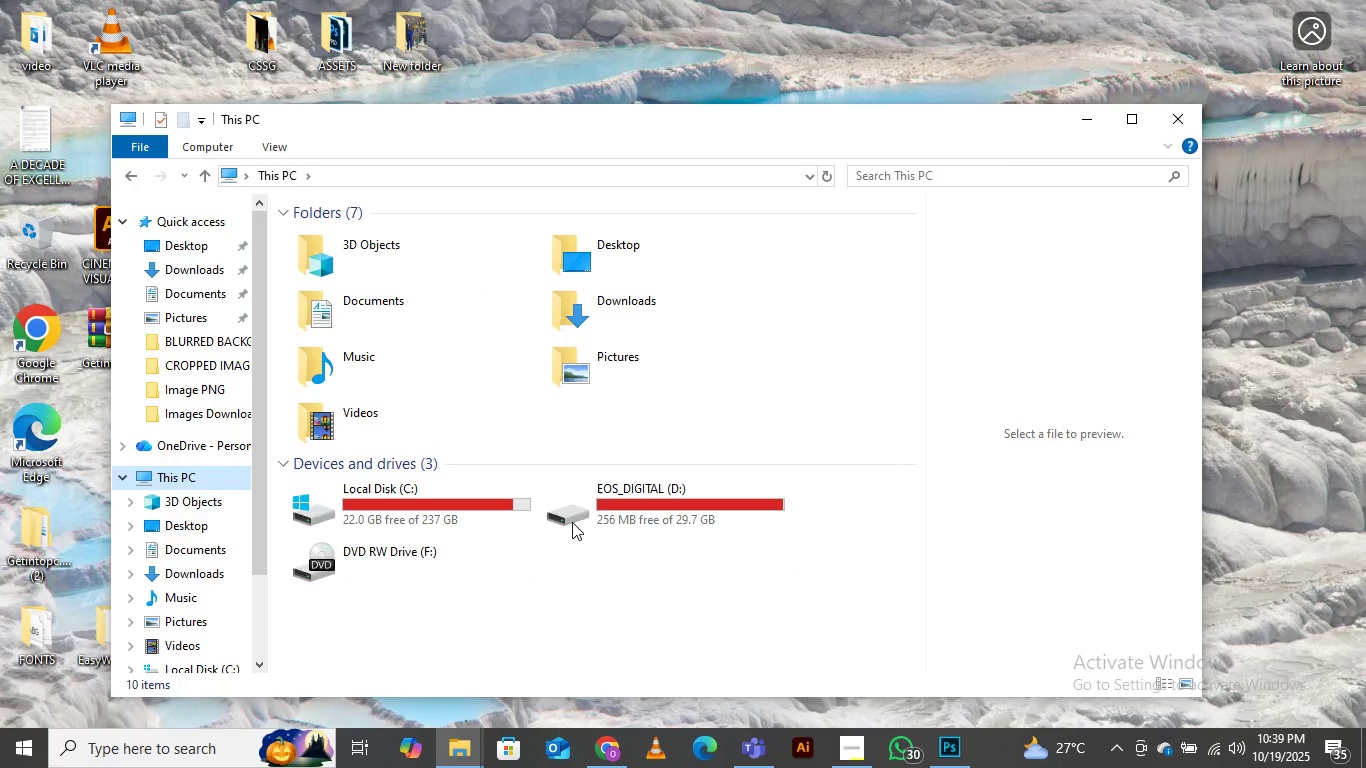 
left_click([656, 494])
 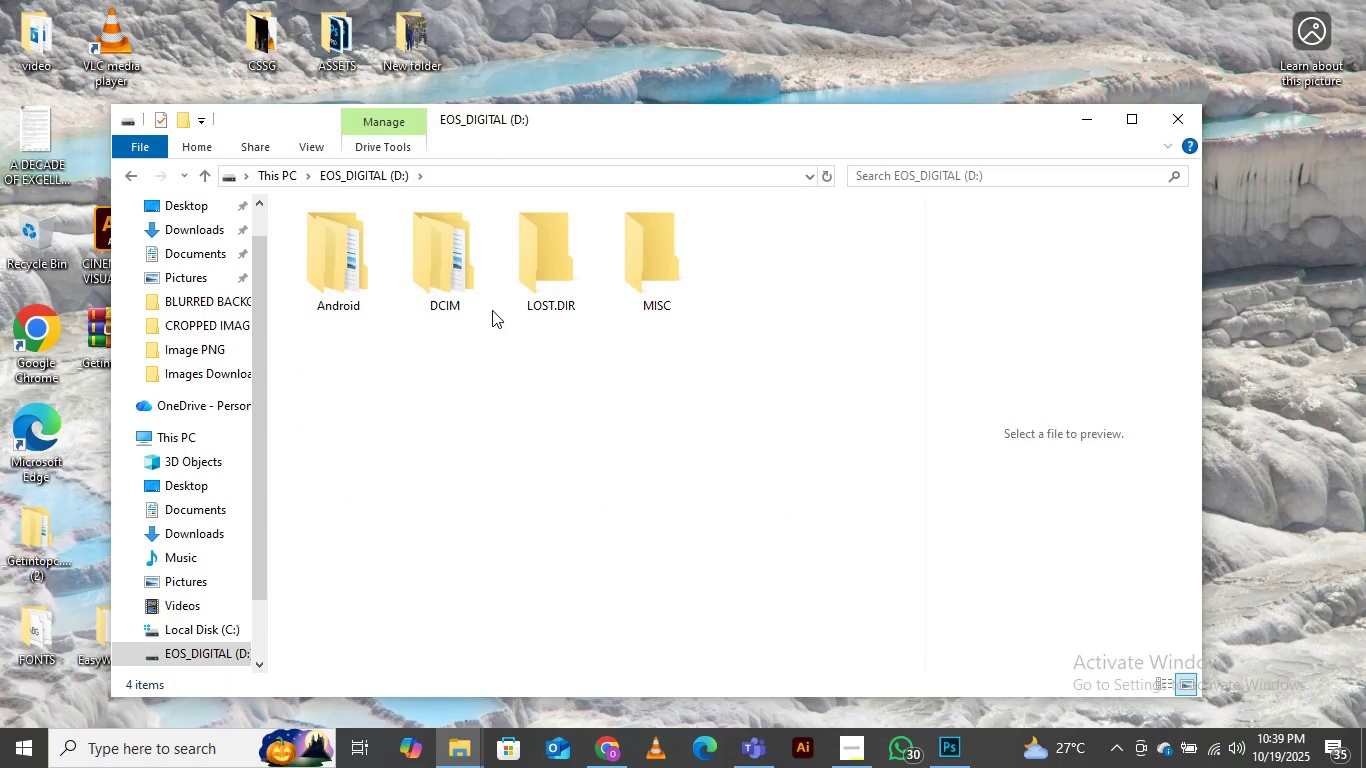 
left_click([452, 252])
 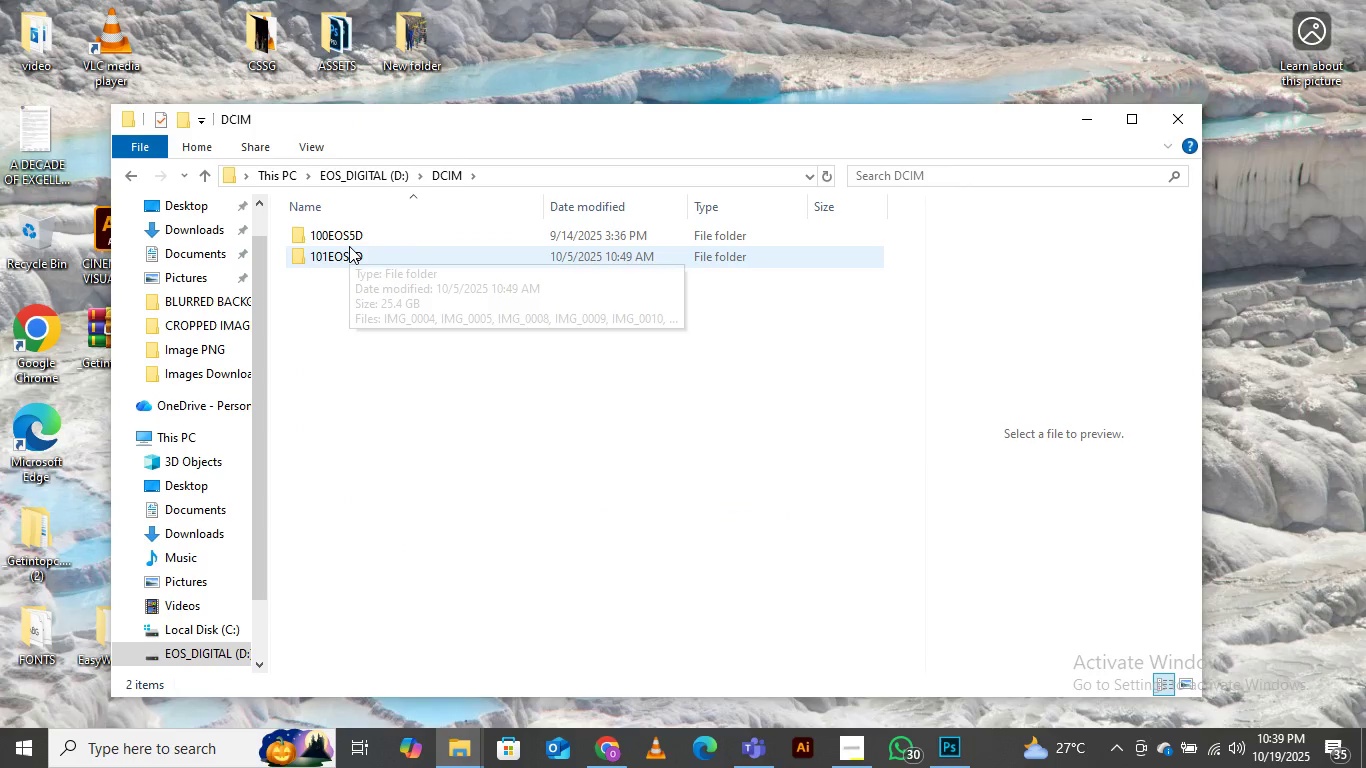 
double_click([349, 246])
 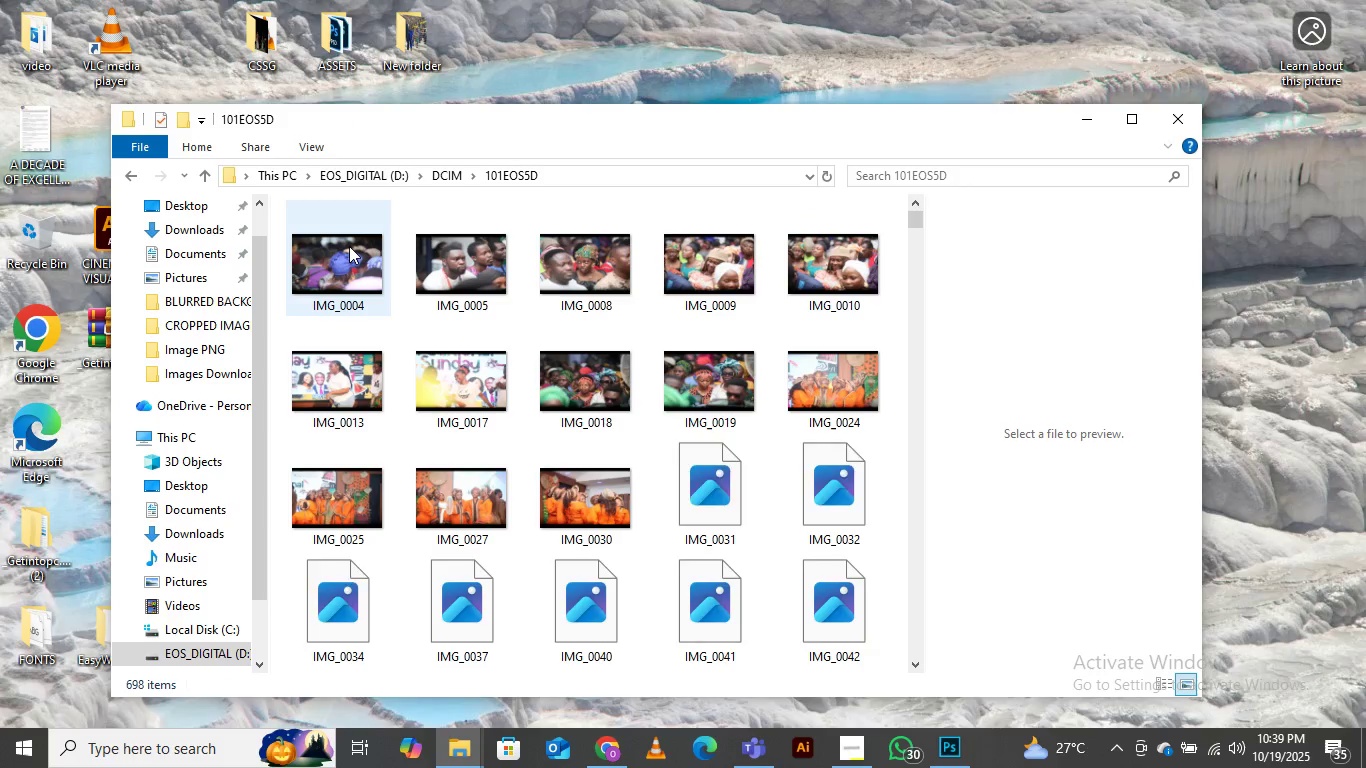 
scroll: coordinate [554, 362], scroll_direction: down, amount: 106.0
 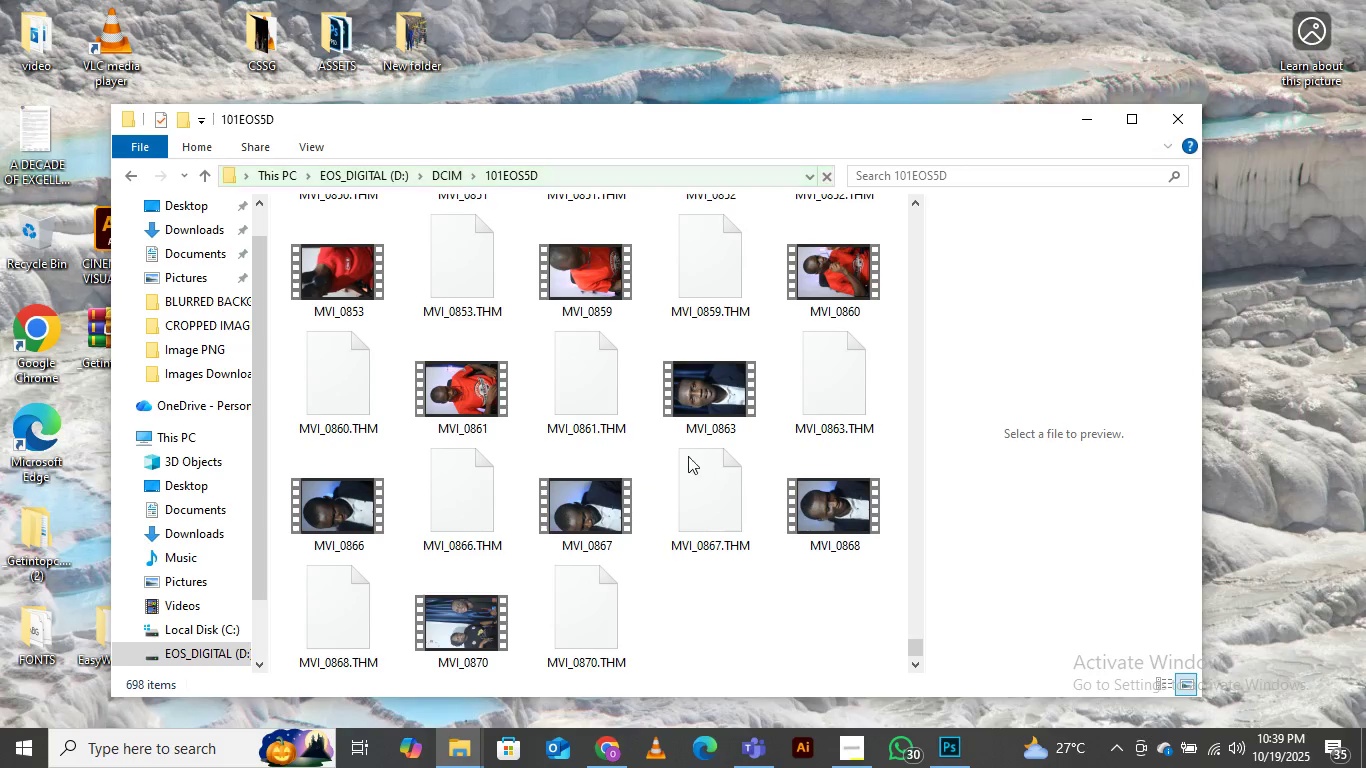 
wait(10.56)
 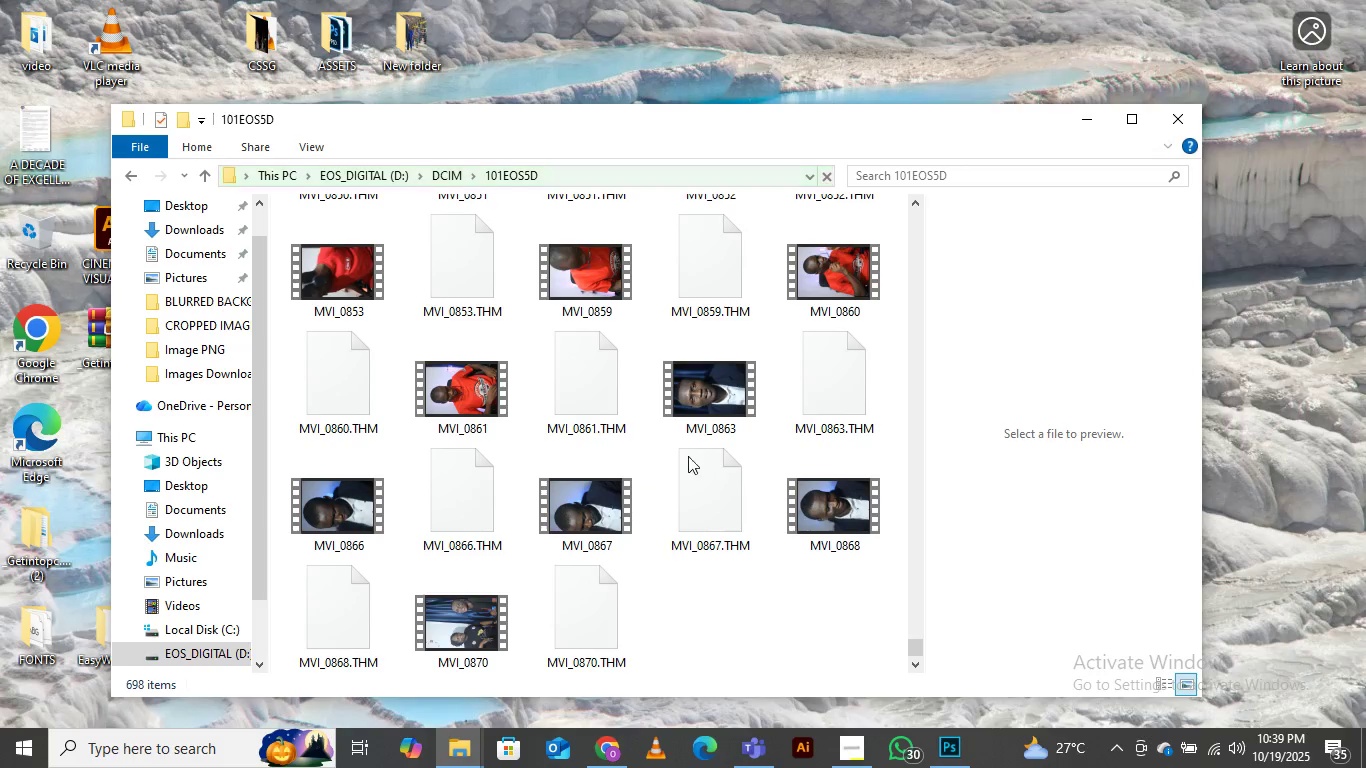 
hold_key(key=ShiftLeft, duration=0.6)
left_click([564, 566])
 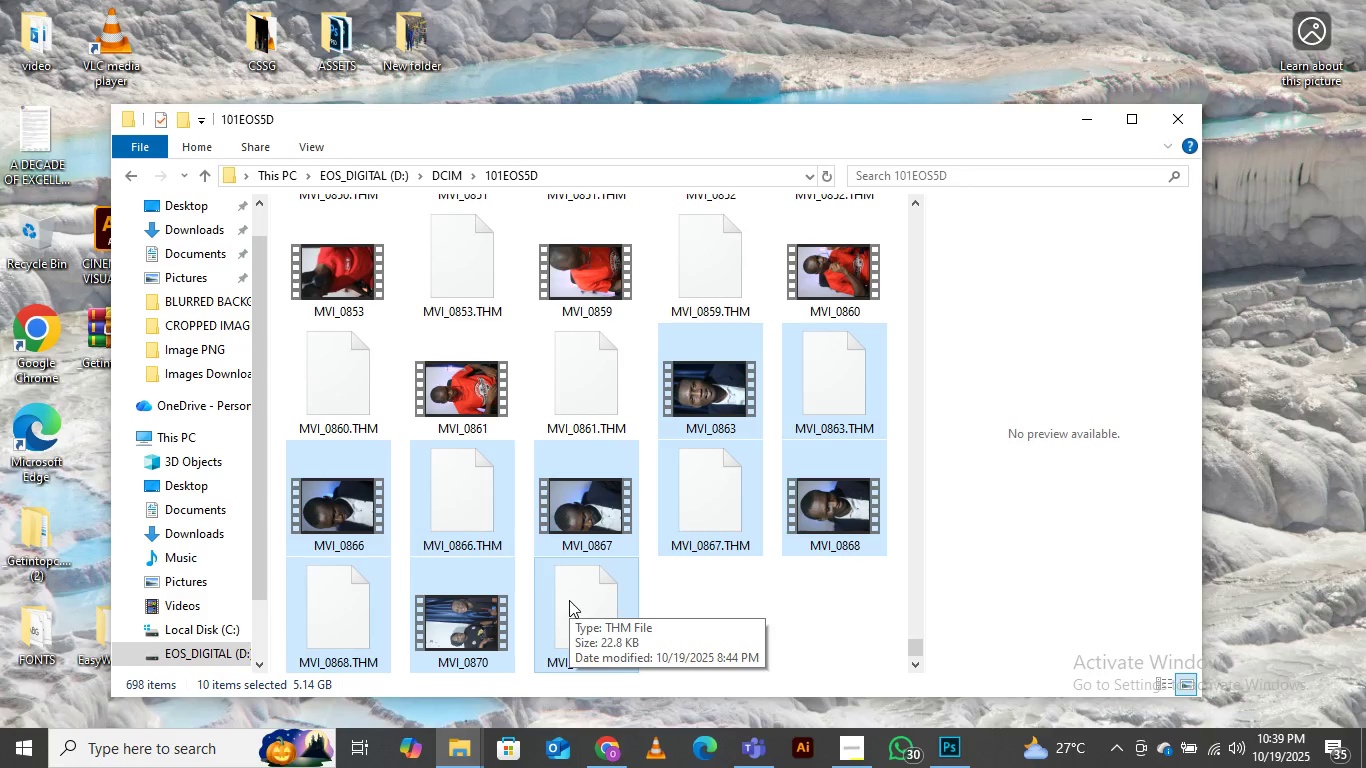 
right_click([569, 600])
 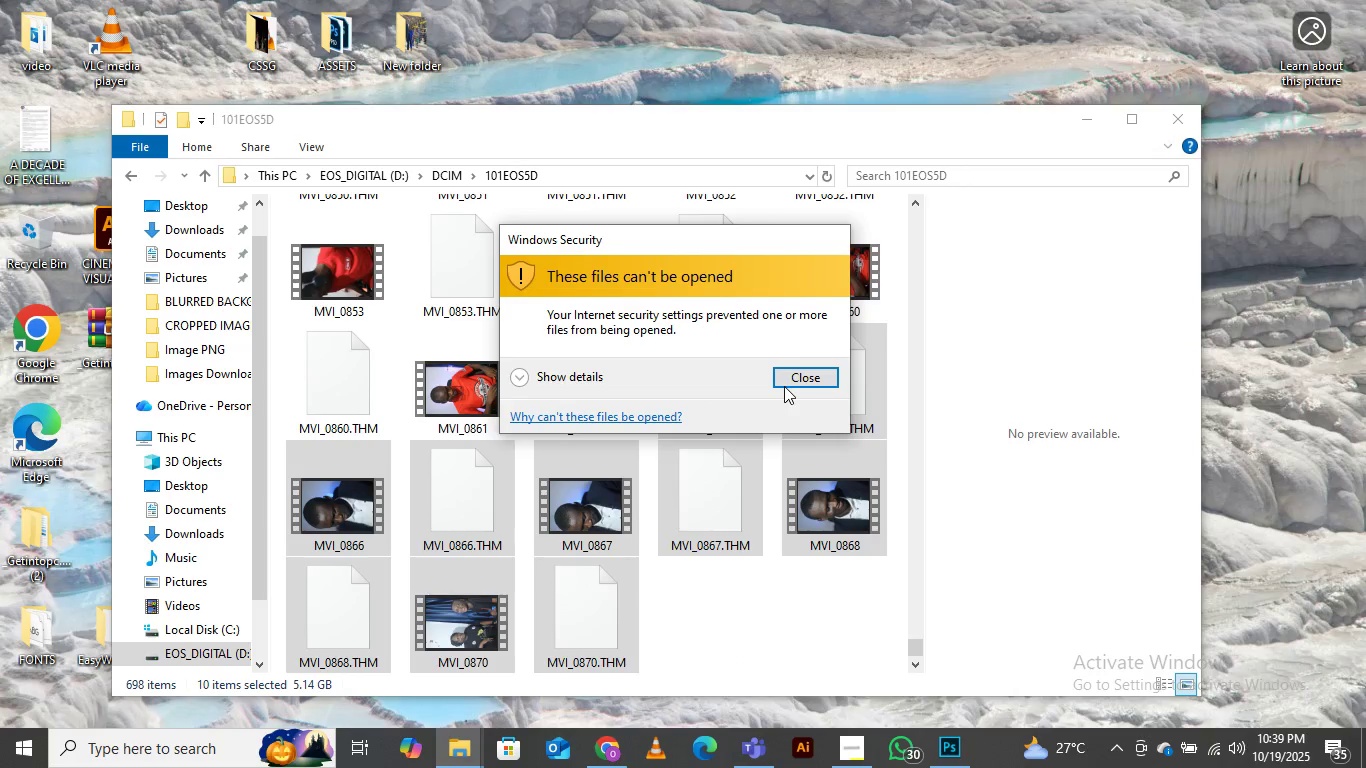 
left_click([785, 386])
 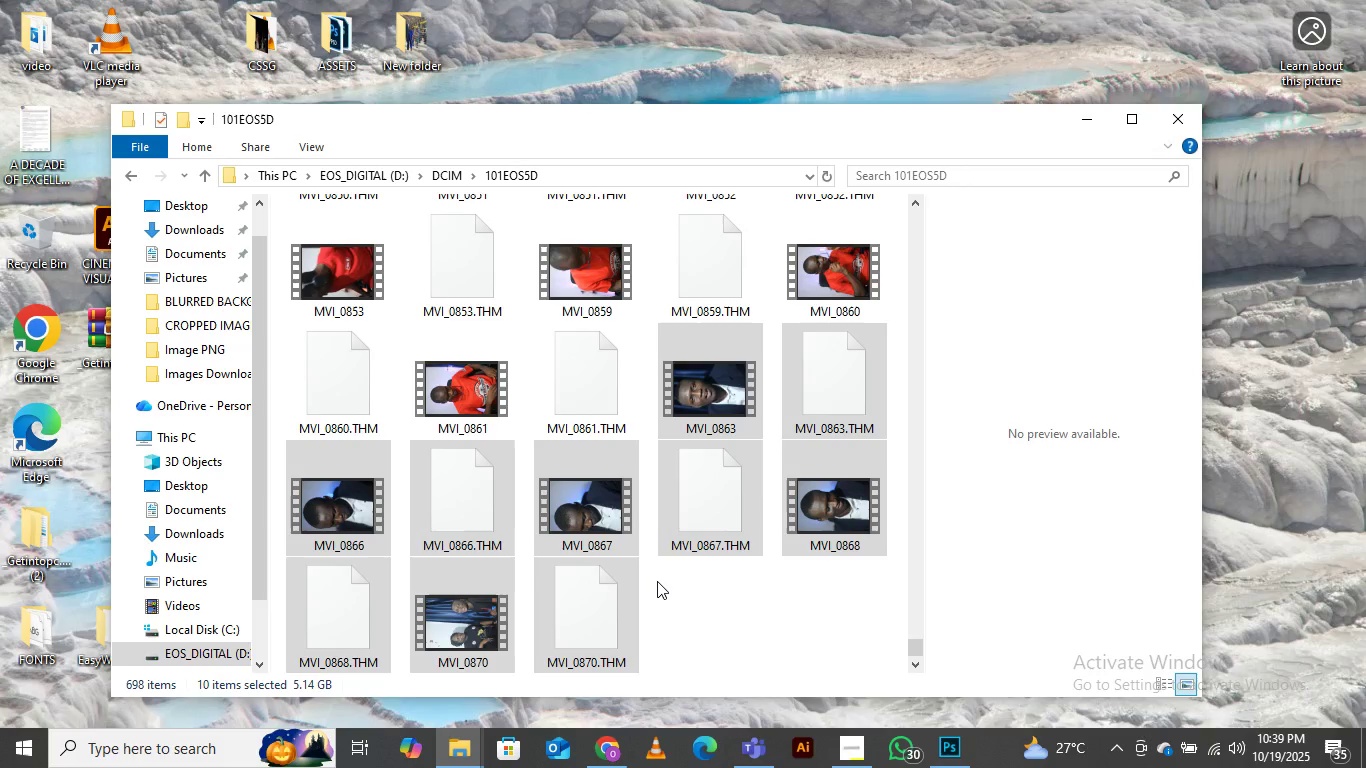 
wait(14.55)
 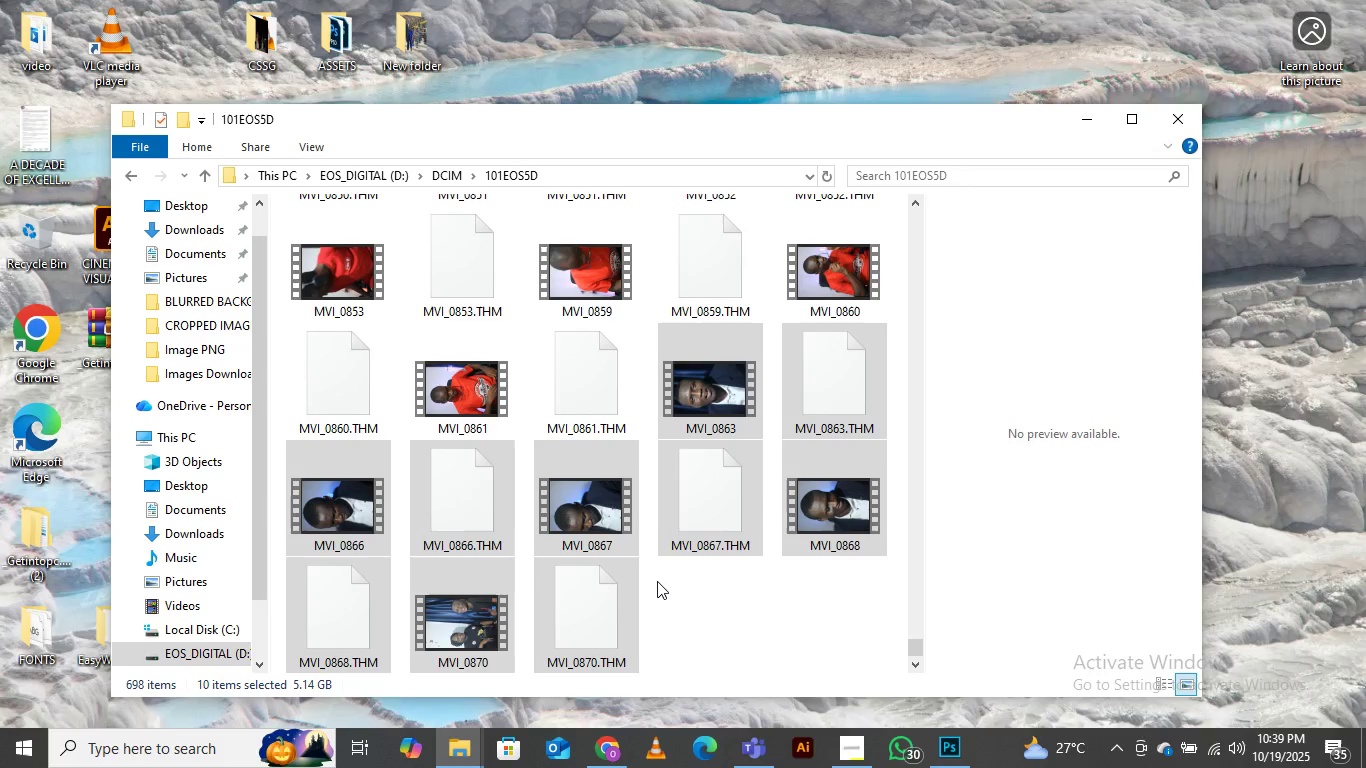 
left_click([804, 380])
 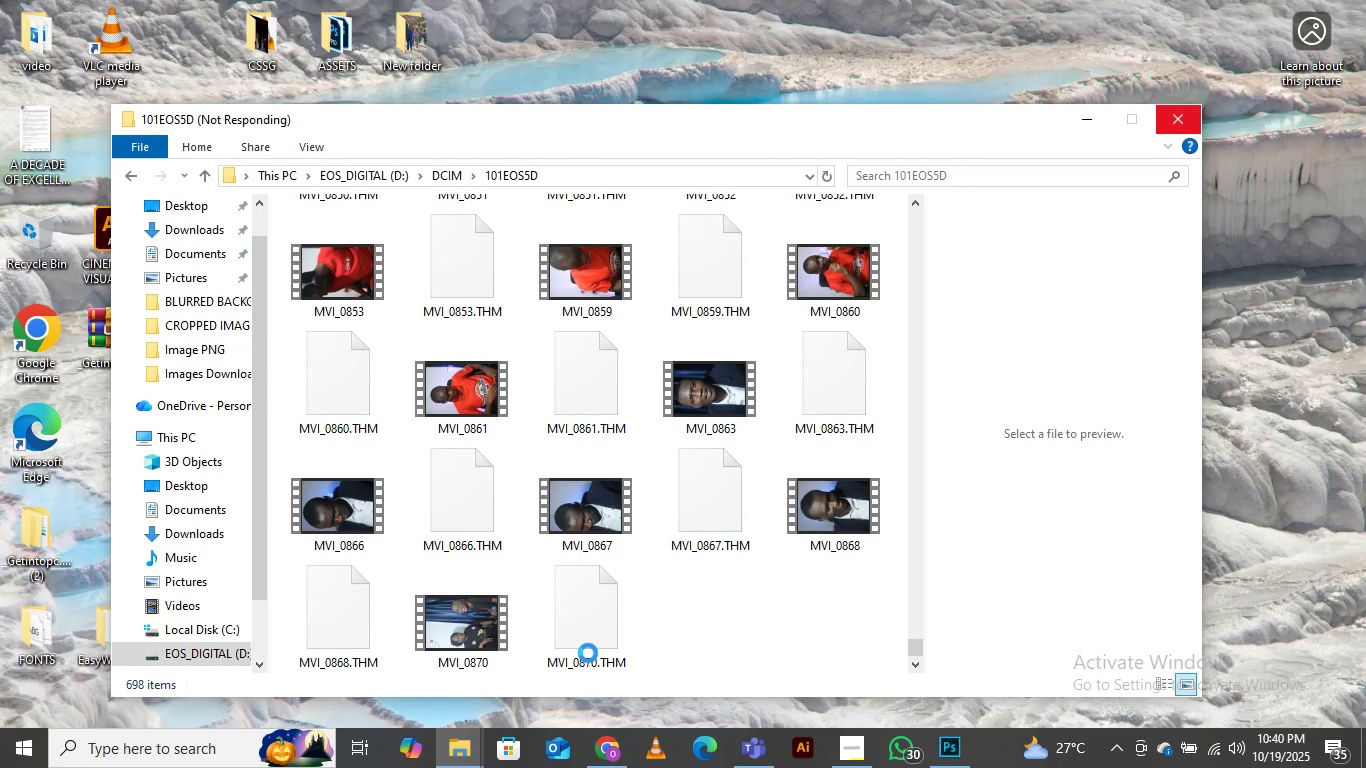 
wait(15.68)
 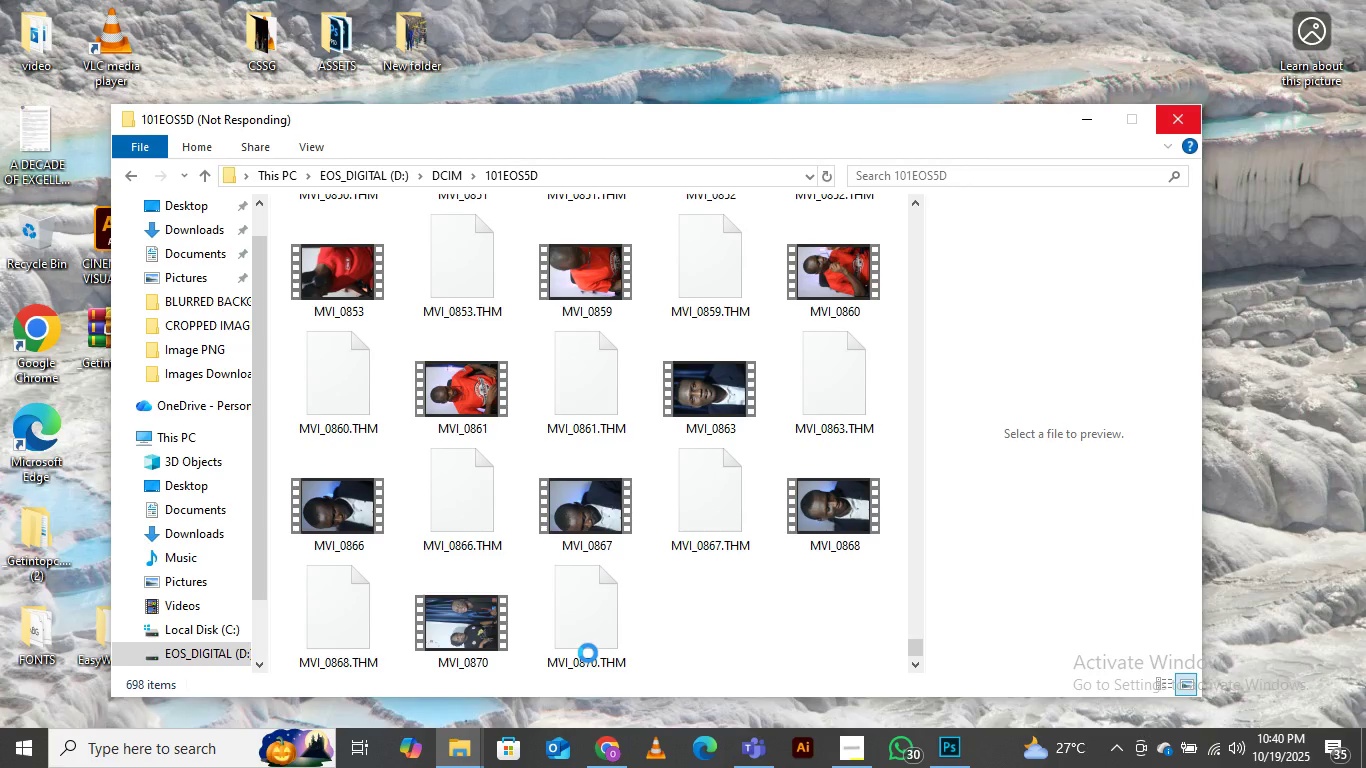 
left_click([780, 385])
 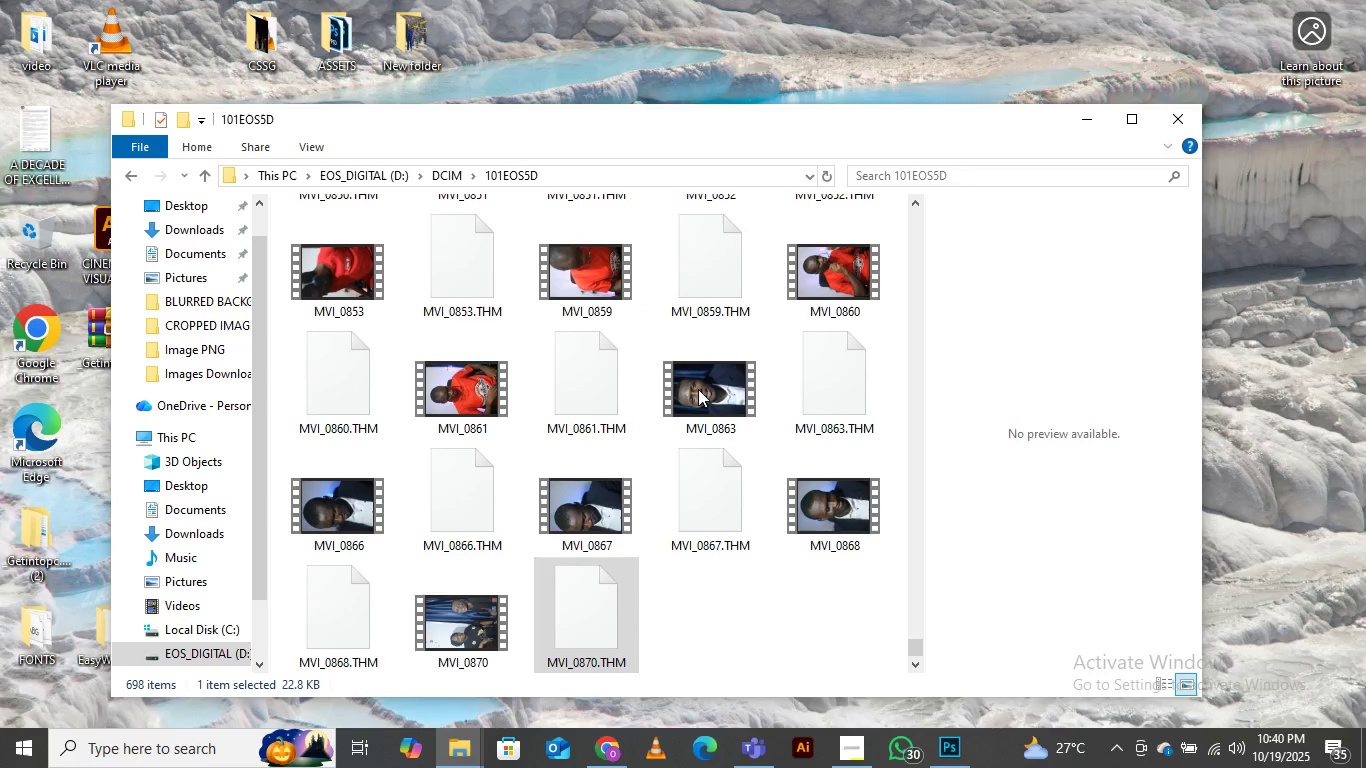 
hold_key(key=ShiftLeft, duration=0.68)
left_click([698, 389])
 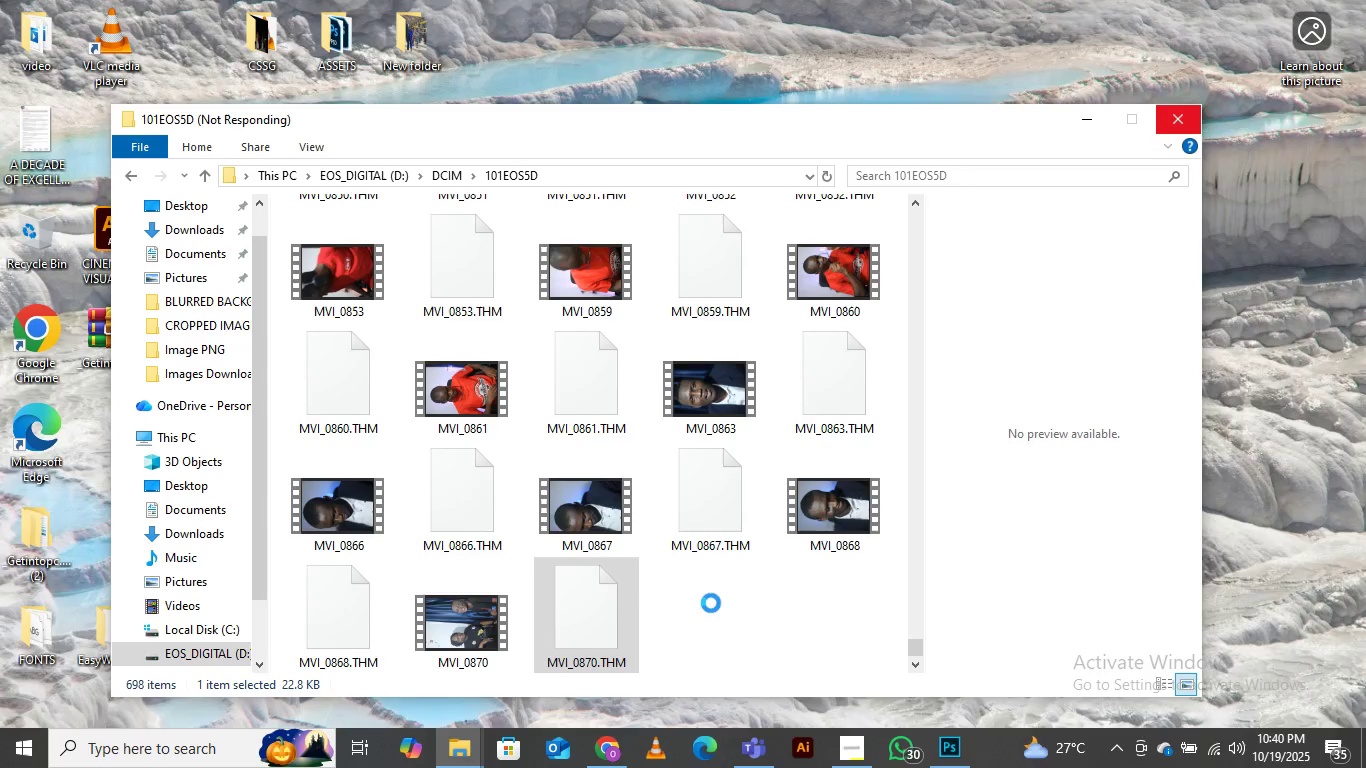 
wait(9.82)
 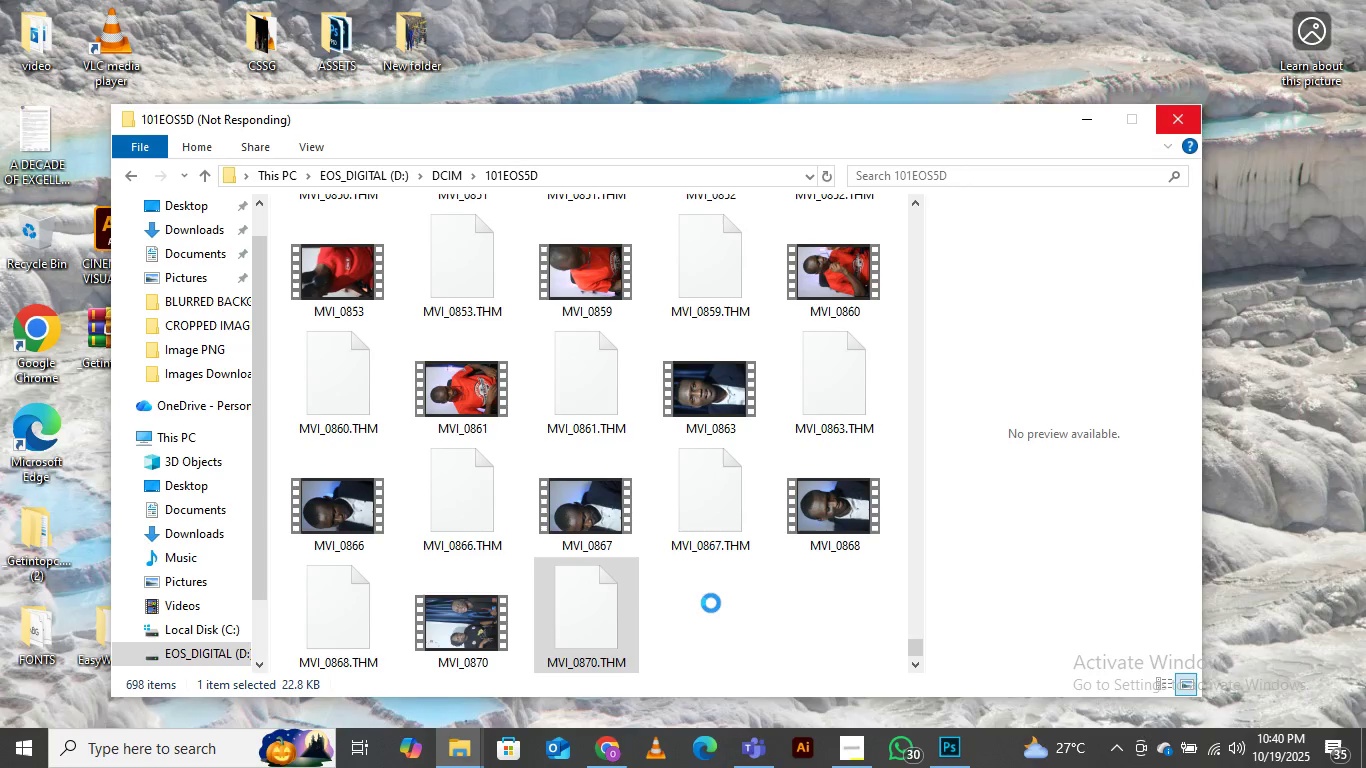 
left_click([788, 368])
 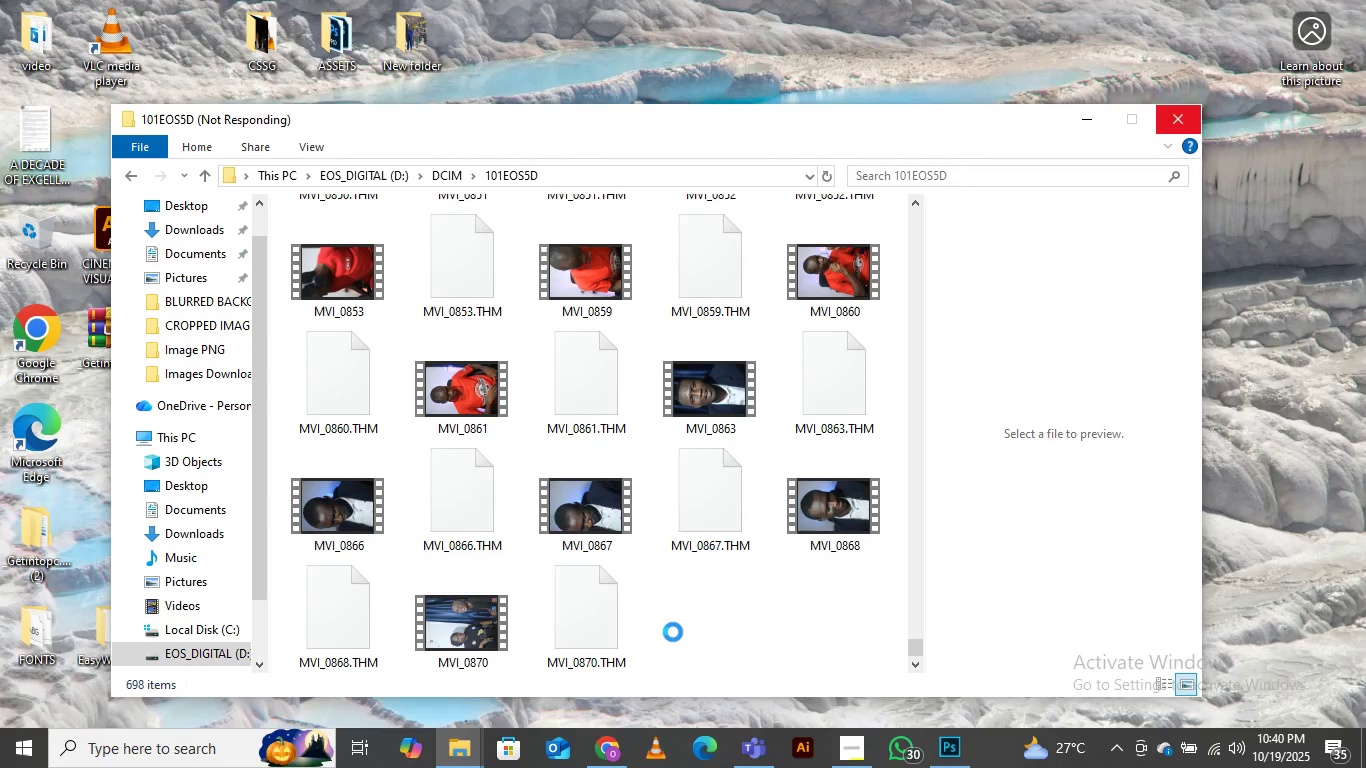 
wait(16.01)
 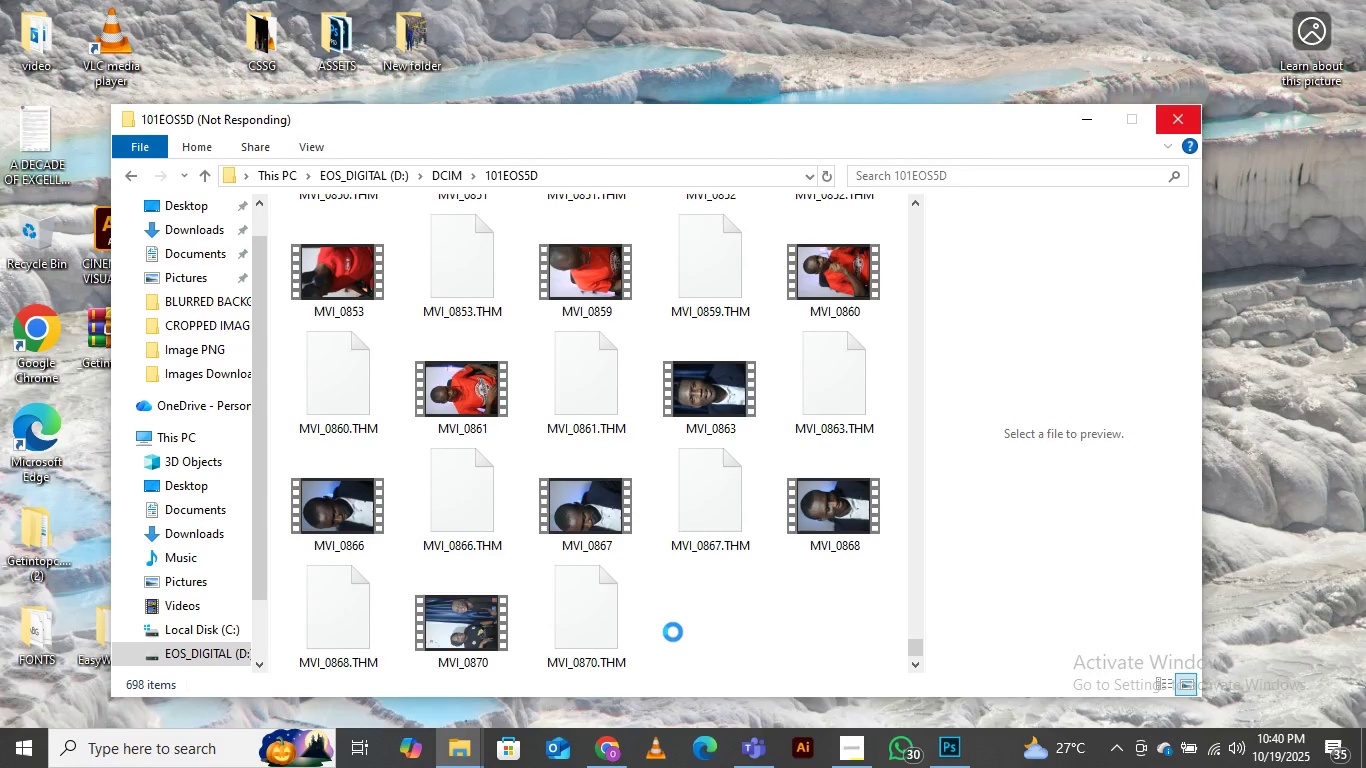 
left_click([822, 372])
 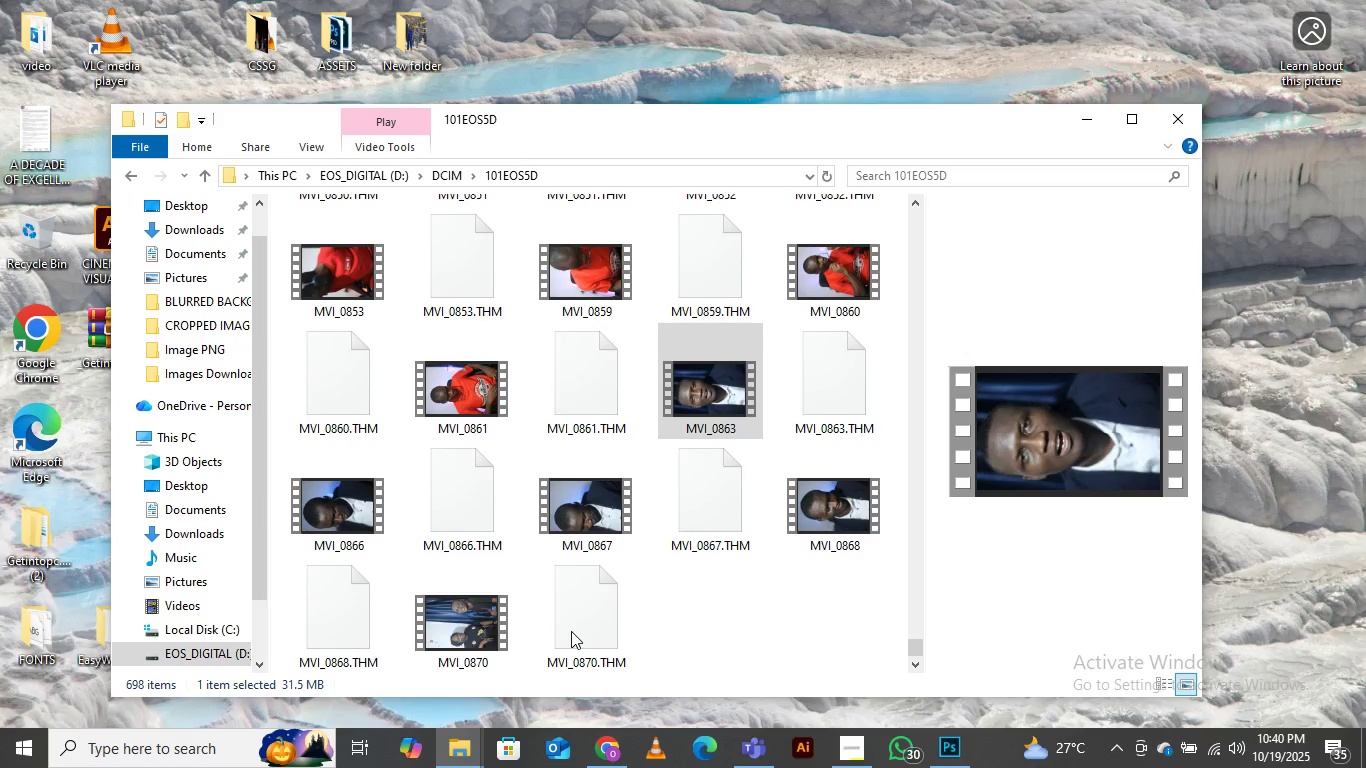 
hold_key(key=ShiftLeft, duration=0.9)
left_click([571, 631])
 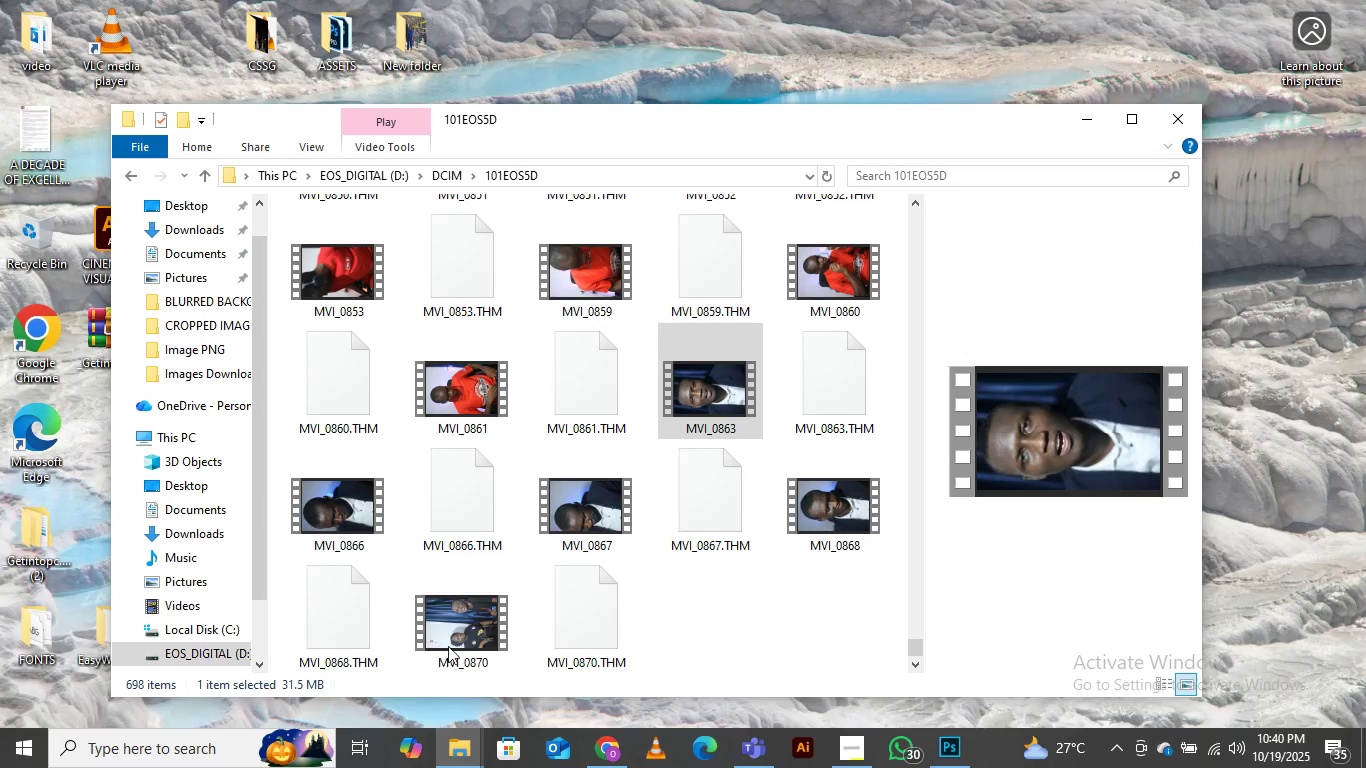 
key(Meta+D)
 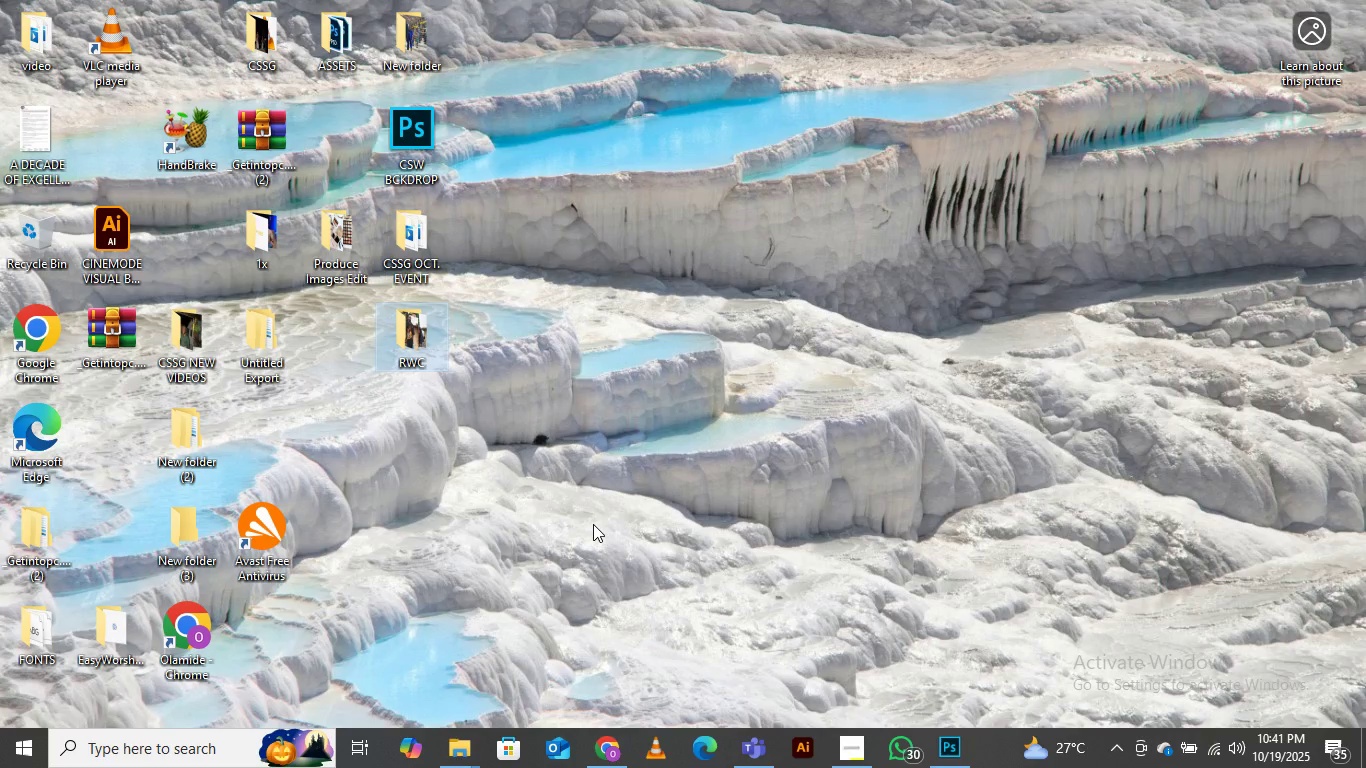 
wait(13.93)
 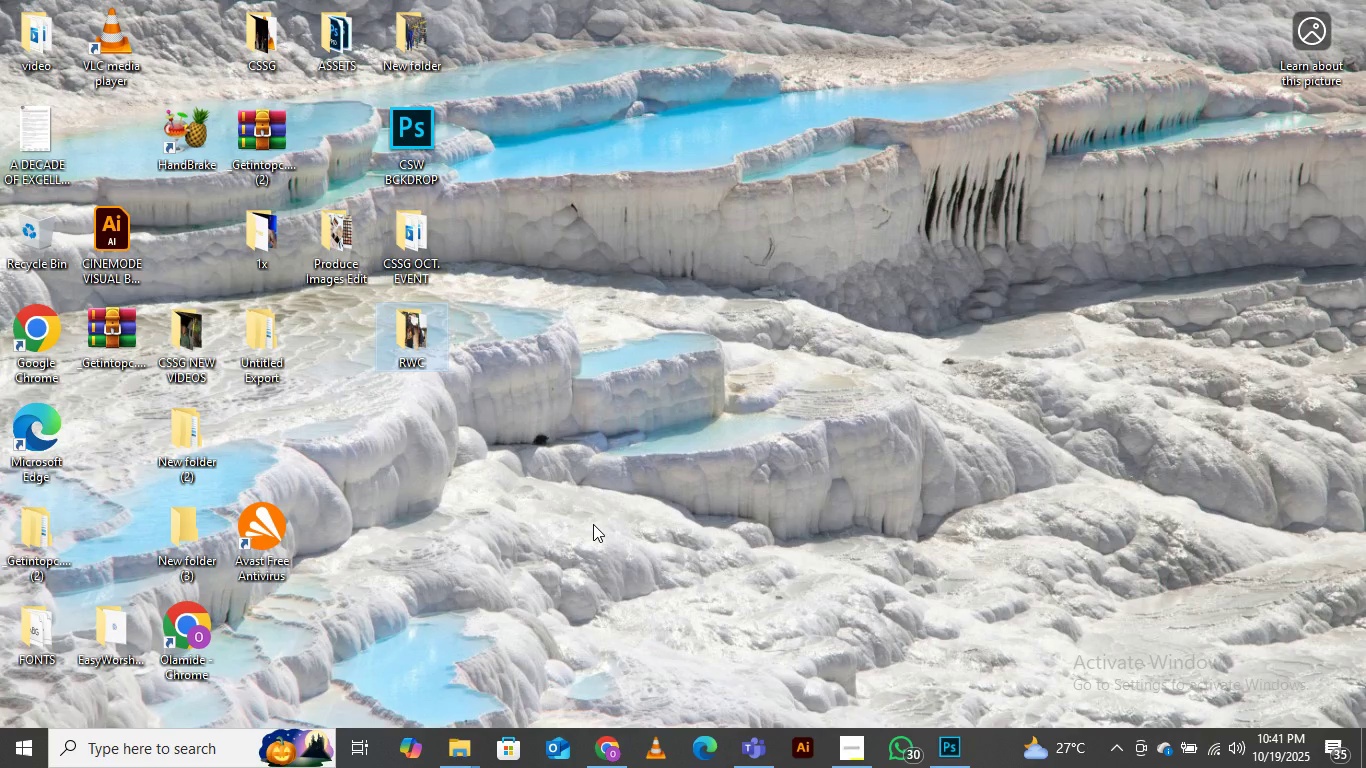 
left_click([463, 760])
 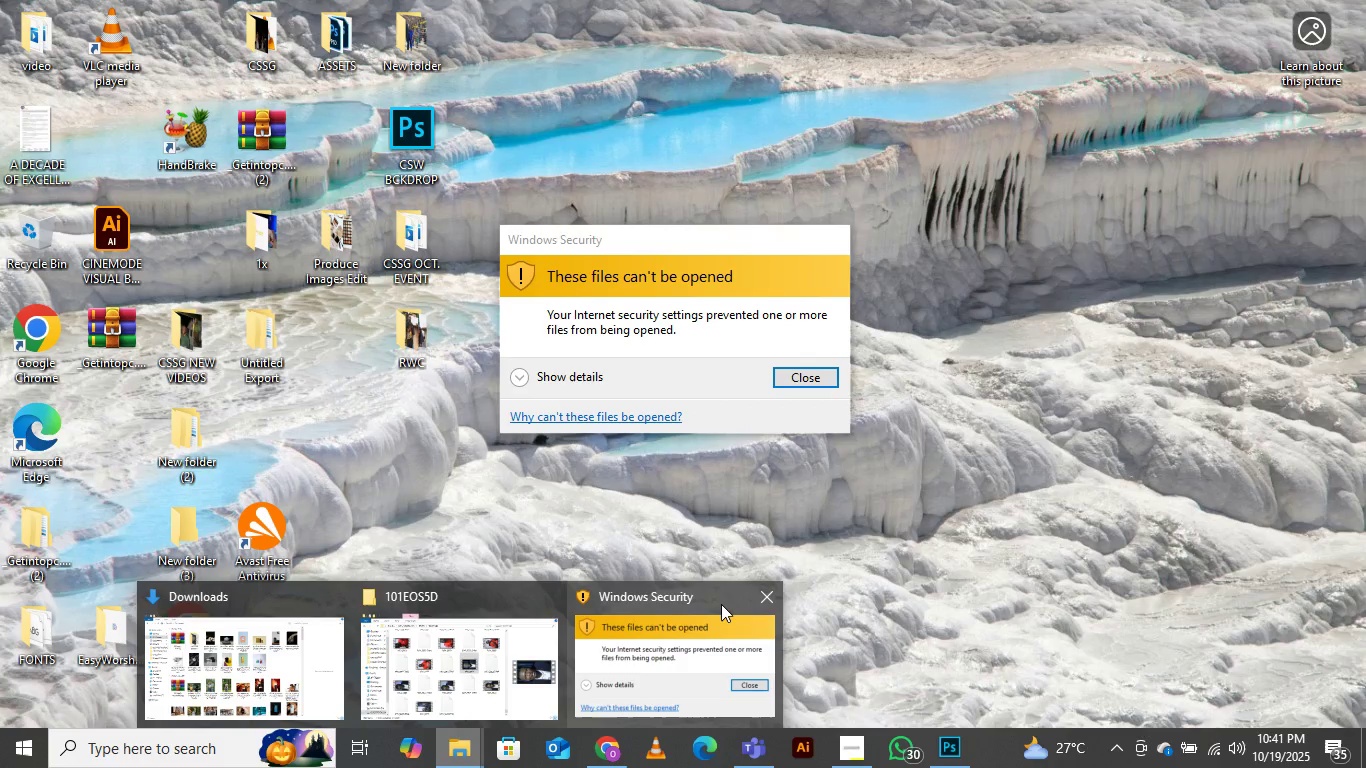 
wait(8.42)
 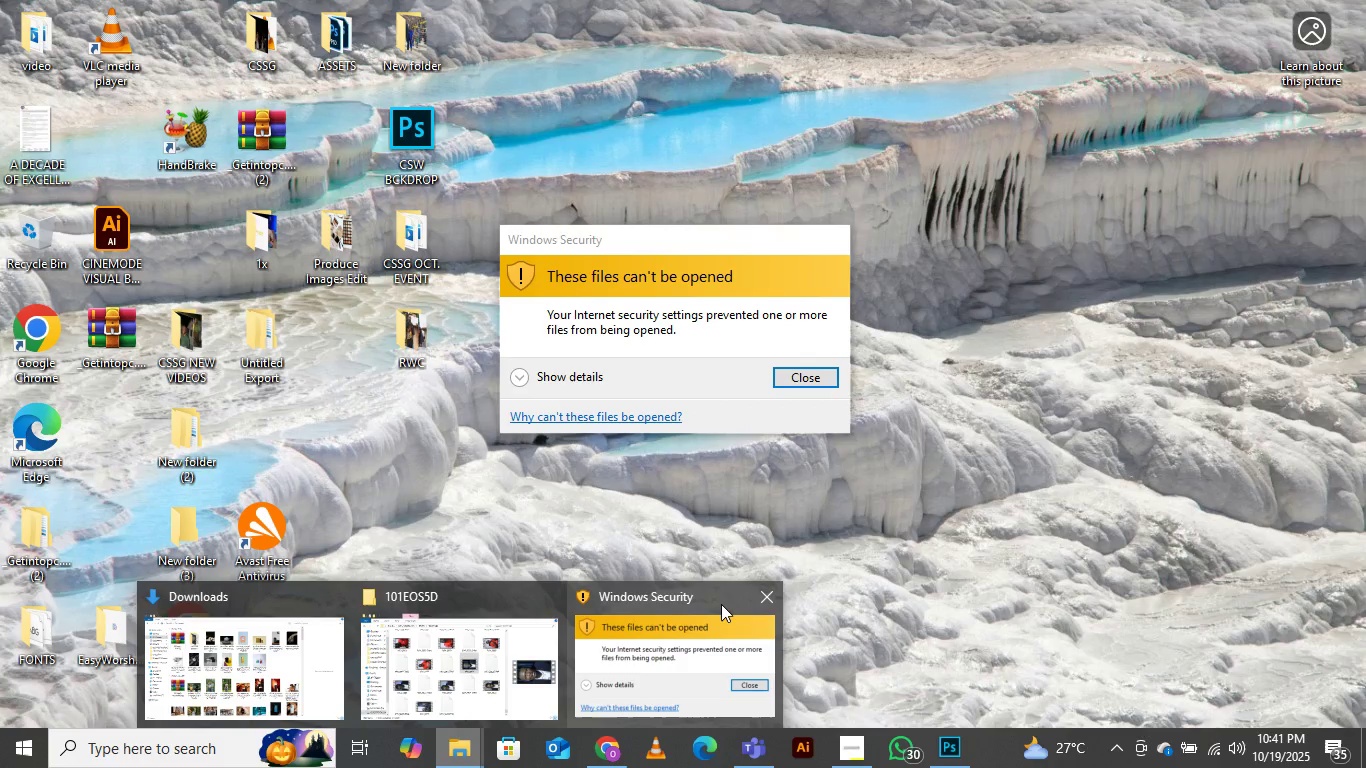 
mouse_move([622, 589])
 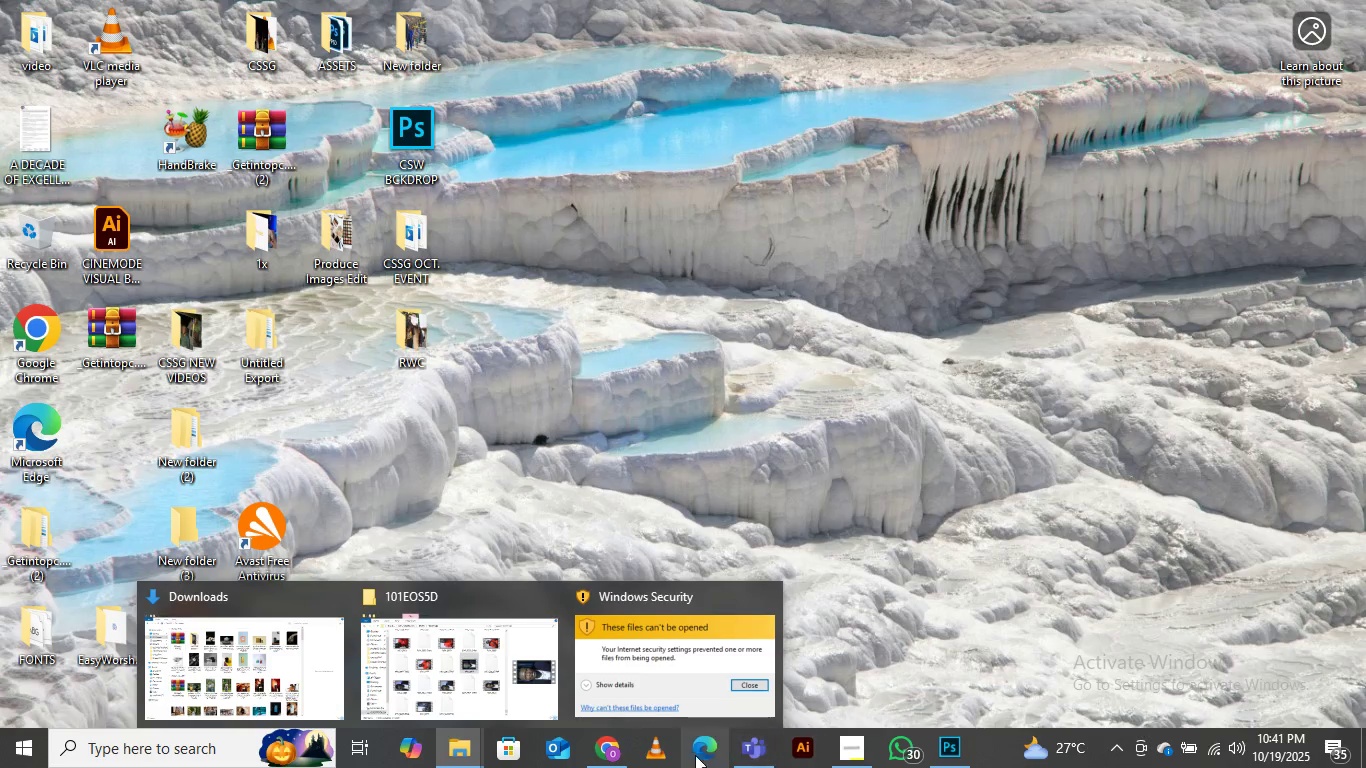 
wait(6.3)
 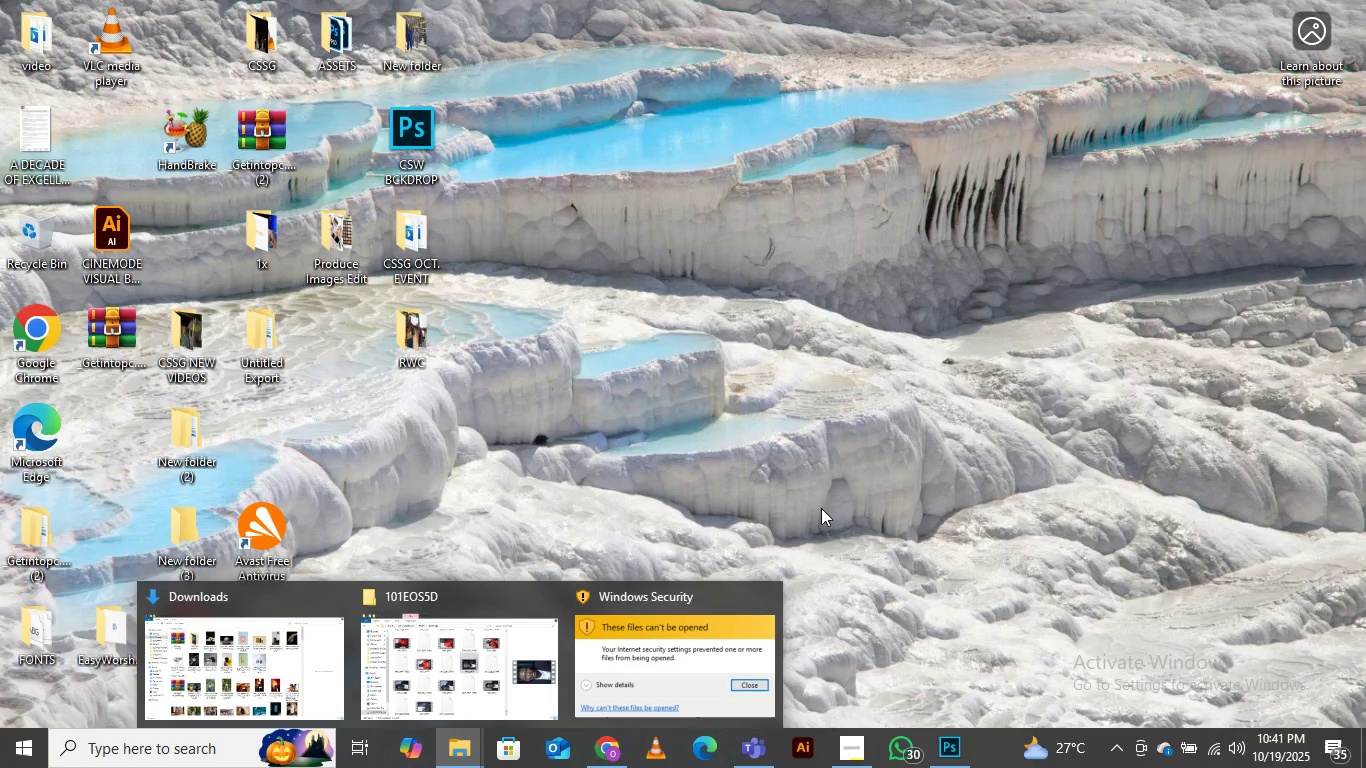 
left_click([752, 594])
 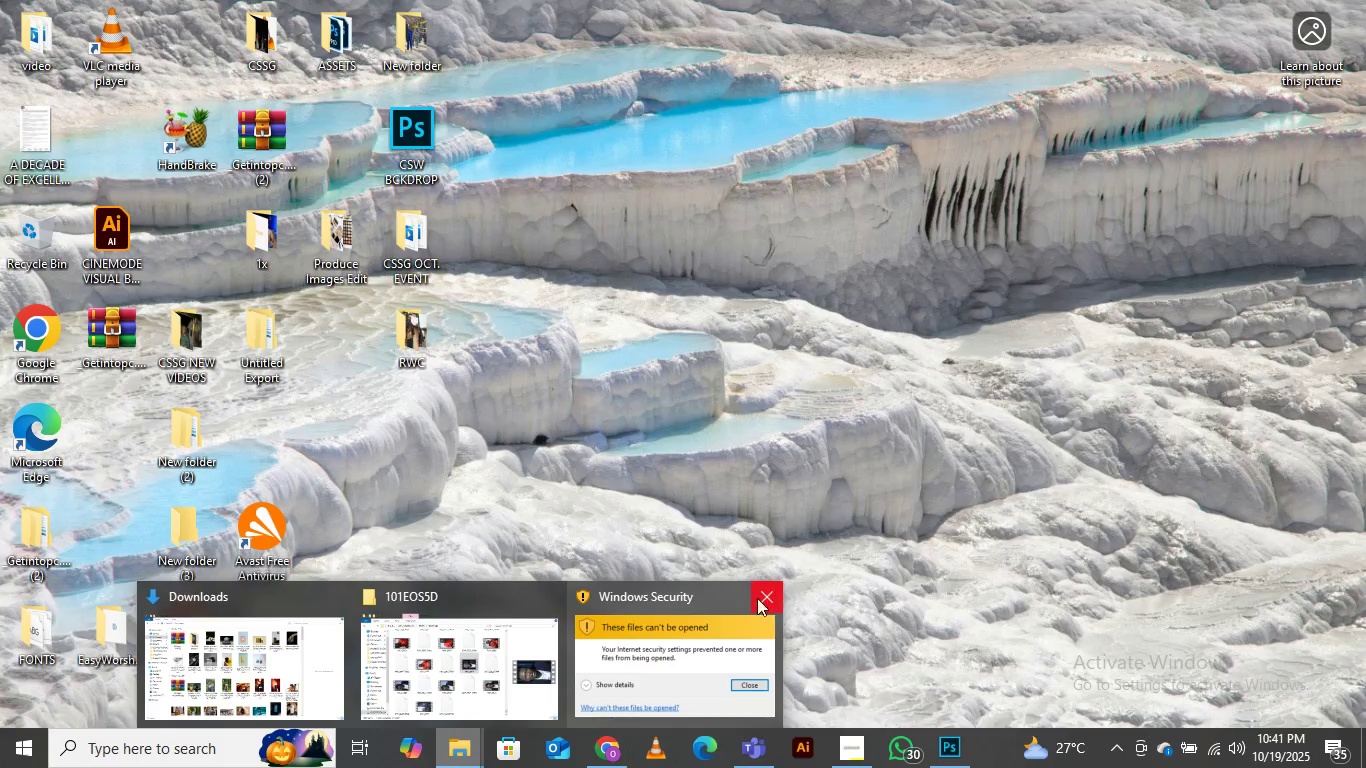 
left_click_drag(start_coordinate=[747, 602], to_coordinate=[720, 603])
 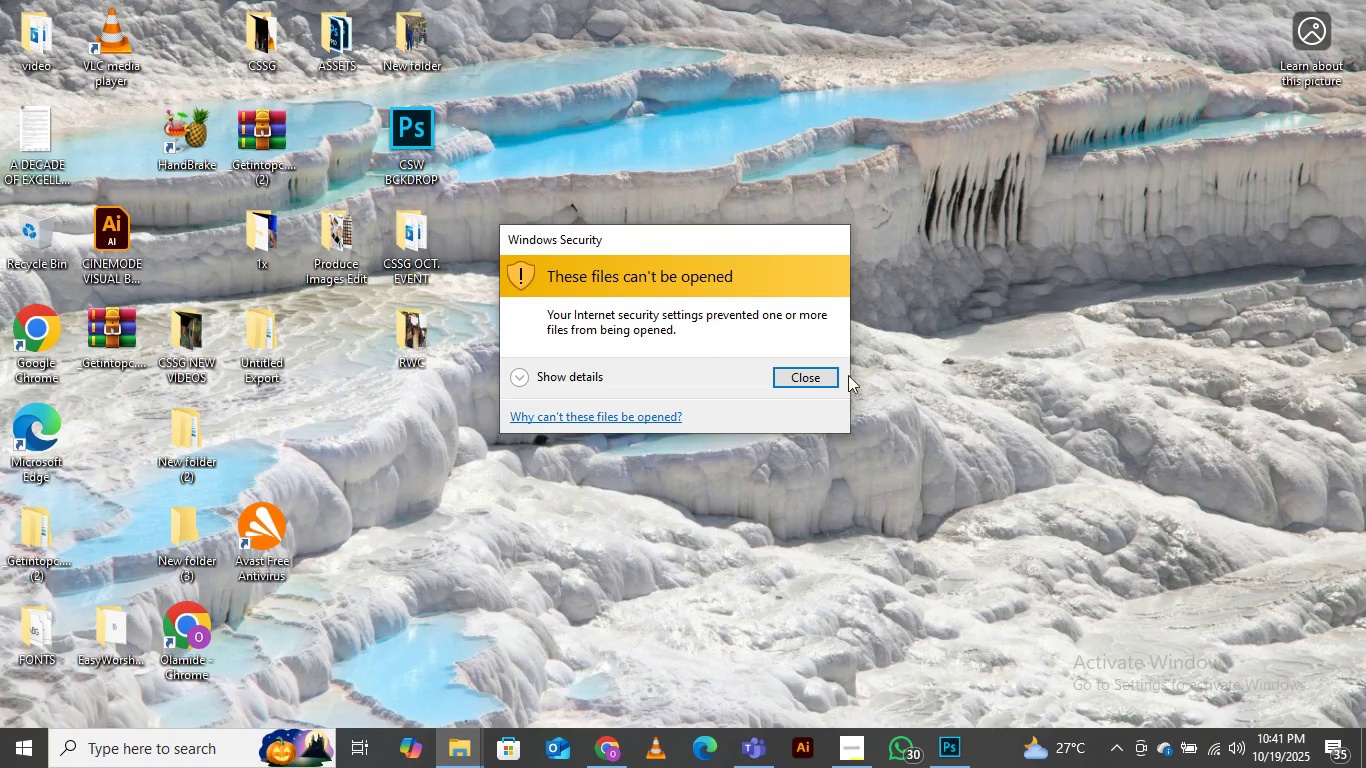 
left_click([812, 375])
 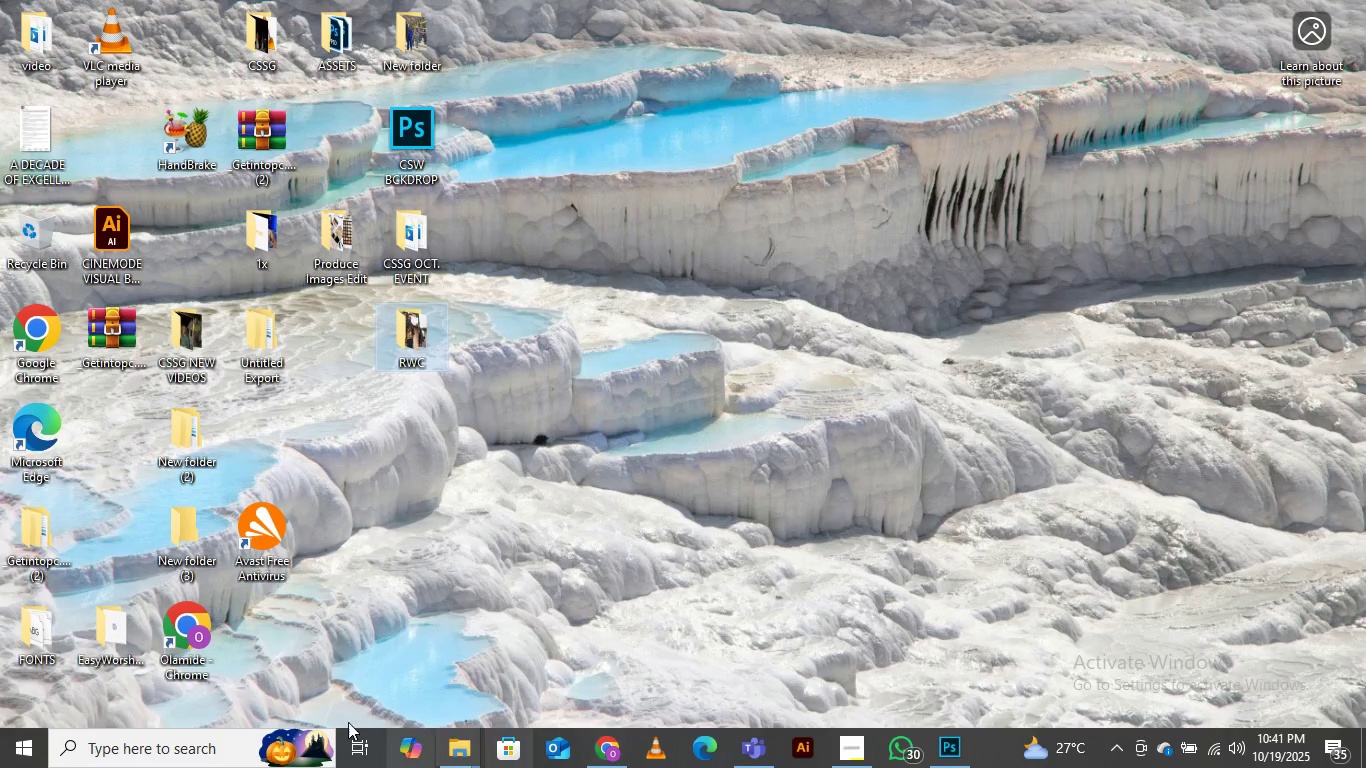 
mouse_move([466, 740])
 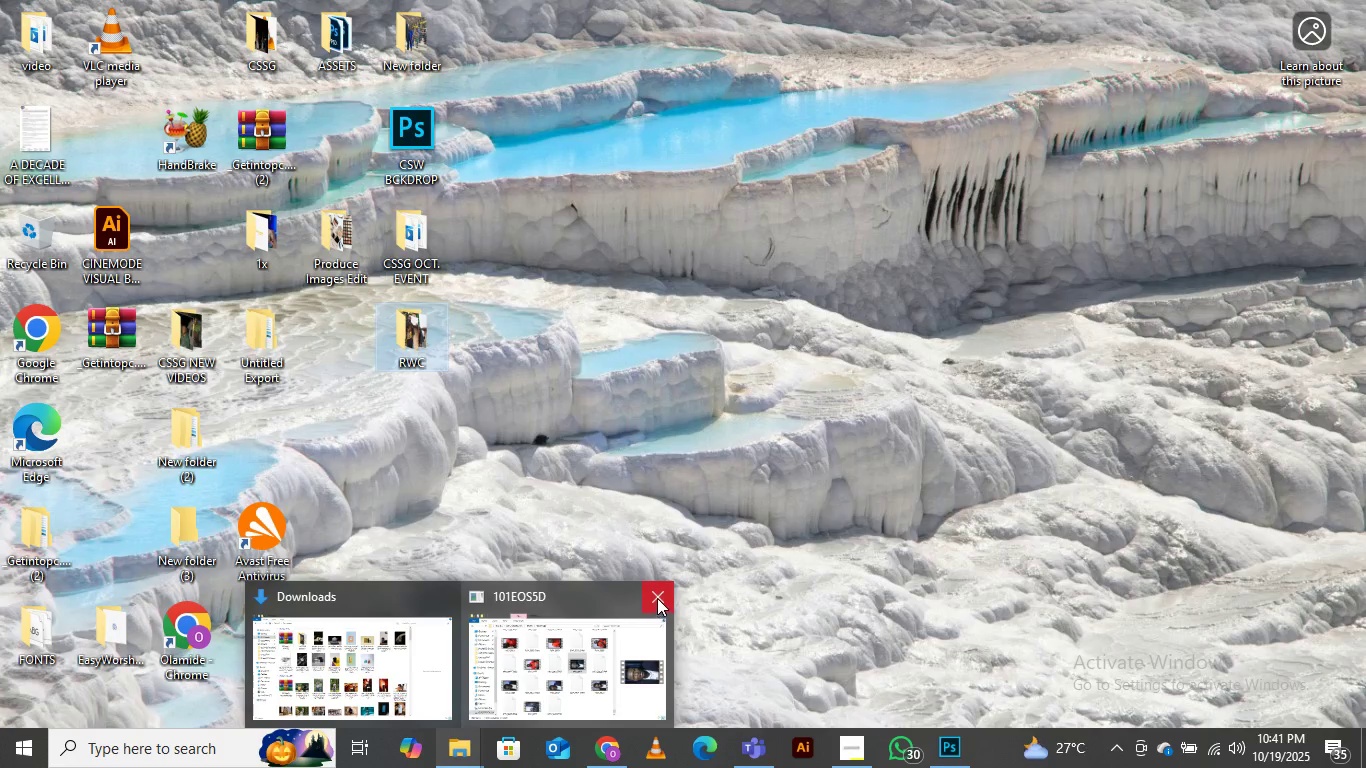 
left_click([657, 595])
 